 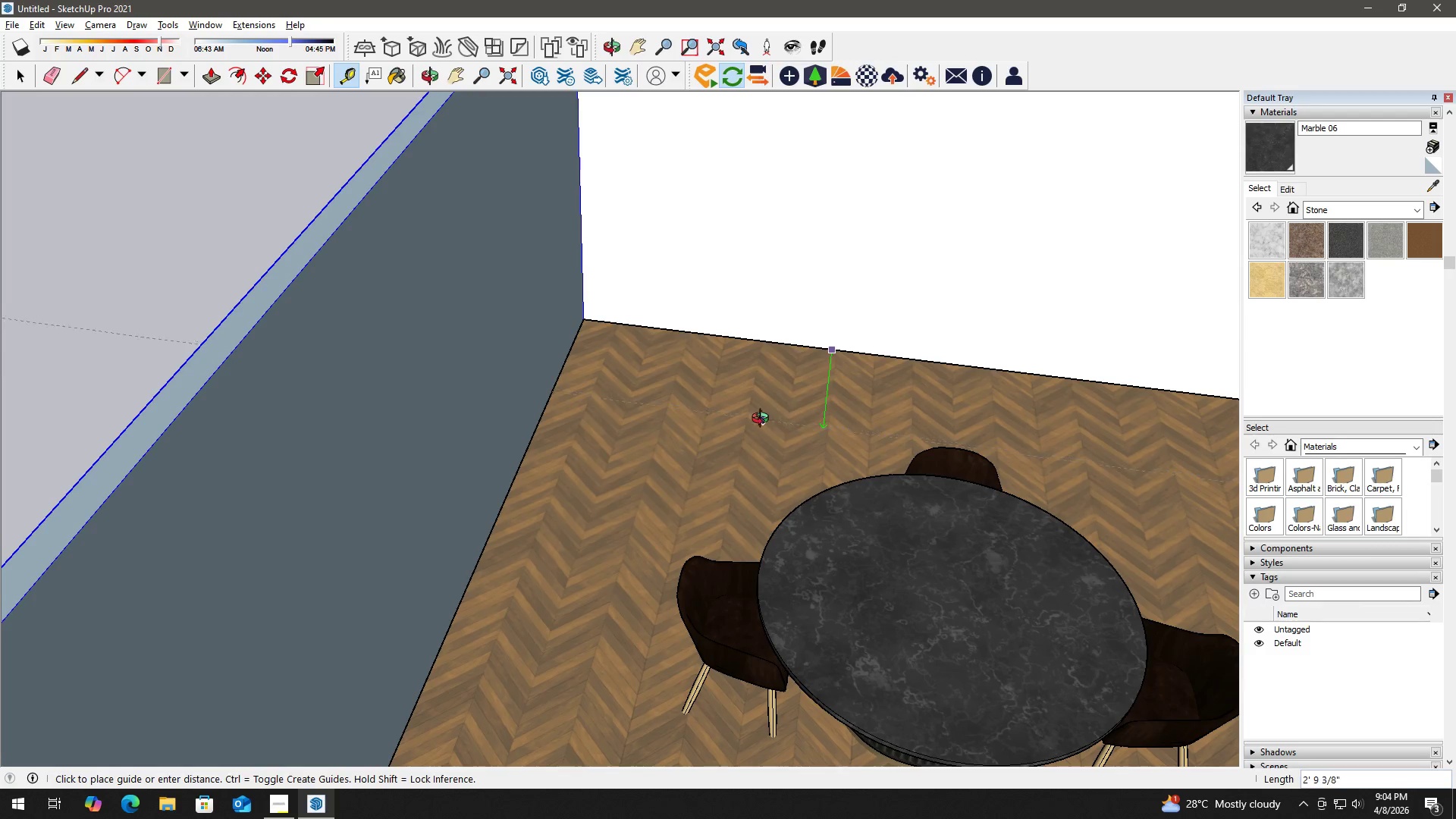 
hold_key(key=ShiftLeft, duration=0.48)
 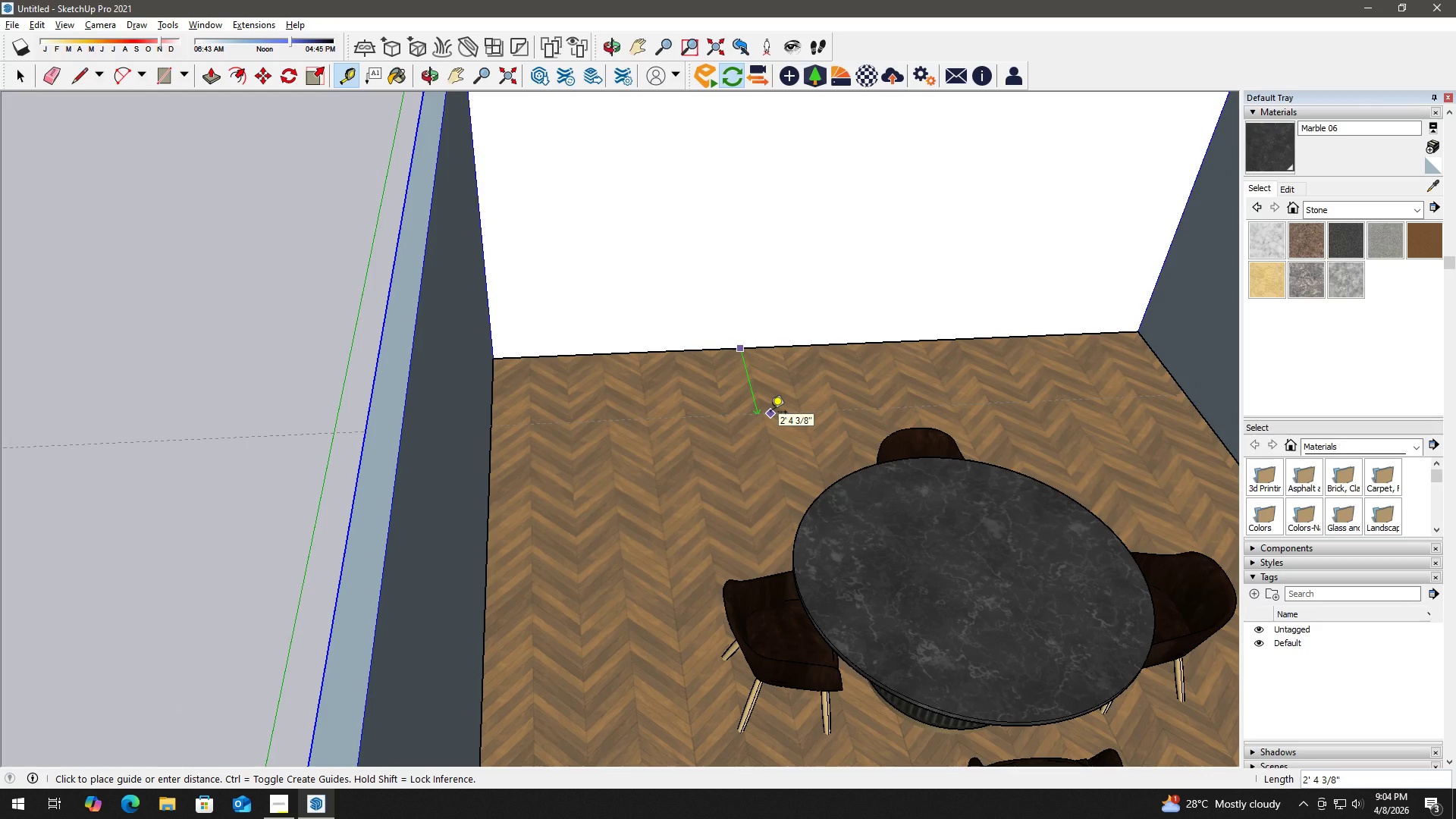 
key(Numpad2)
 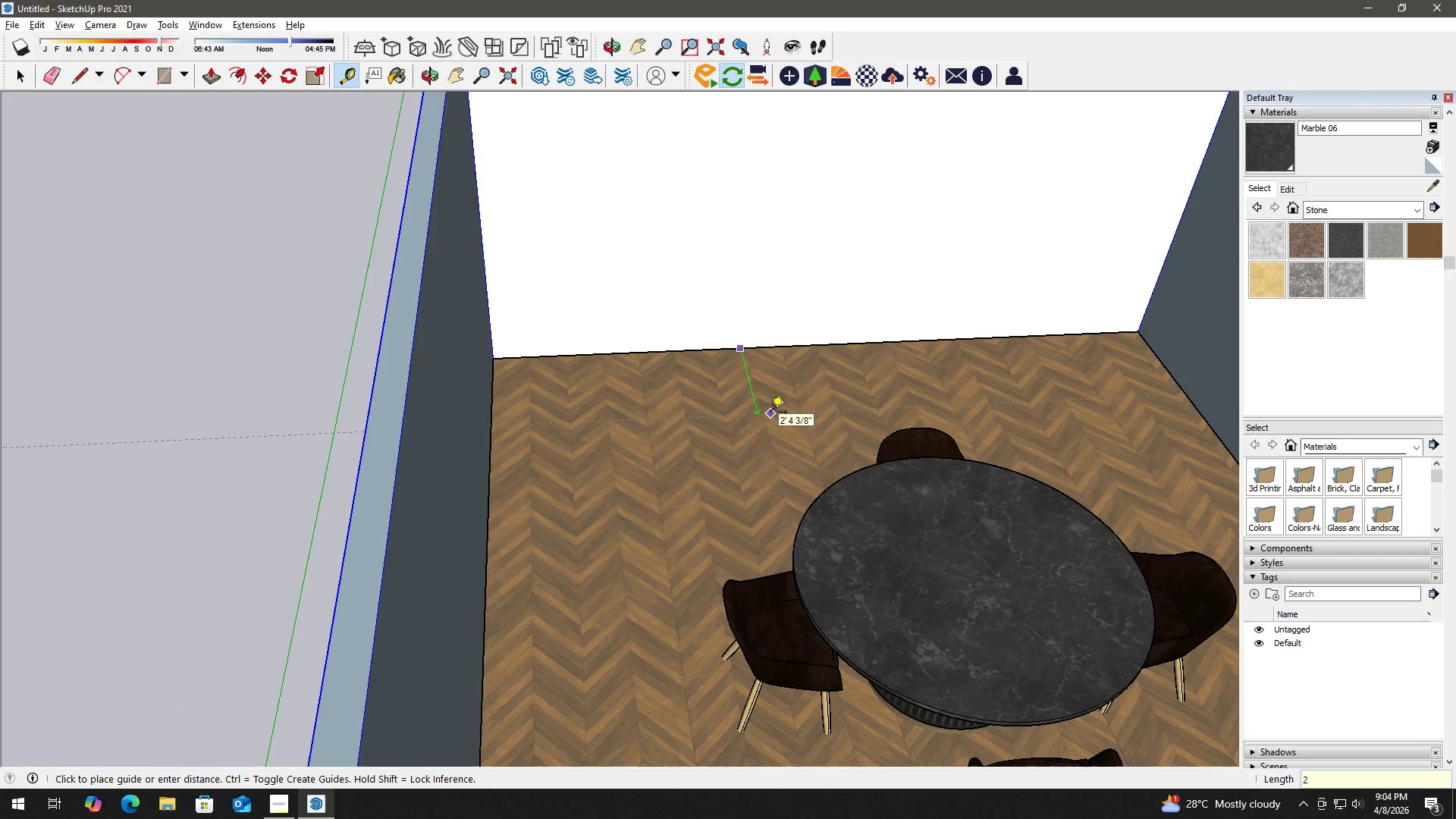 
key(Numpad4)
 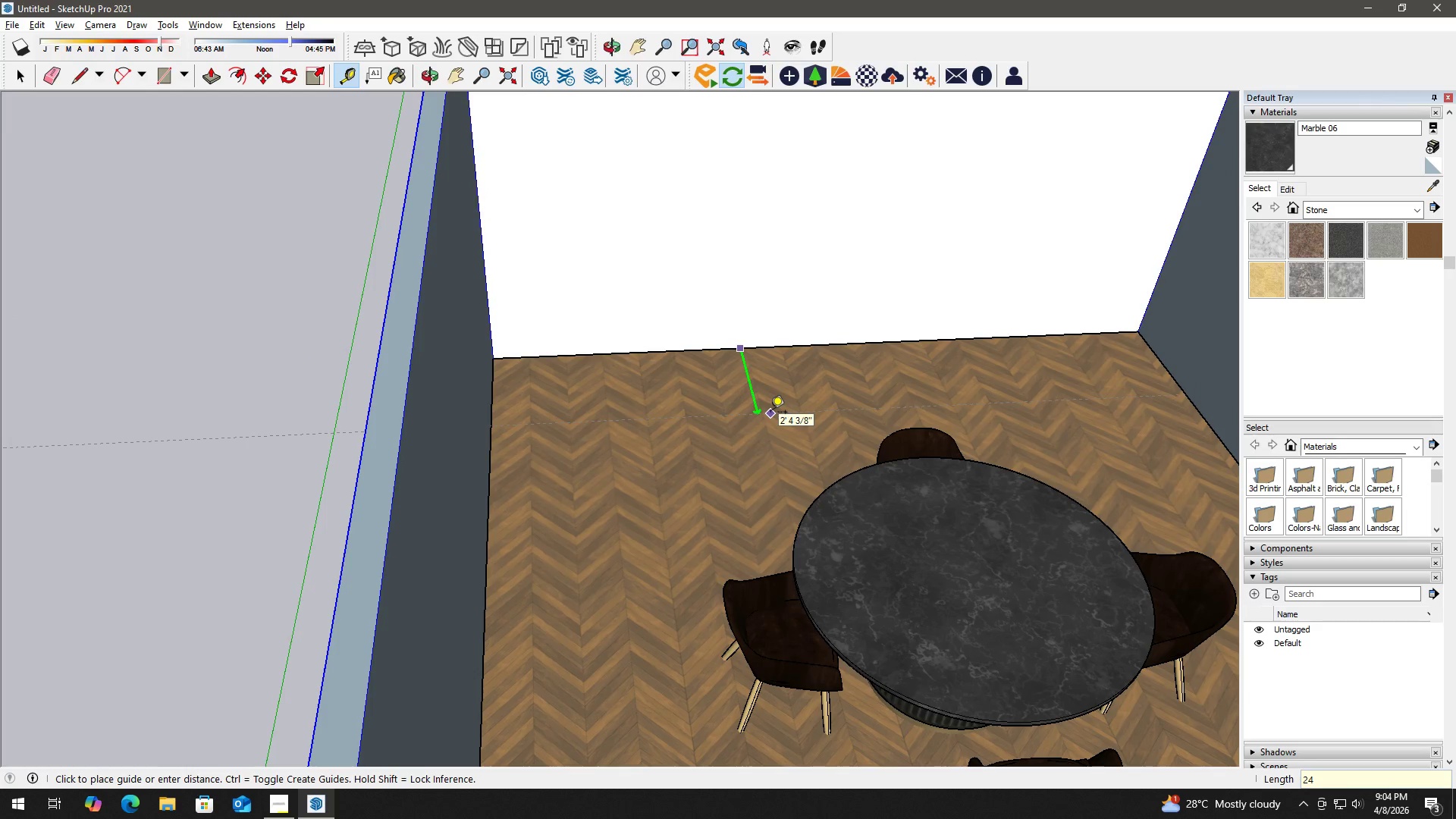 
key(Shift+Quote)
 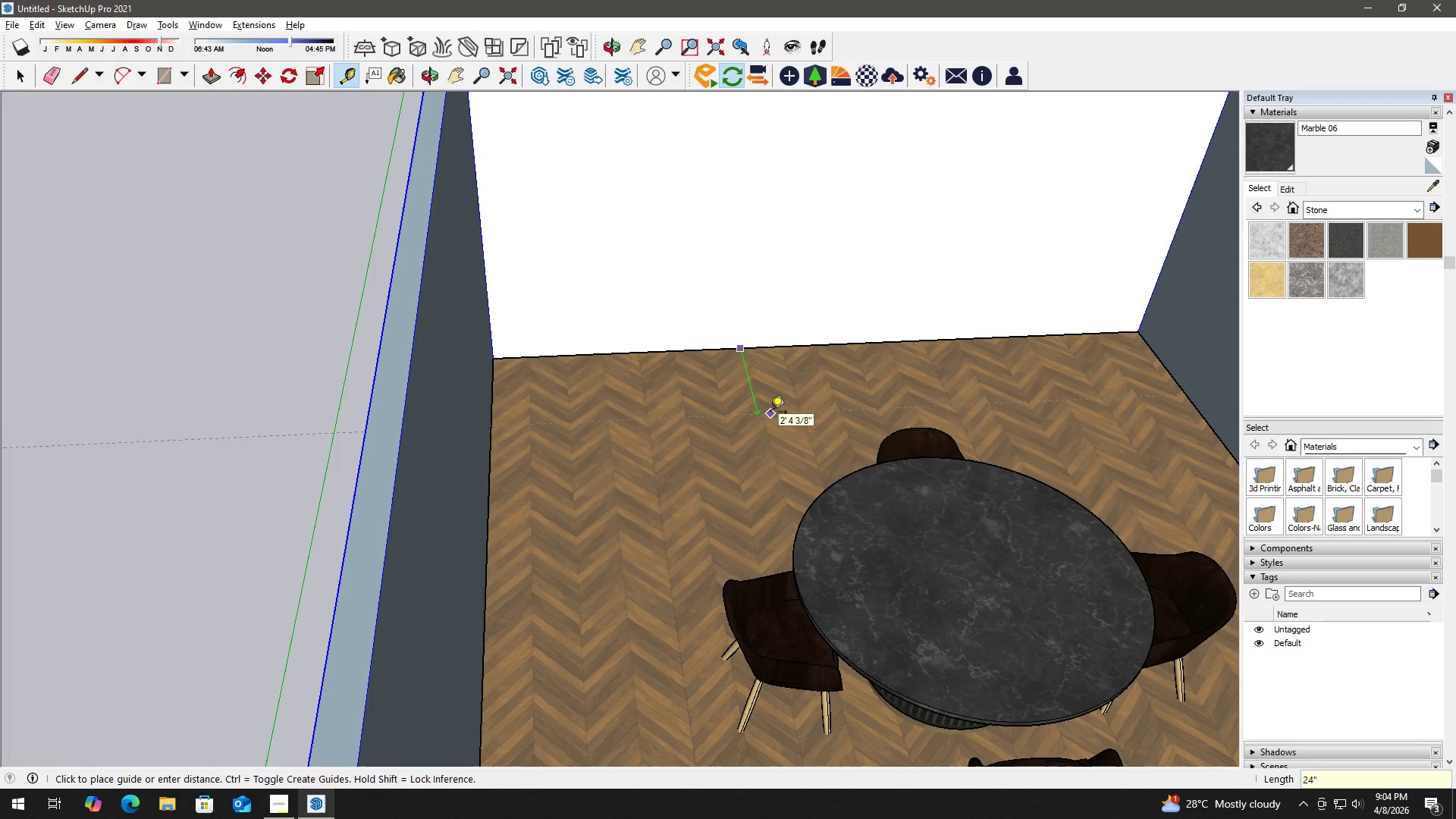 
key(Enter)
 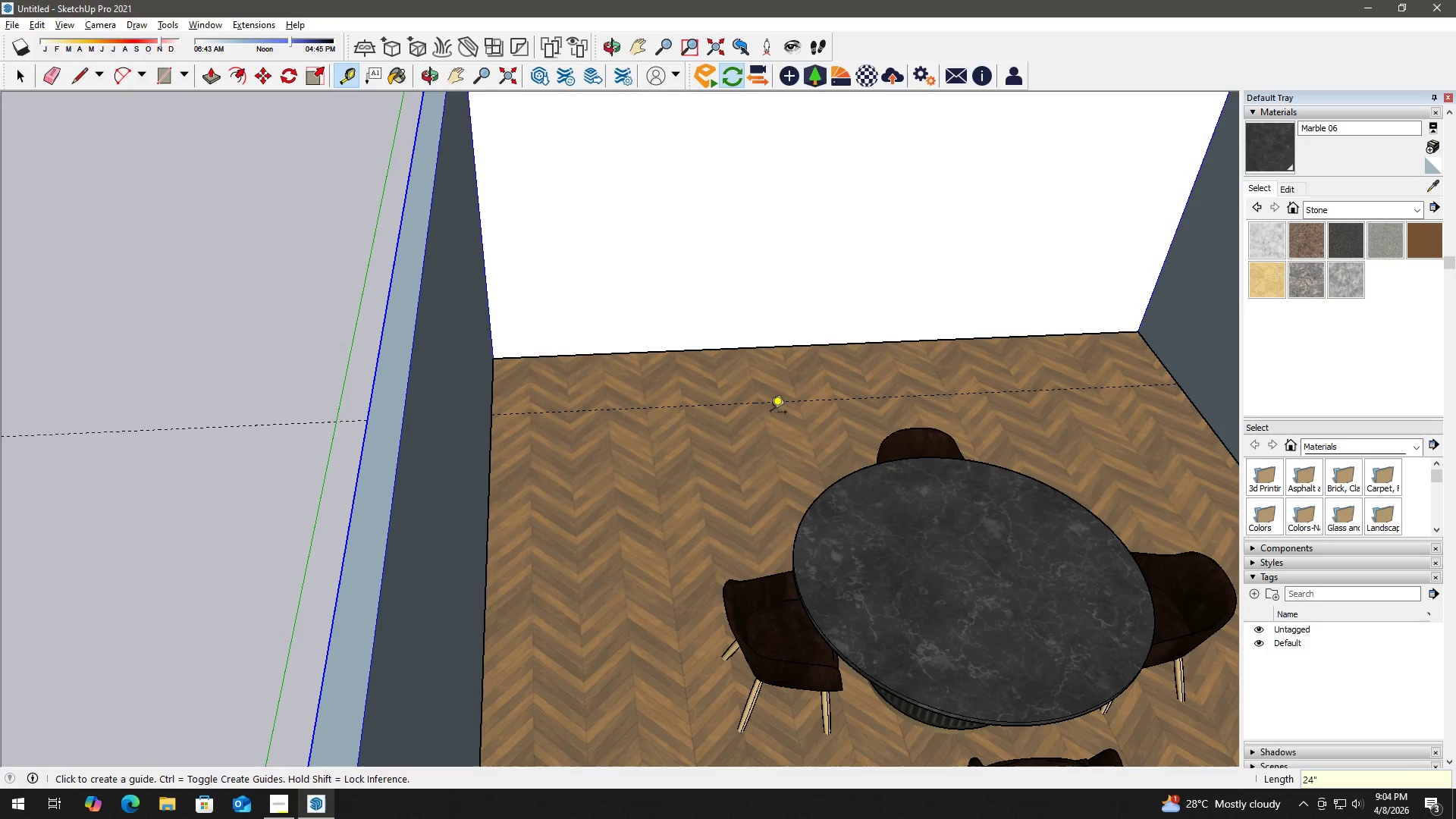 
key(Space)
 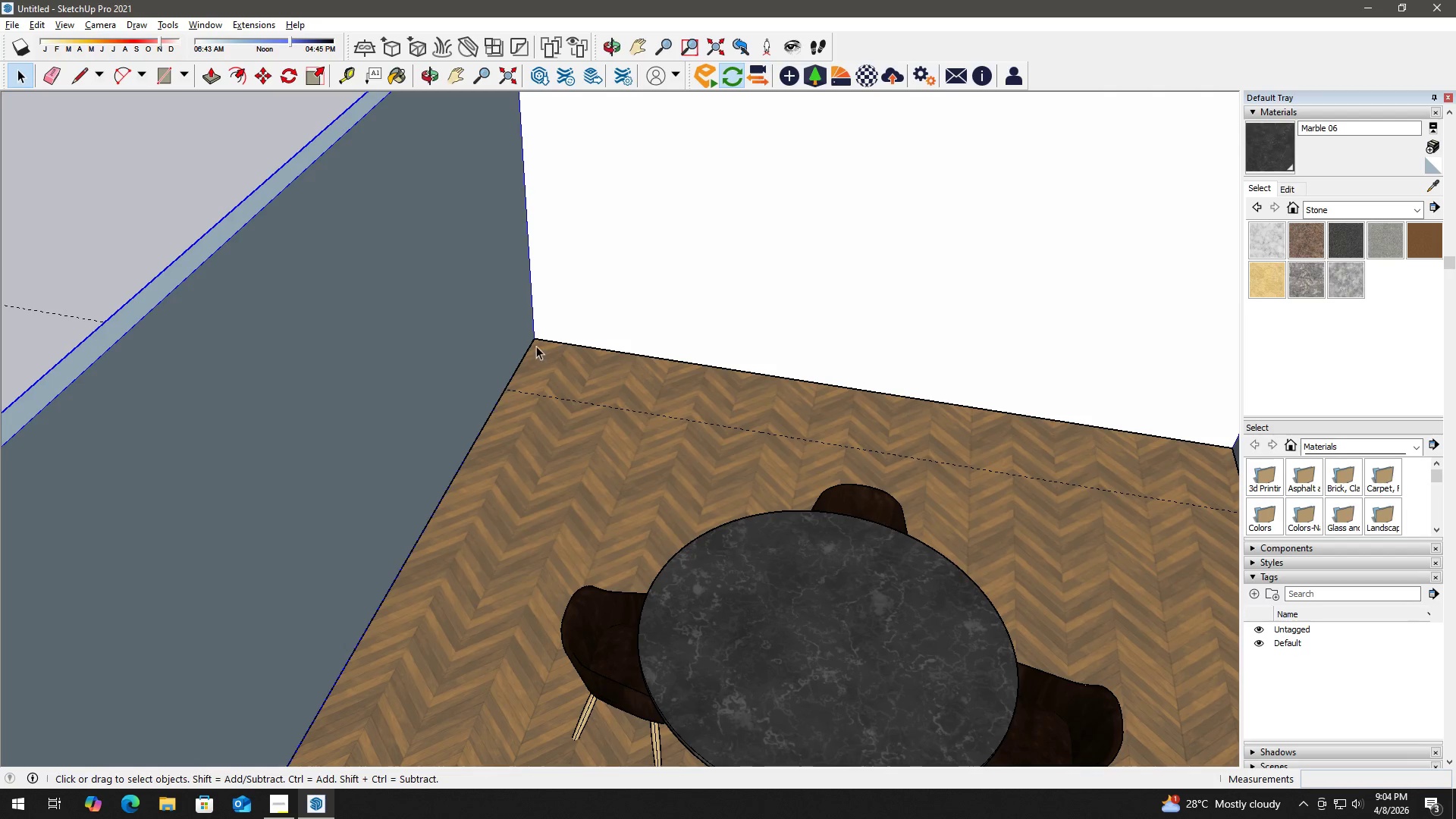 
key(R)
 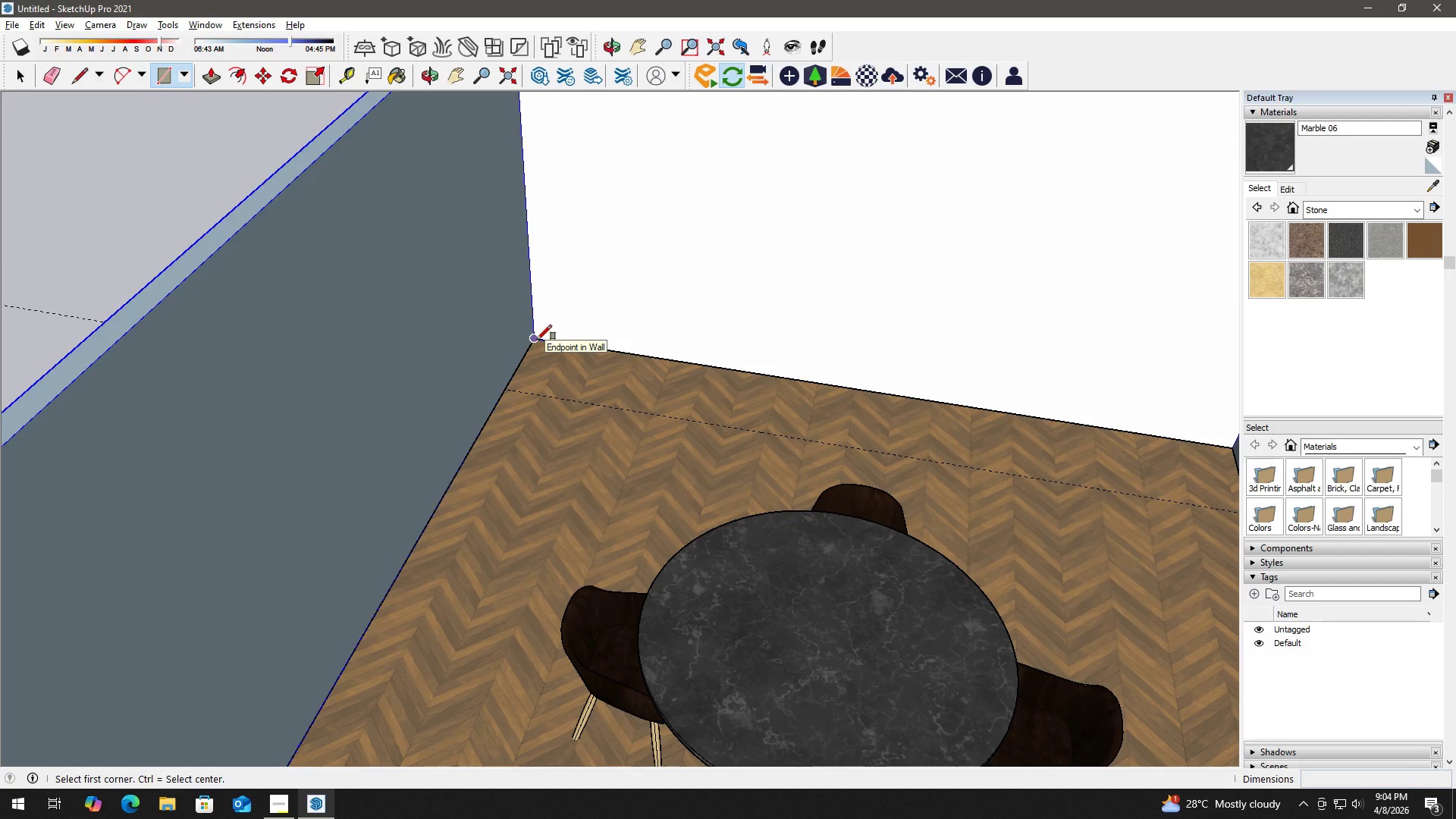 
left_click([537, 340])
 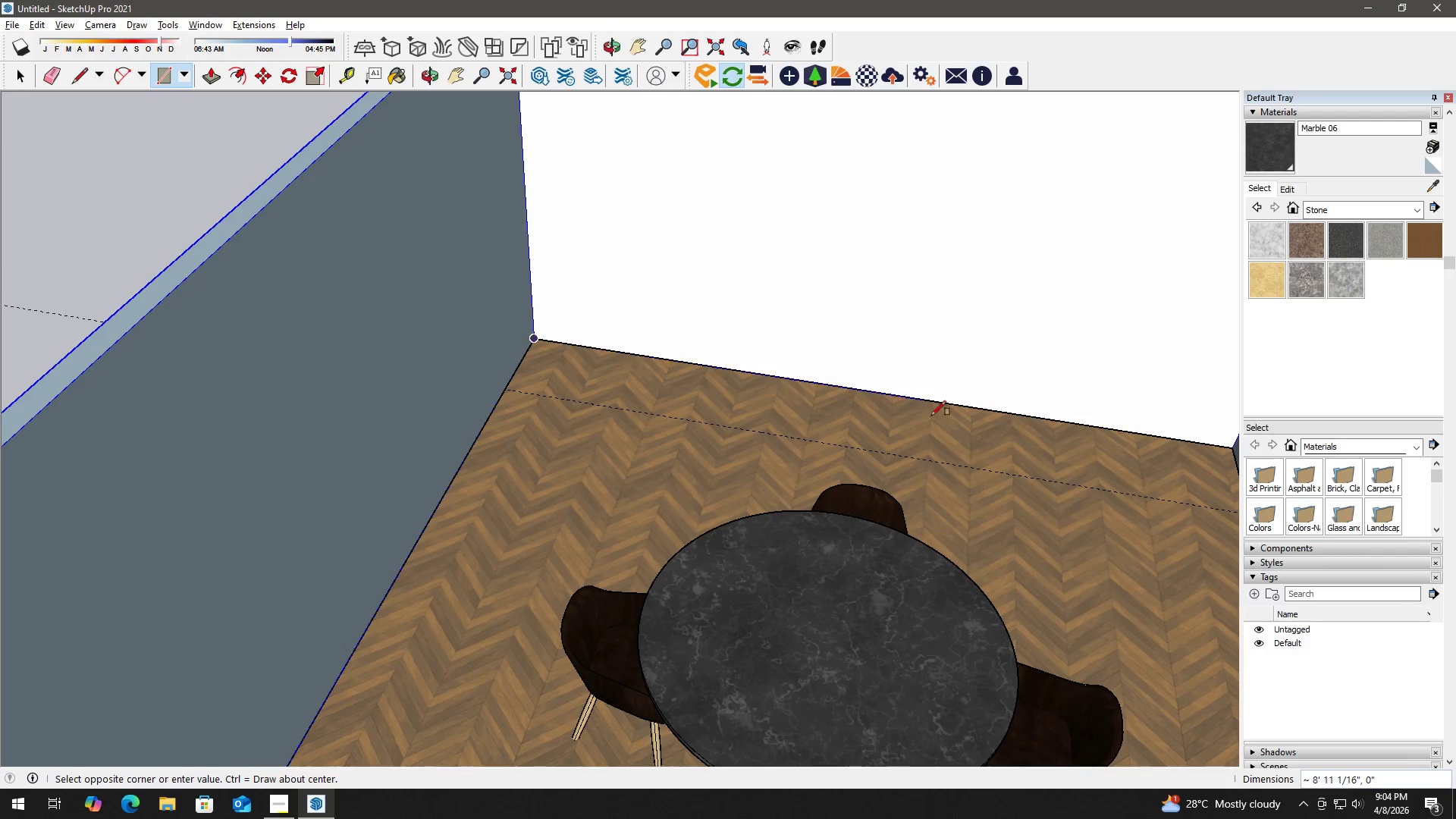 
hold_key(key=ShiftLeft, duration=0.52)
 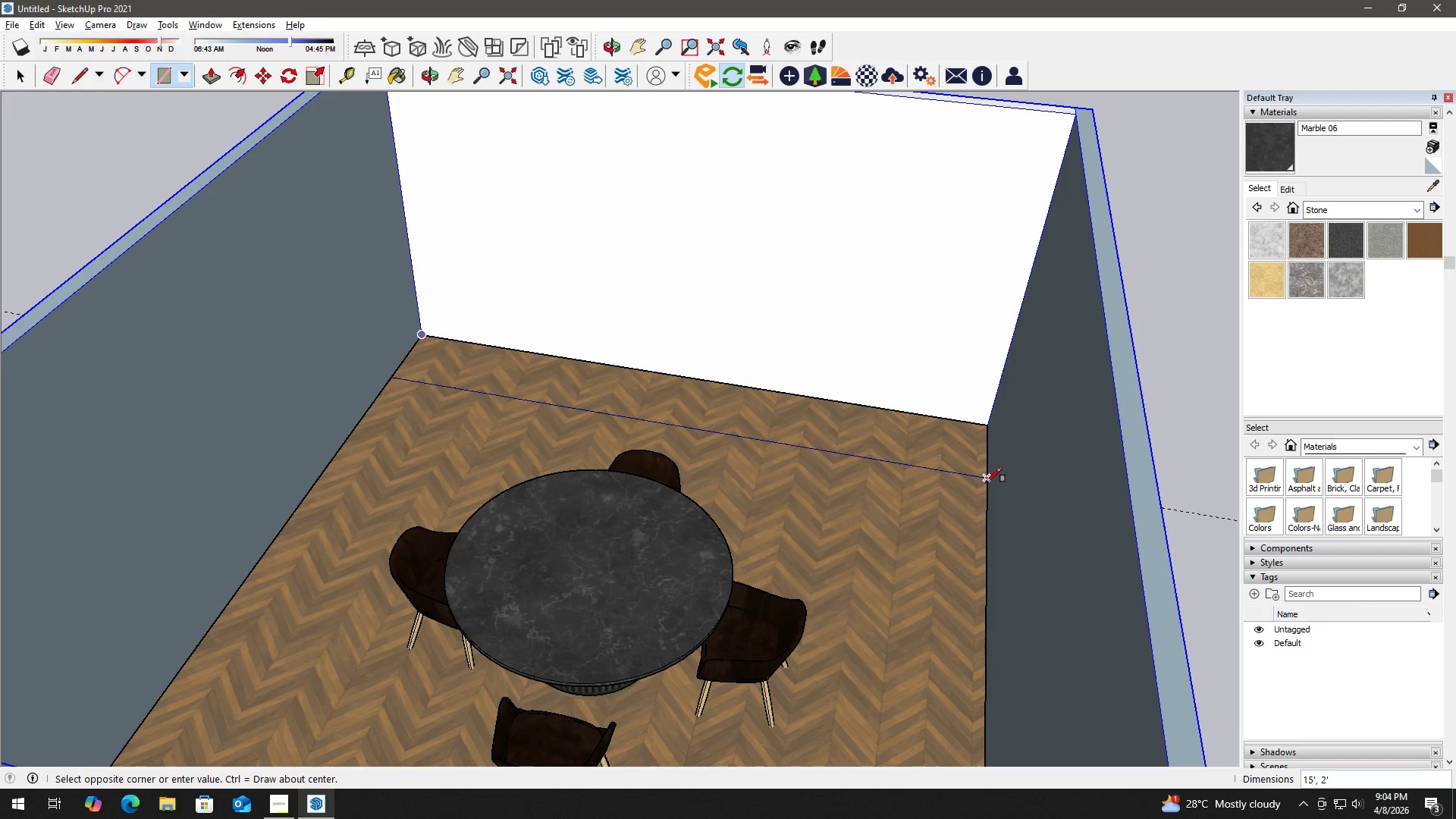 
scroll: coordinate [944, 423], scroll_direction: down, amount: 2.0
 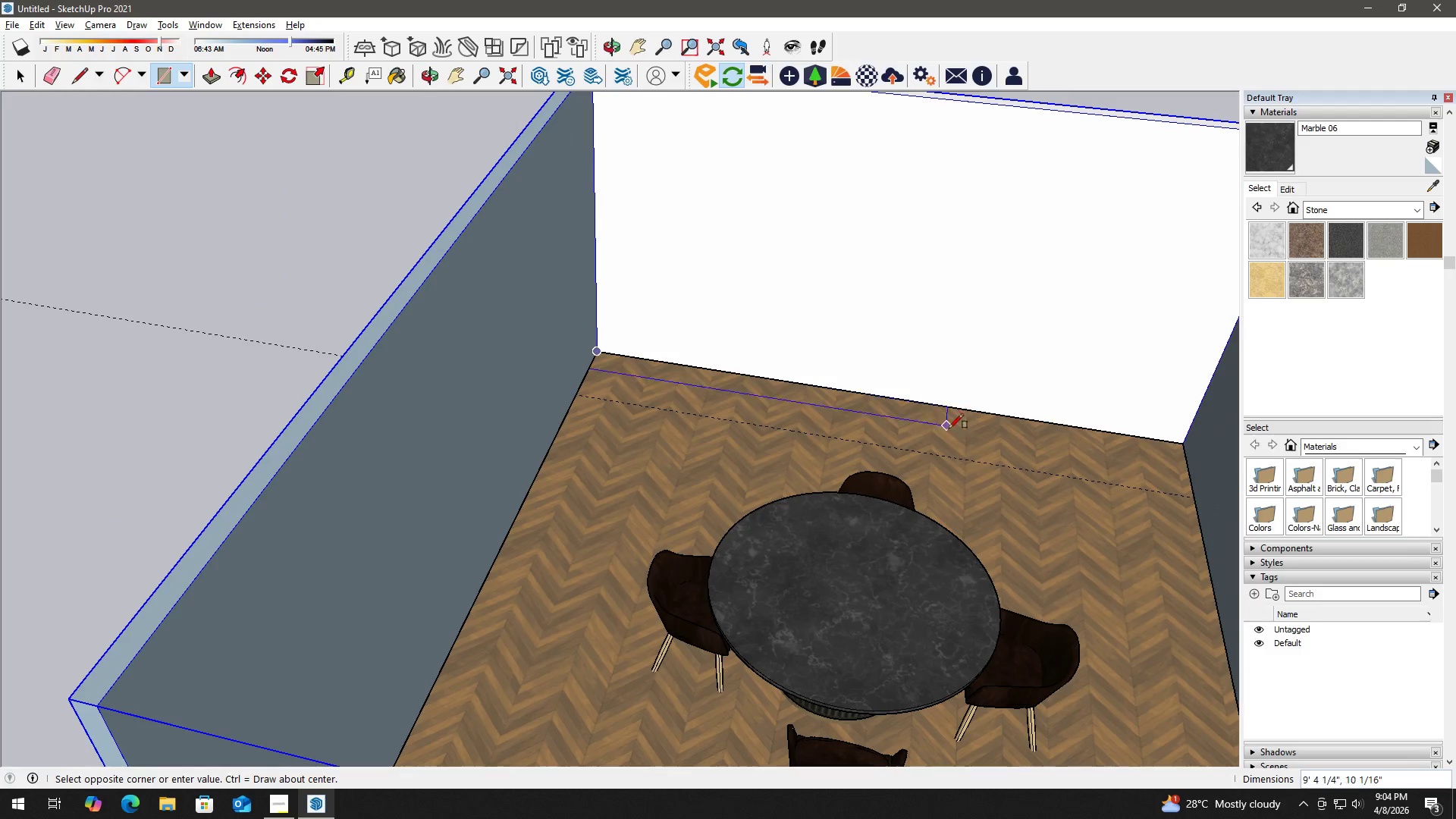 
left_click([987, 482])
 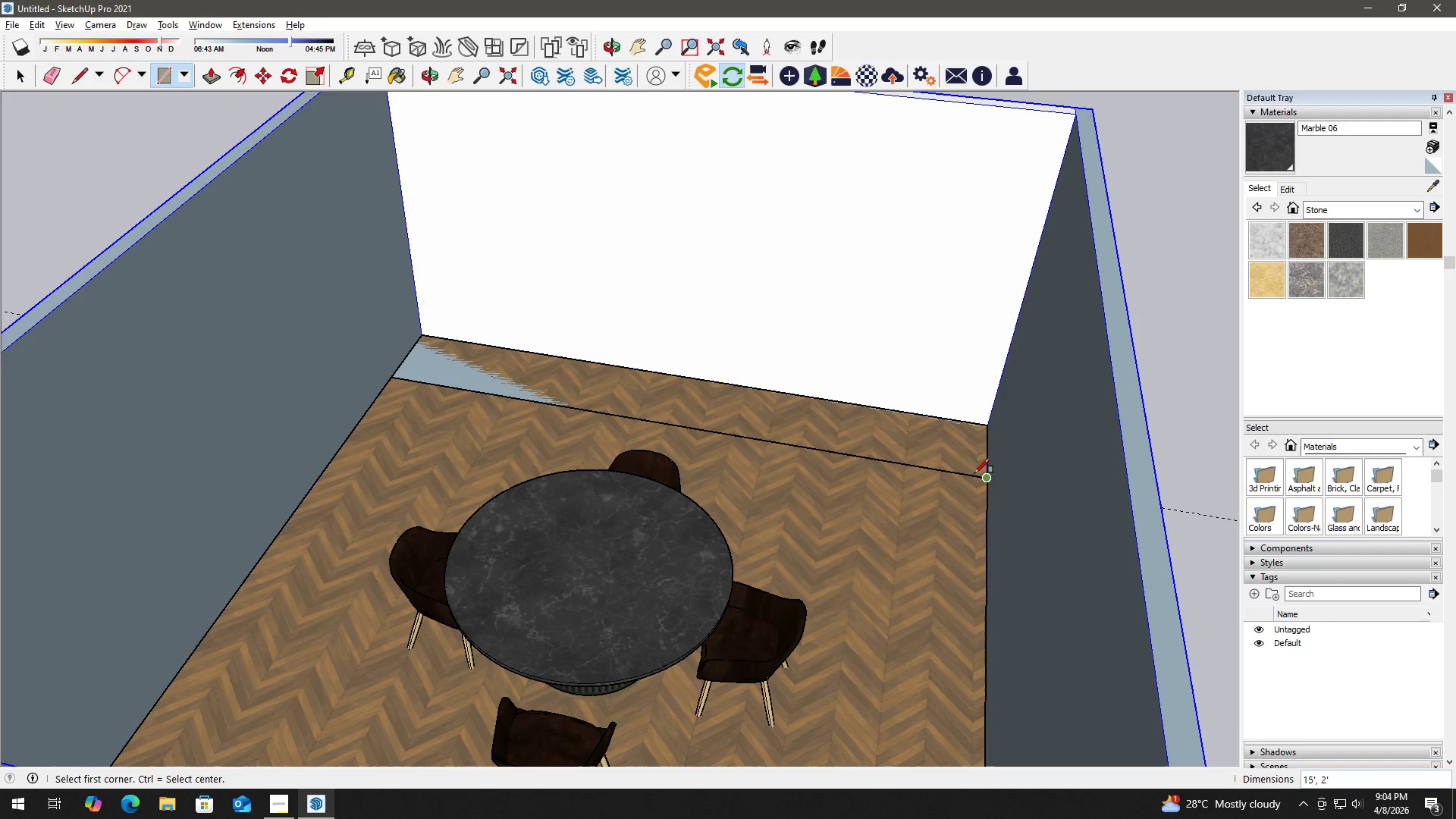 
key(Space)
 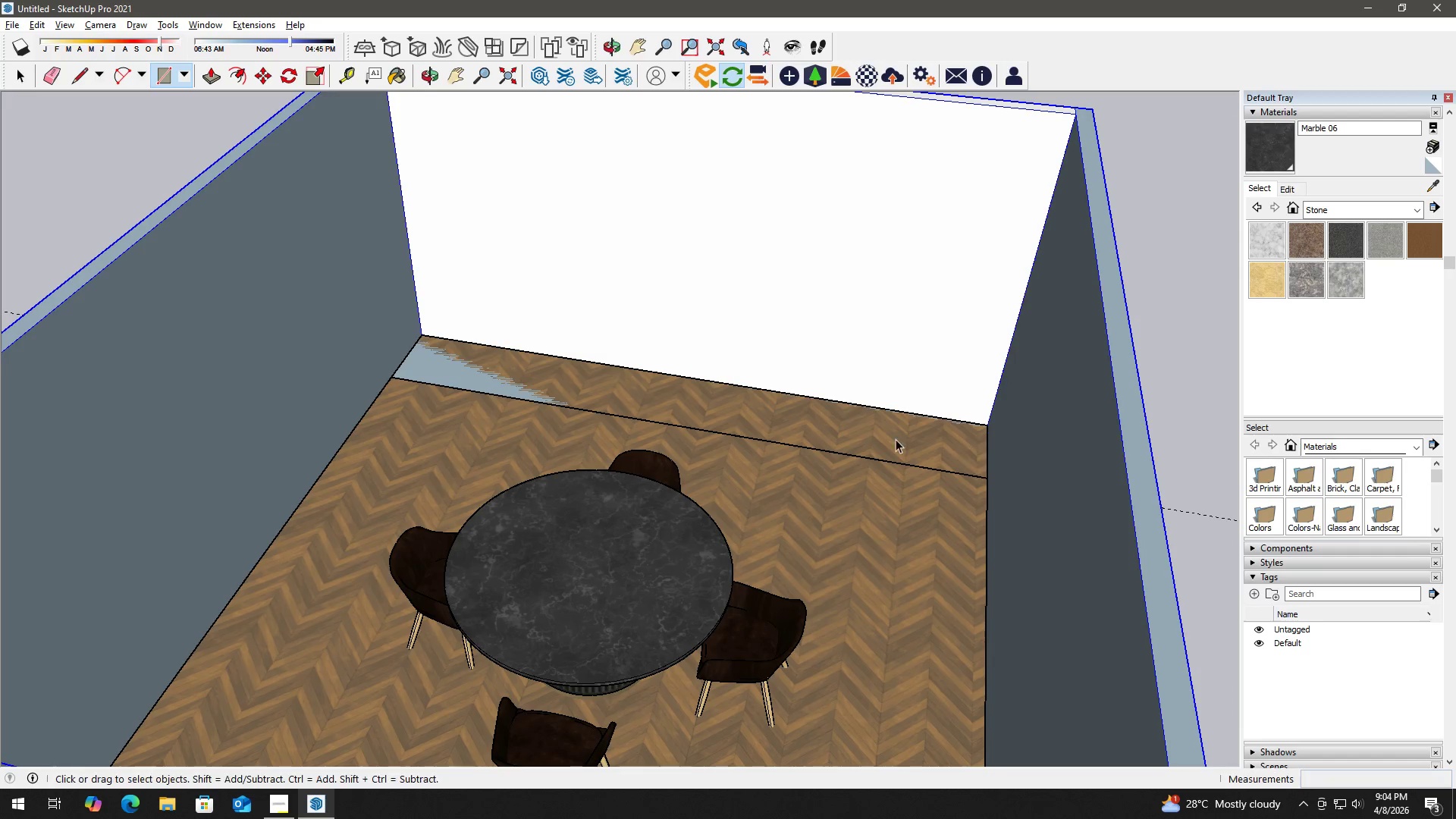 
left_click([864, 428])
 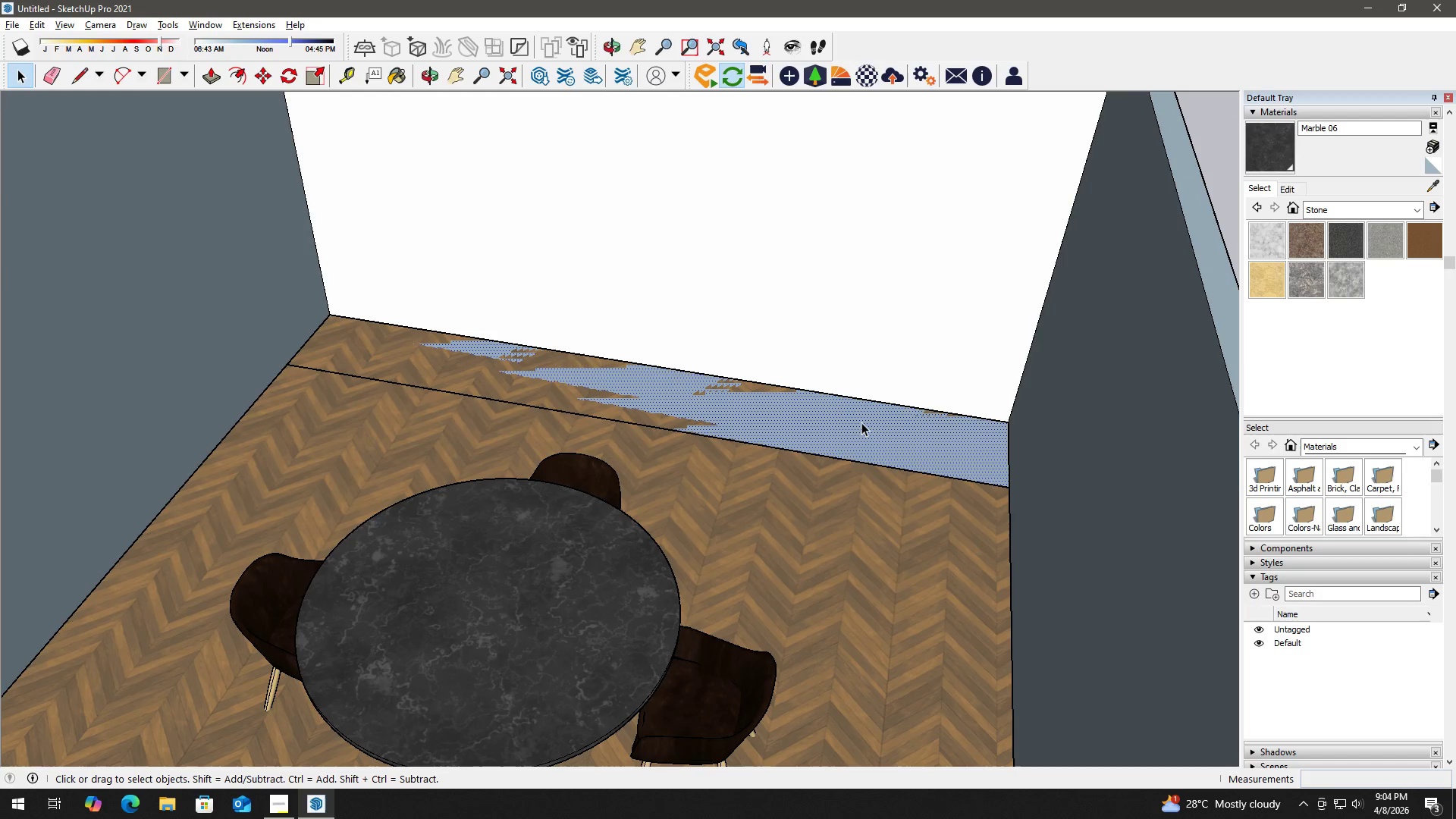 
scroll: coordinate [894, 439], scroll_direction: up, amount: 2.0
 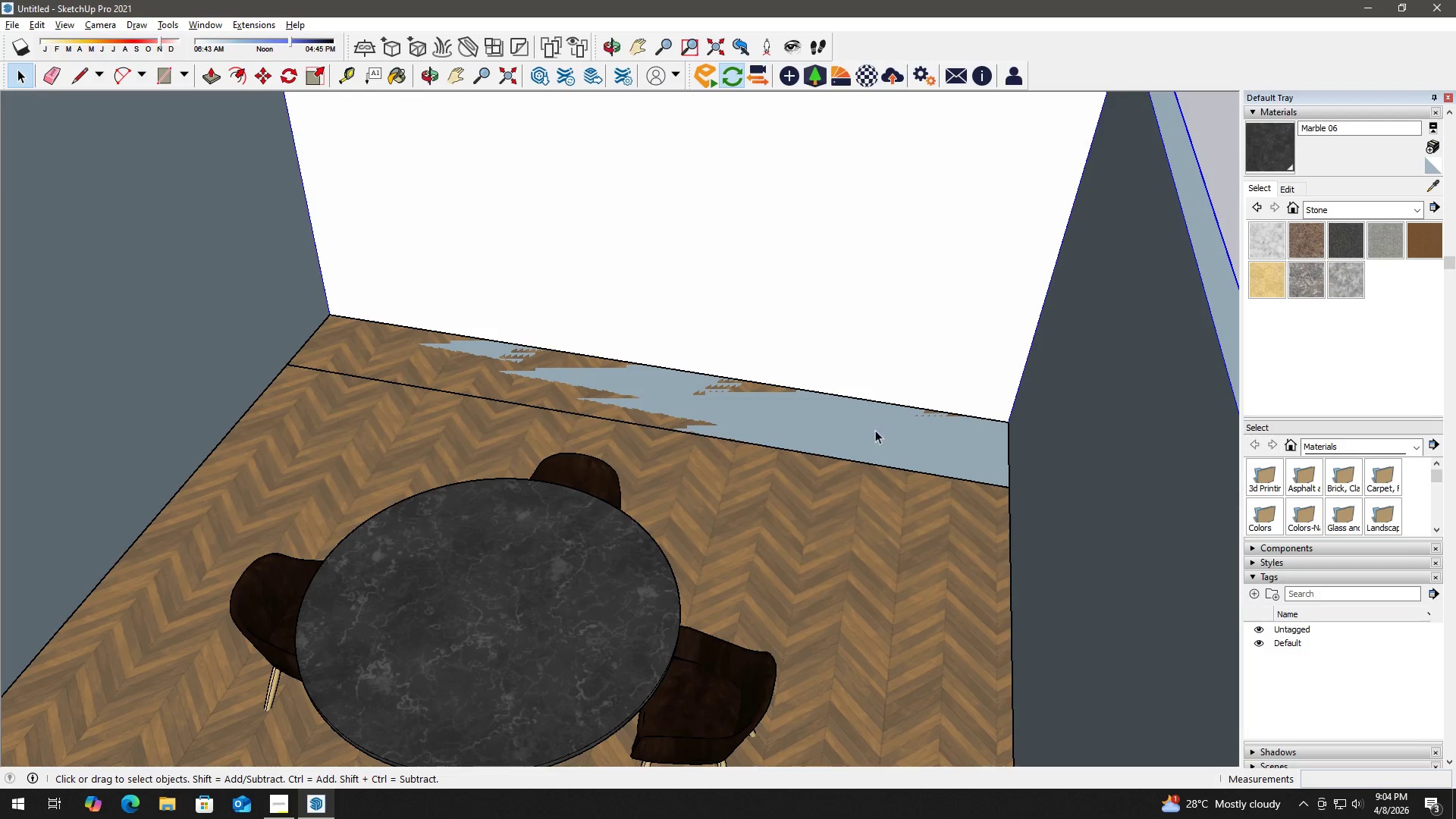 
key(P)
 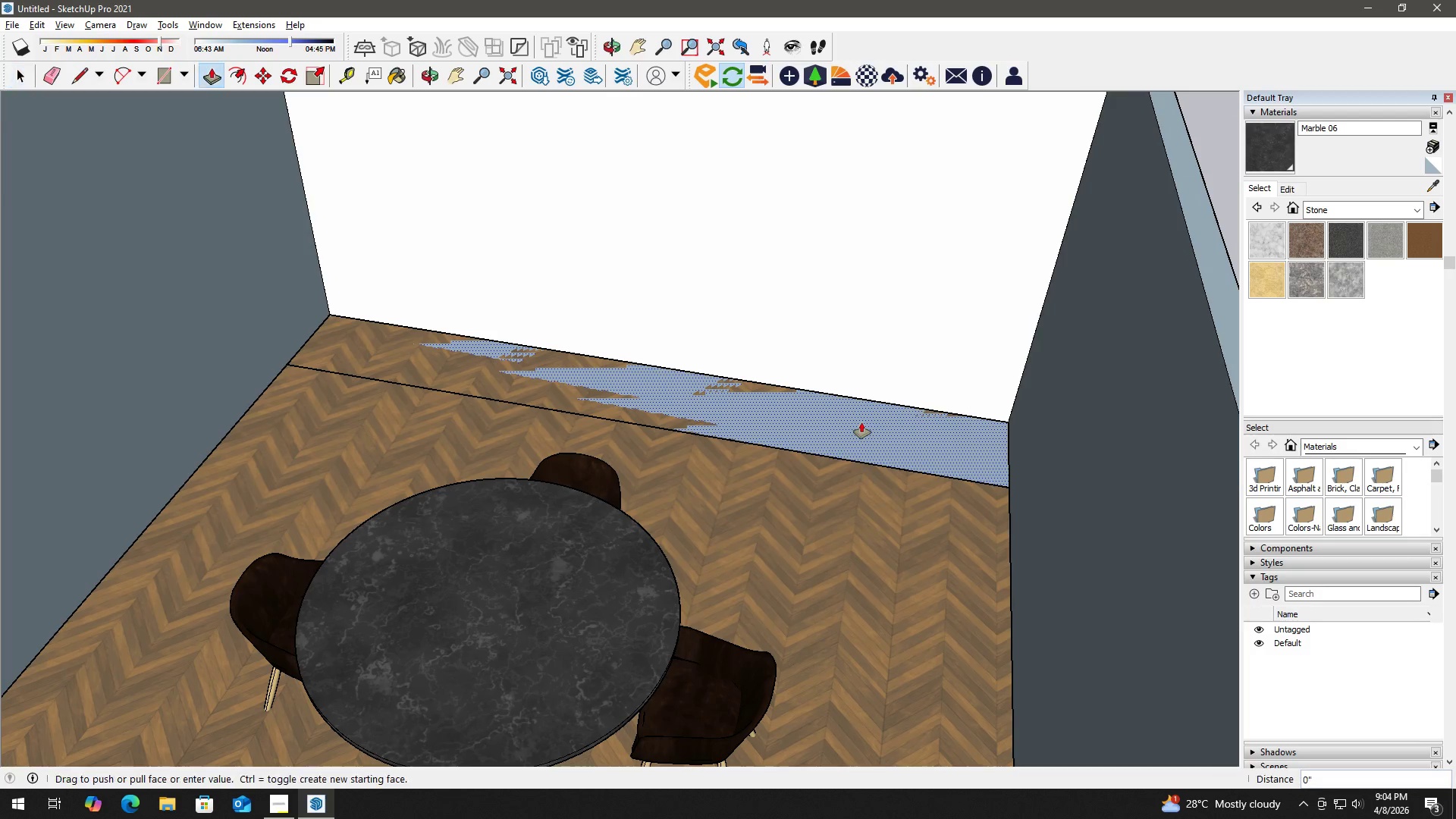 
left_click([861, 422])
 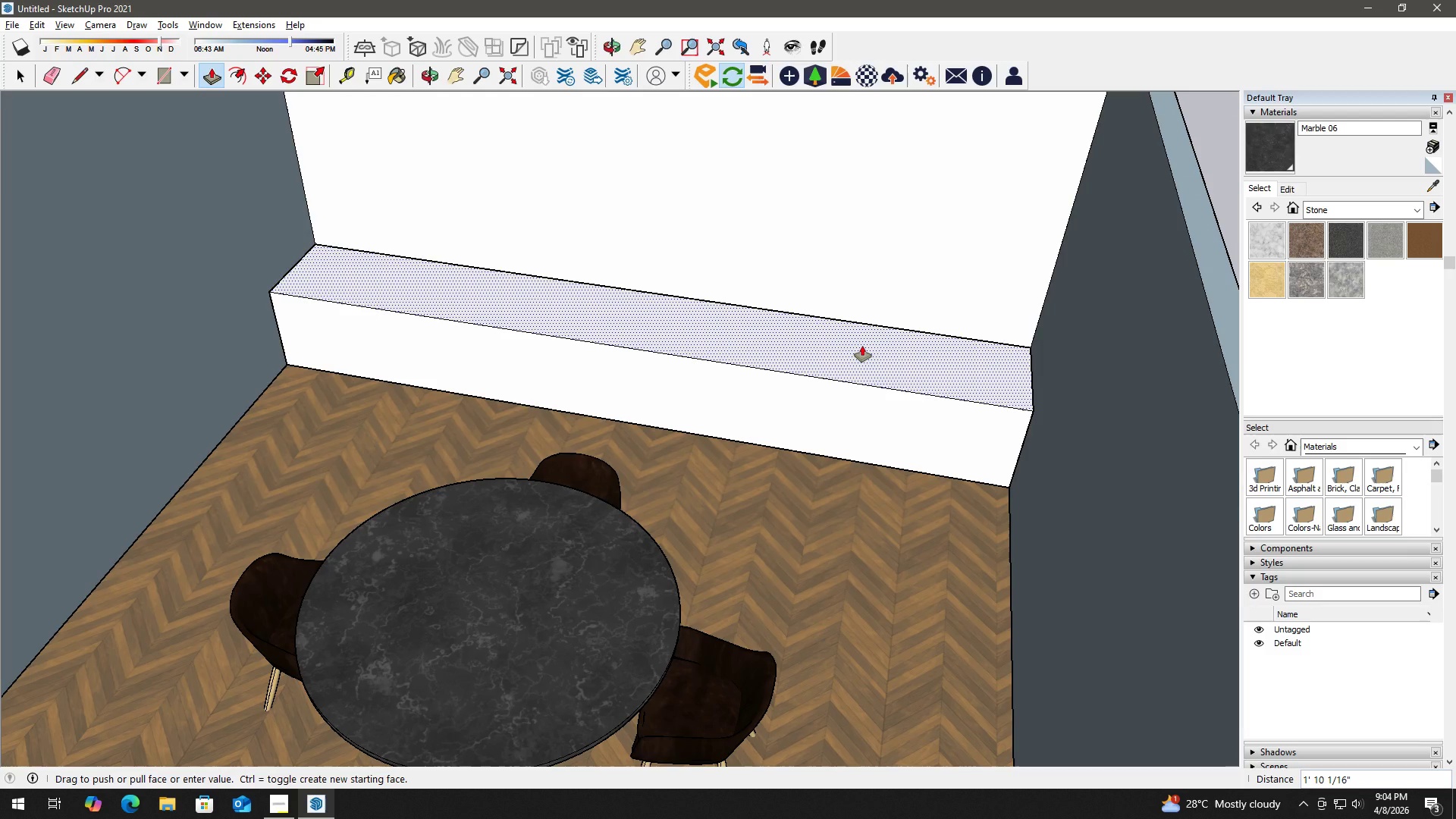 
wait(5.67)
 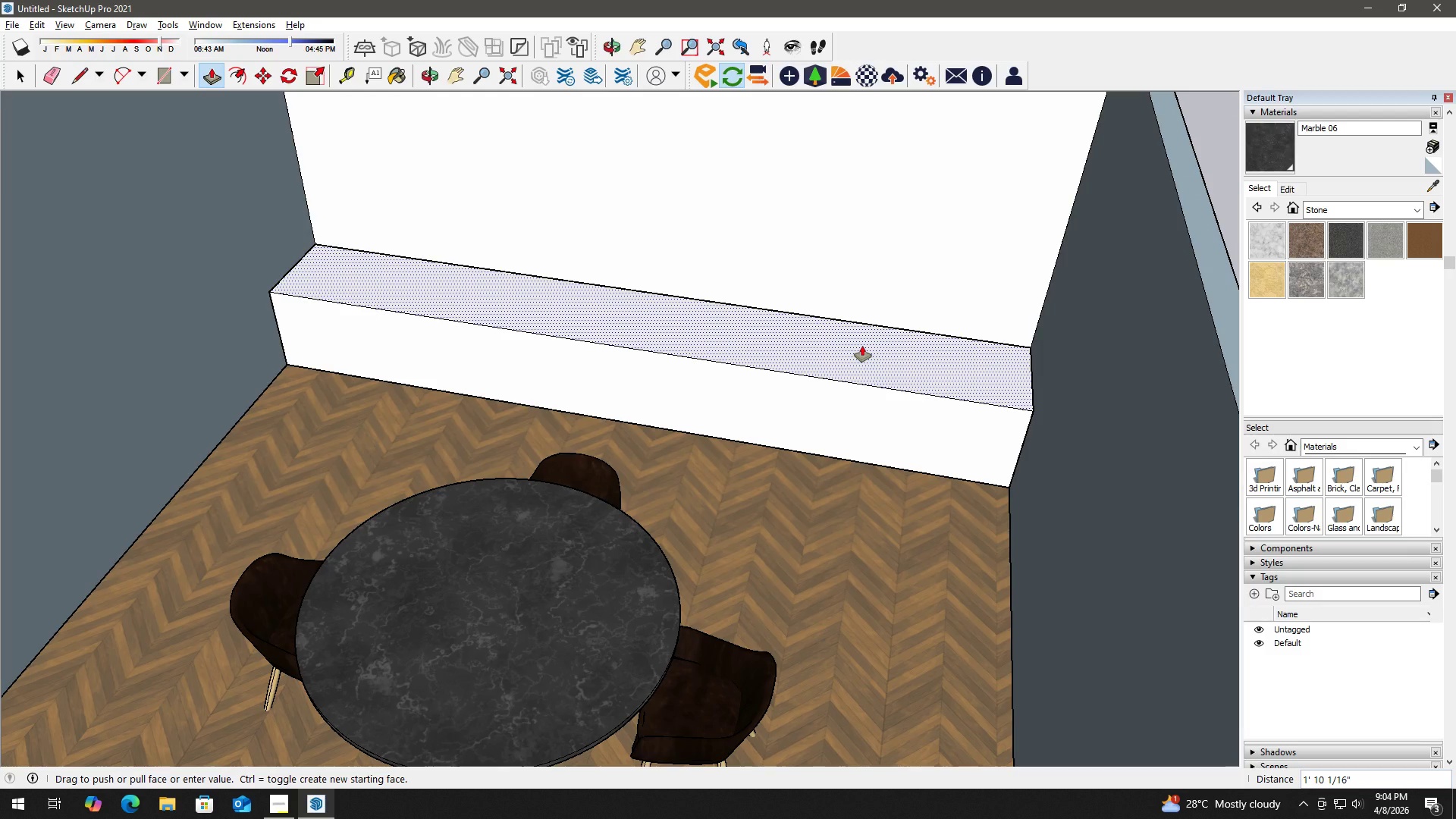 
key(Numpad3)
 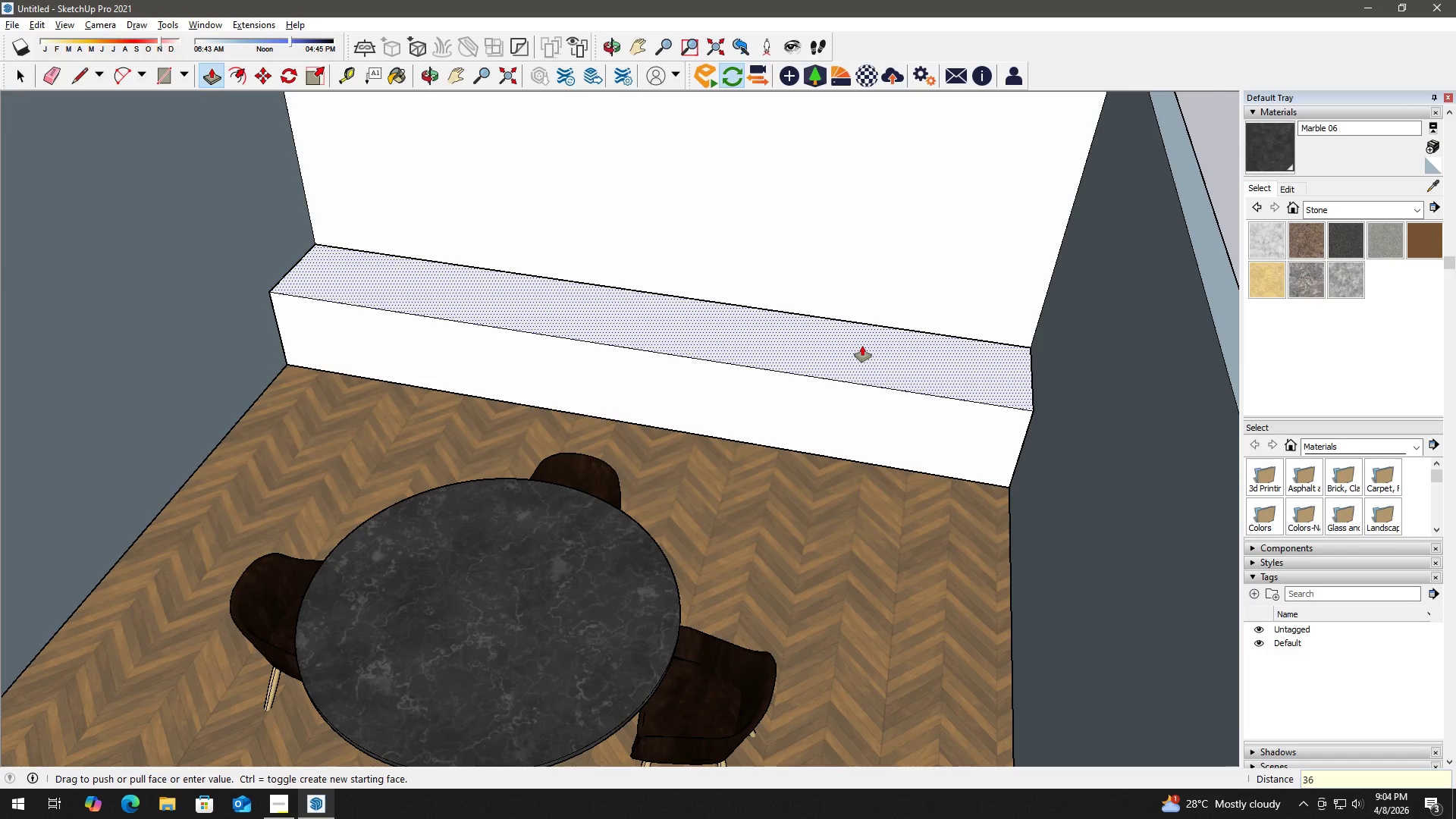 
key(Numpad6)
 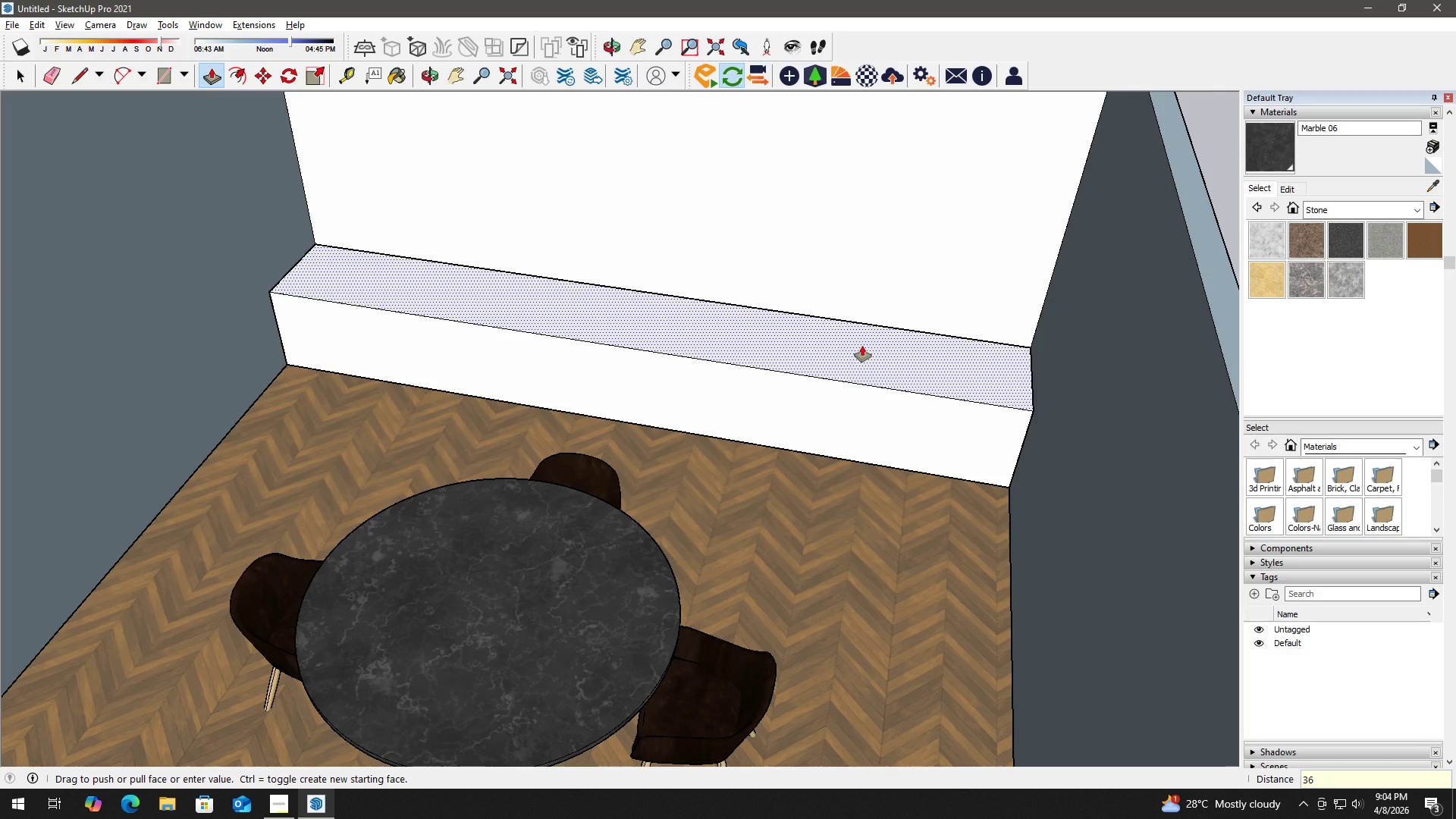 
key(Shift+Quote)
 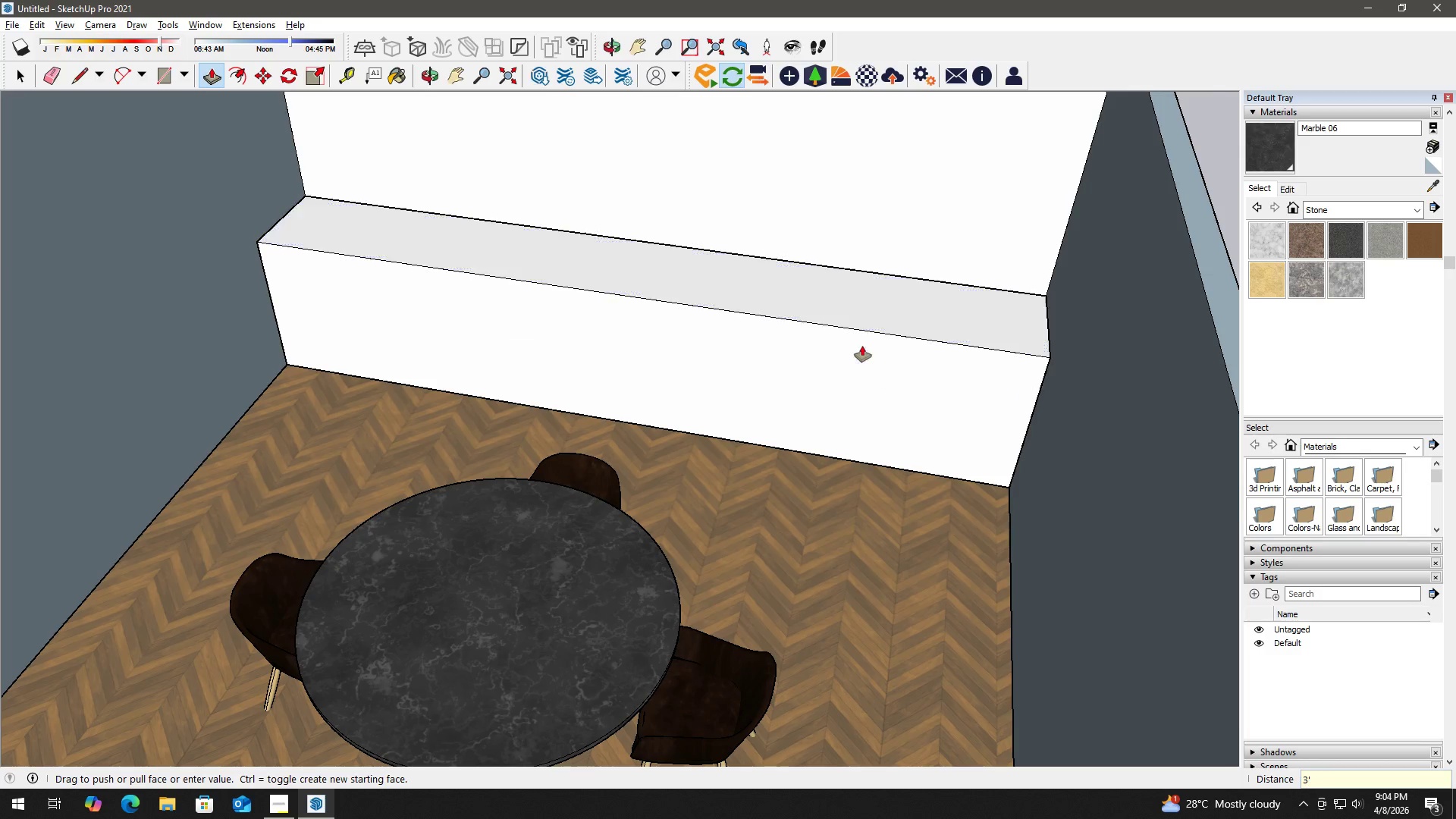 
key(Enter)
 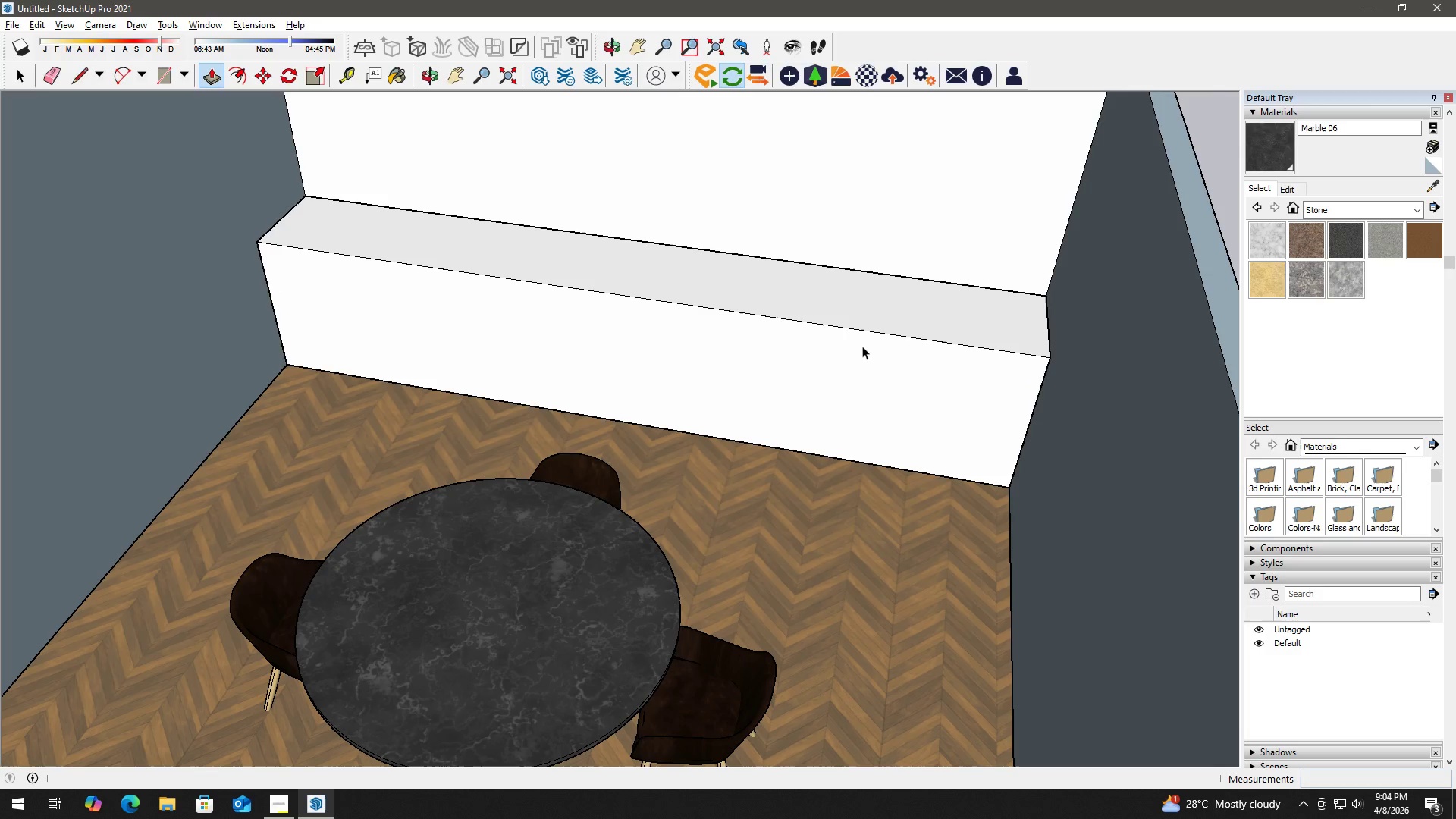 
key(Space)
 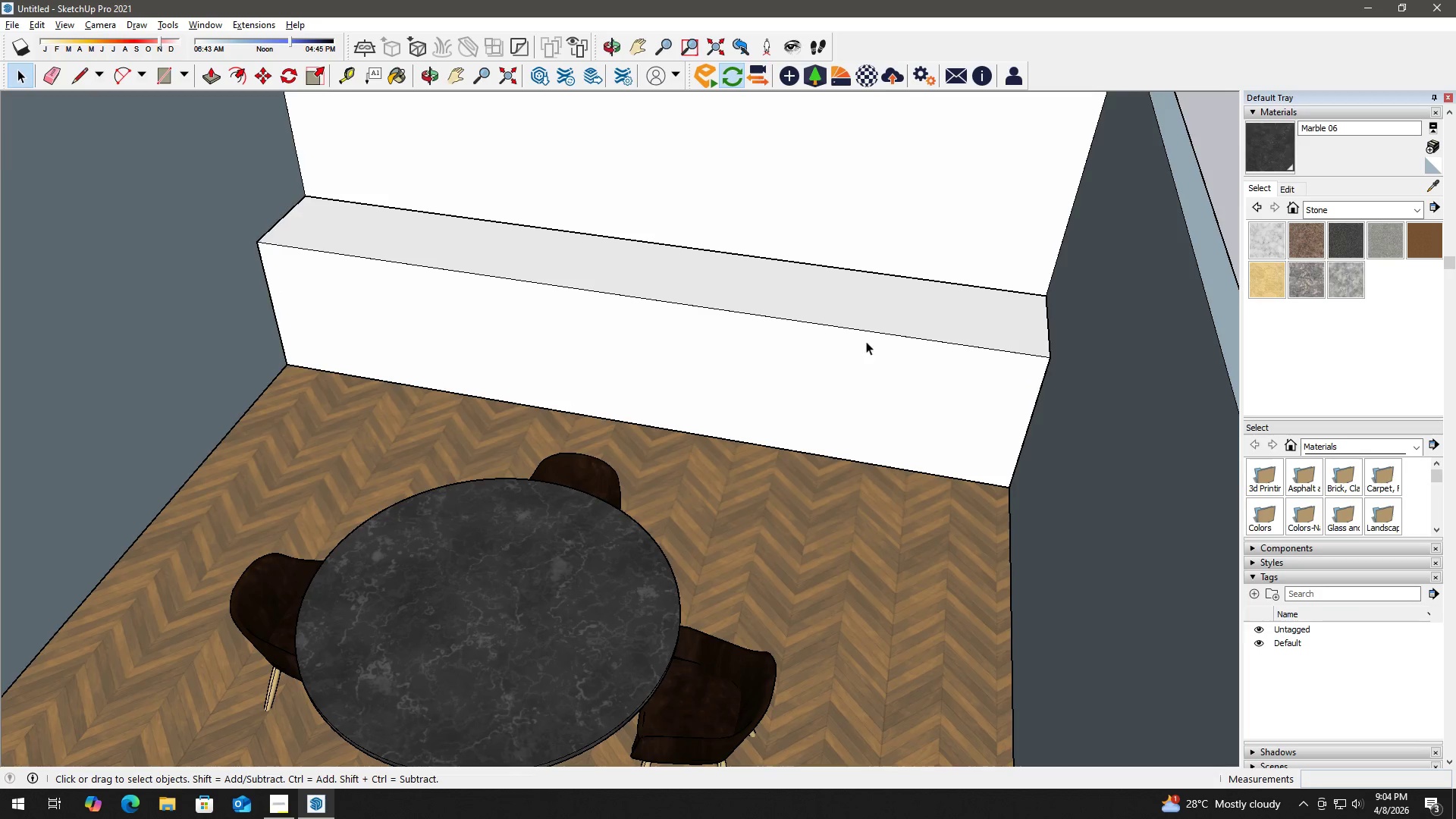 
scroll: coordinate [872, 345], scroll_direction: down, amount: 3.0
 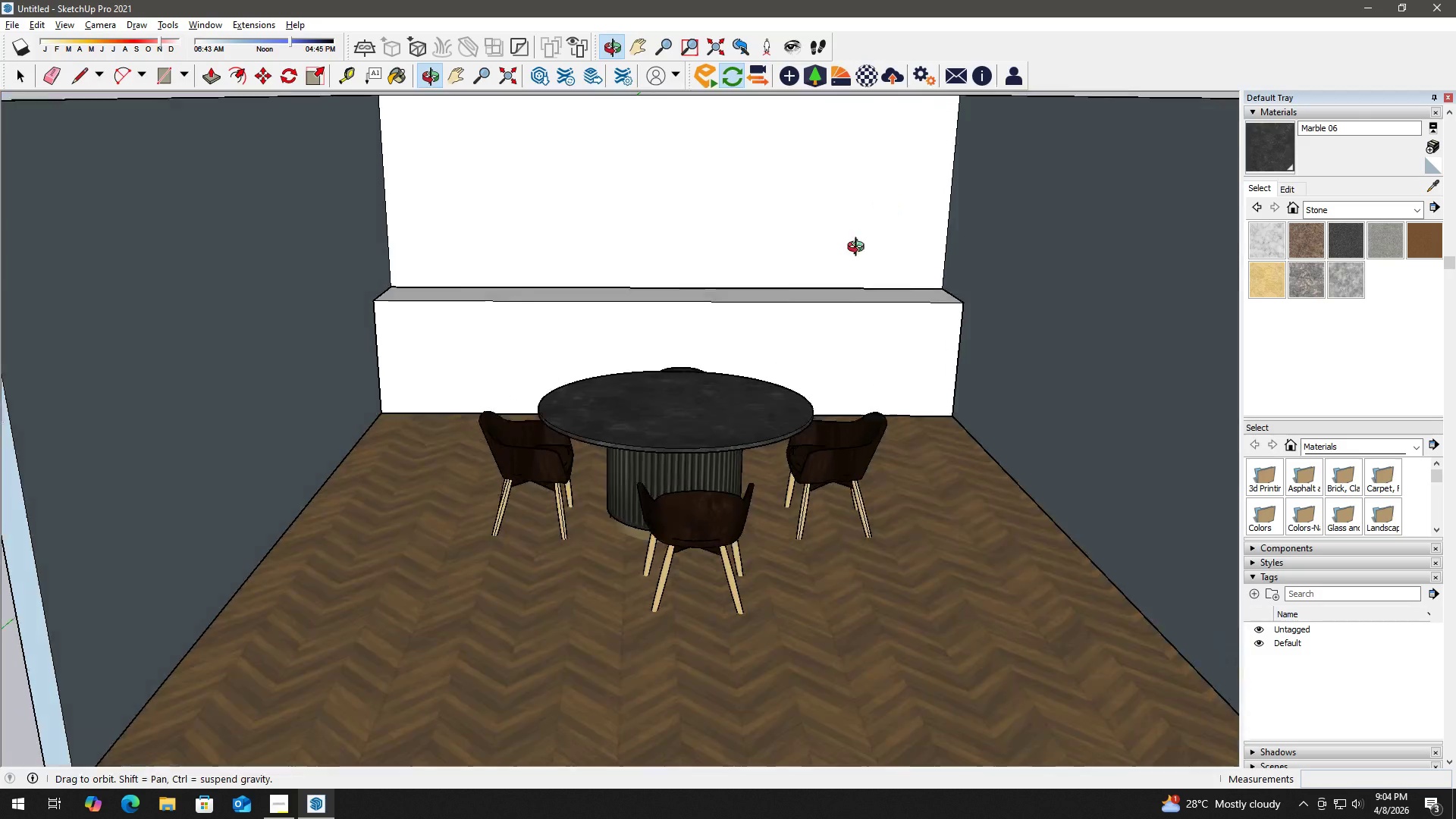 
double_click([813, 300])
 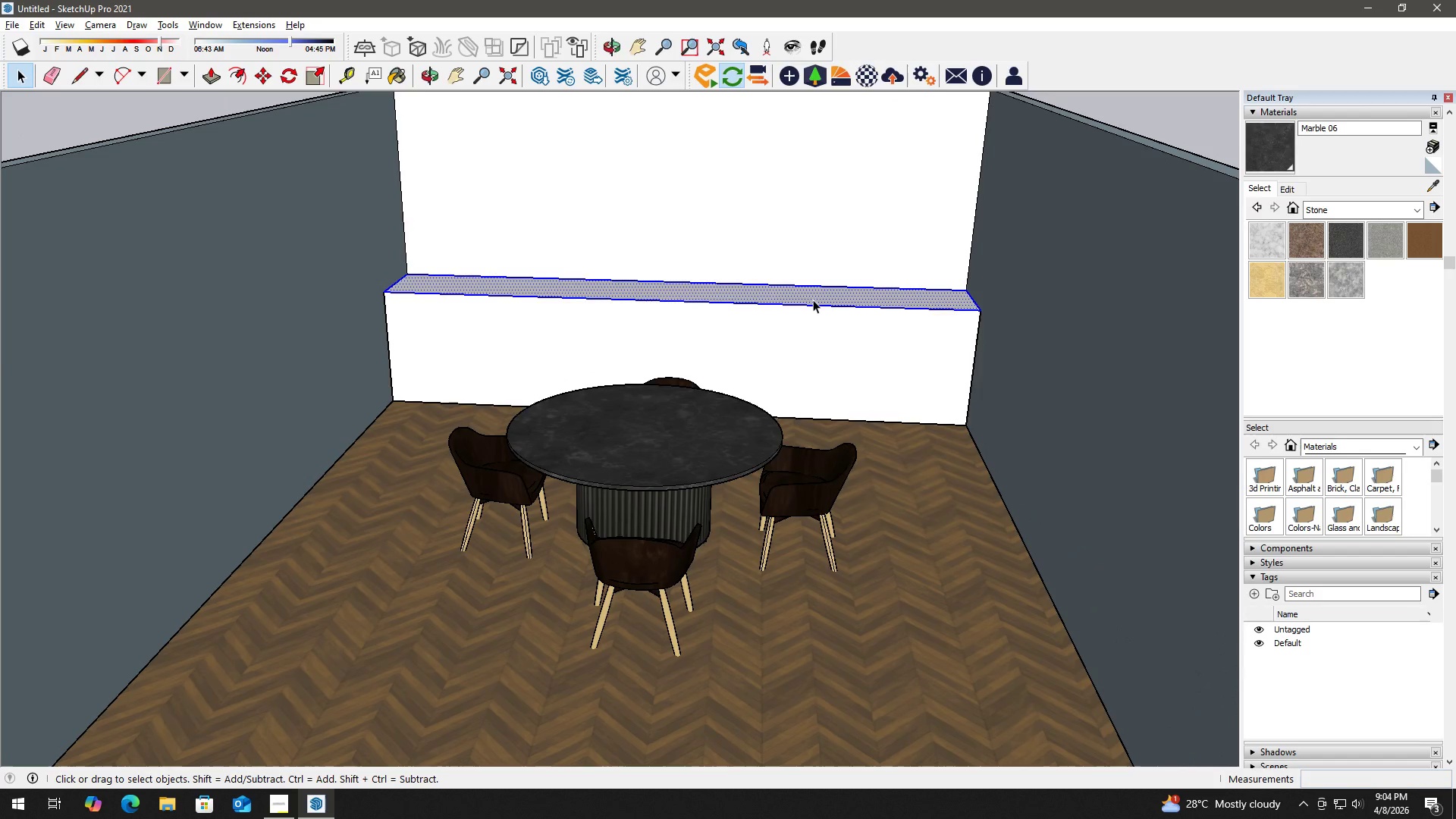 
triple_click([813, 300])
 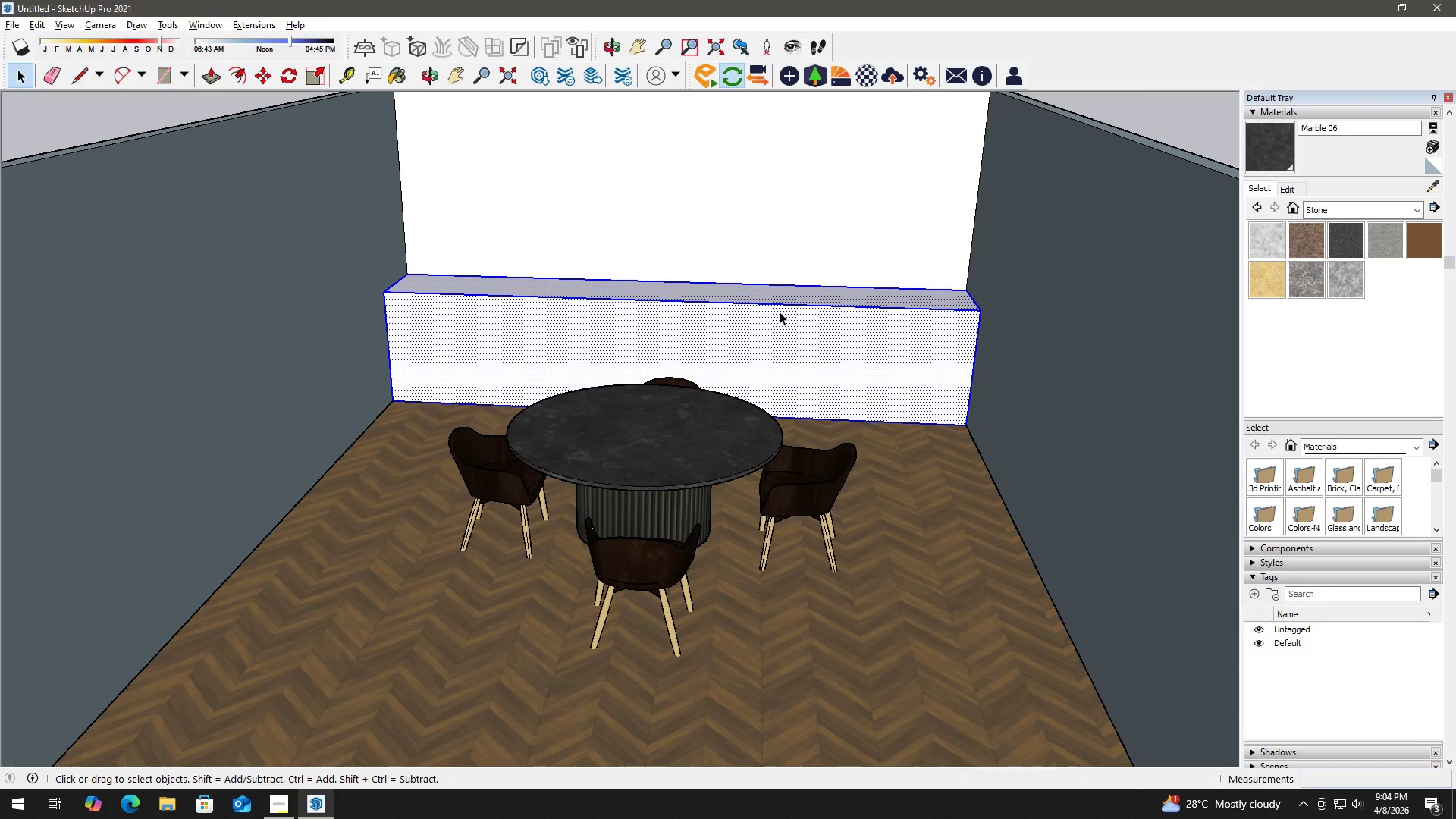 
right_click([780, 312])
 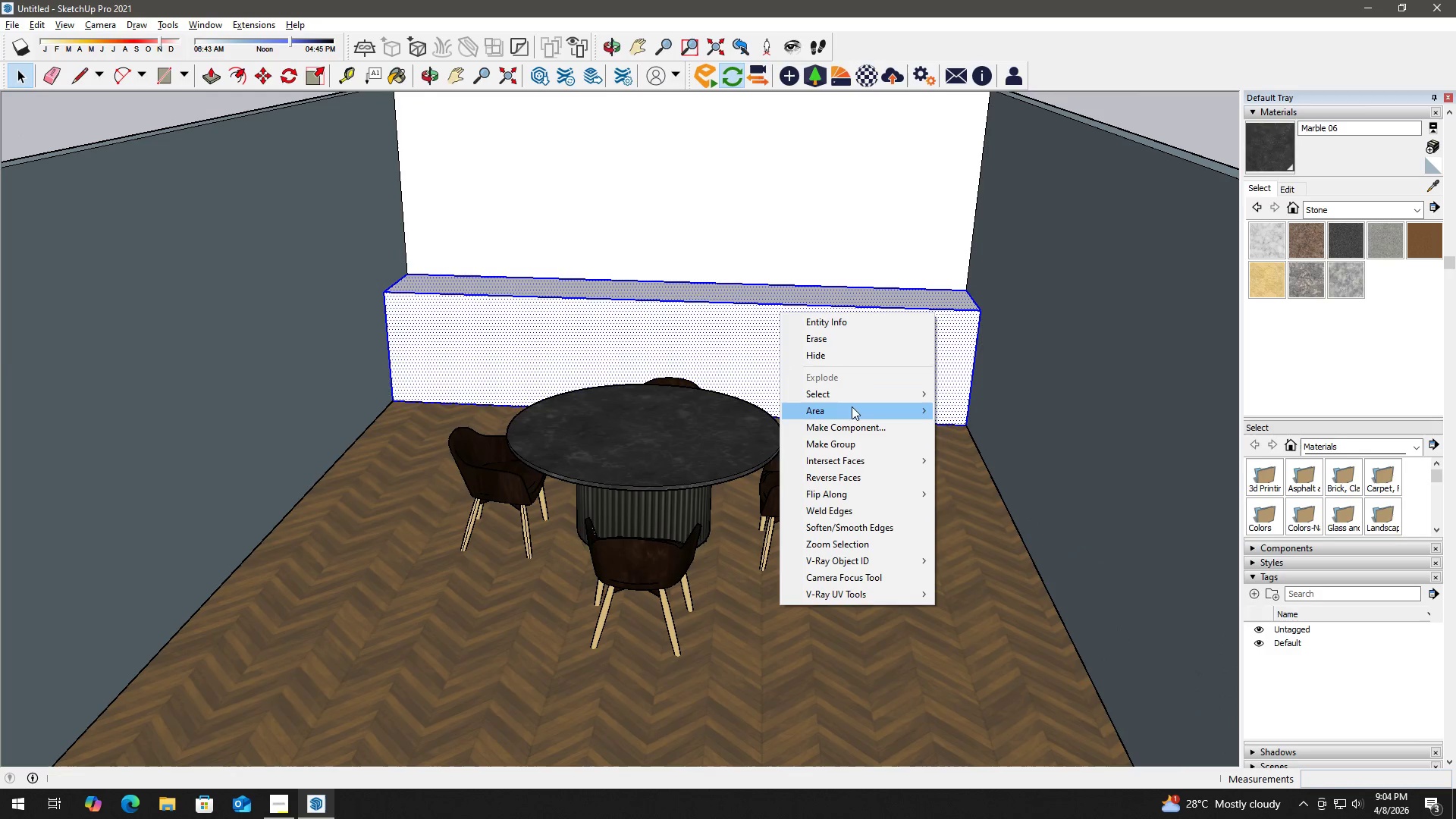 
left_click([857, 422])
 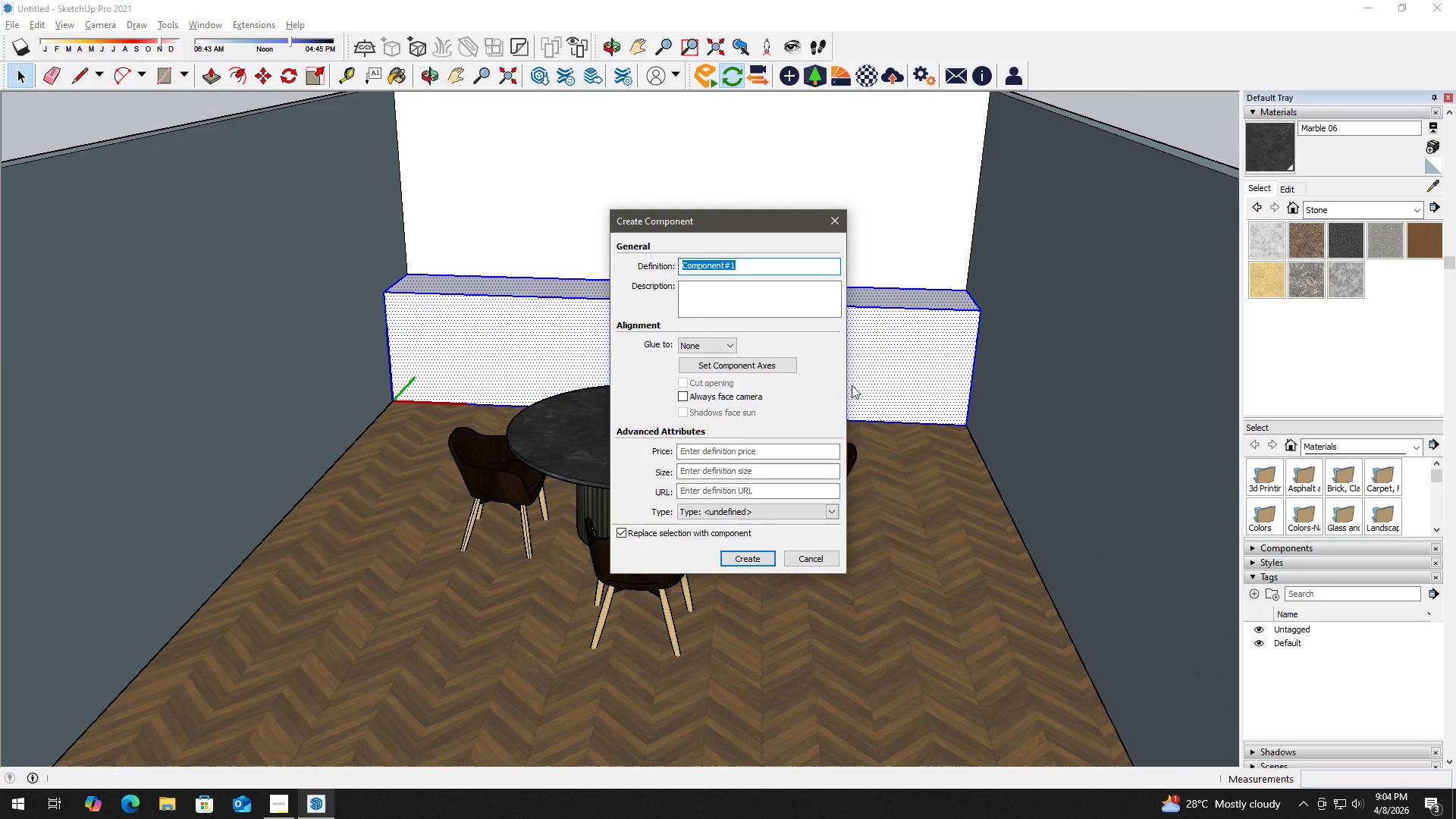 
type(Ca)
key(Backspace)
key(Backspace)
key(Backspace)
type(Shelves)
 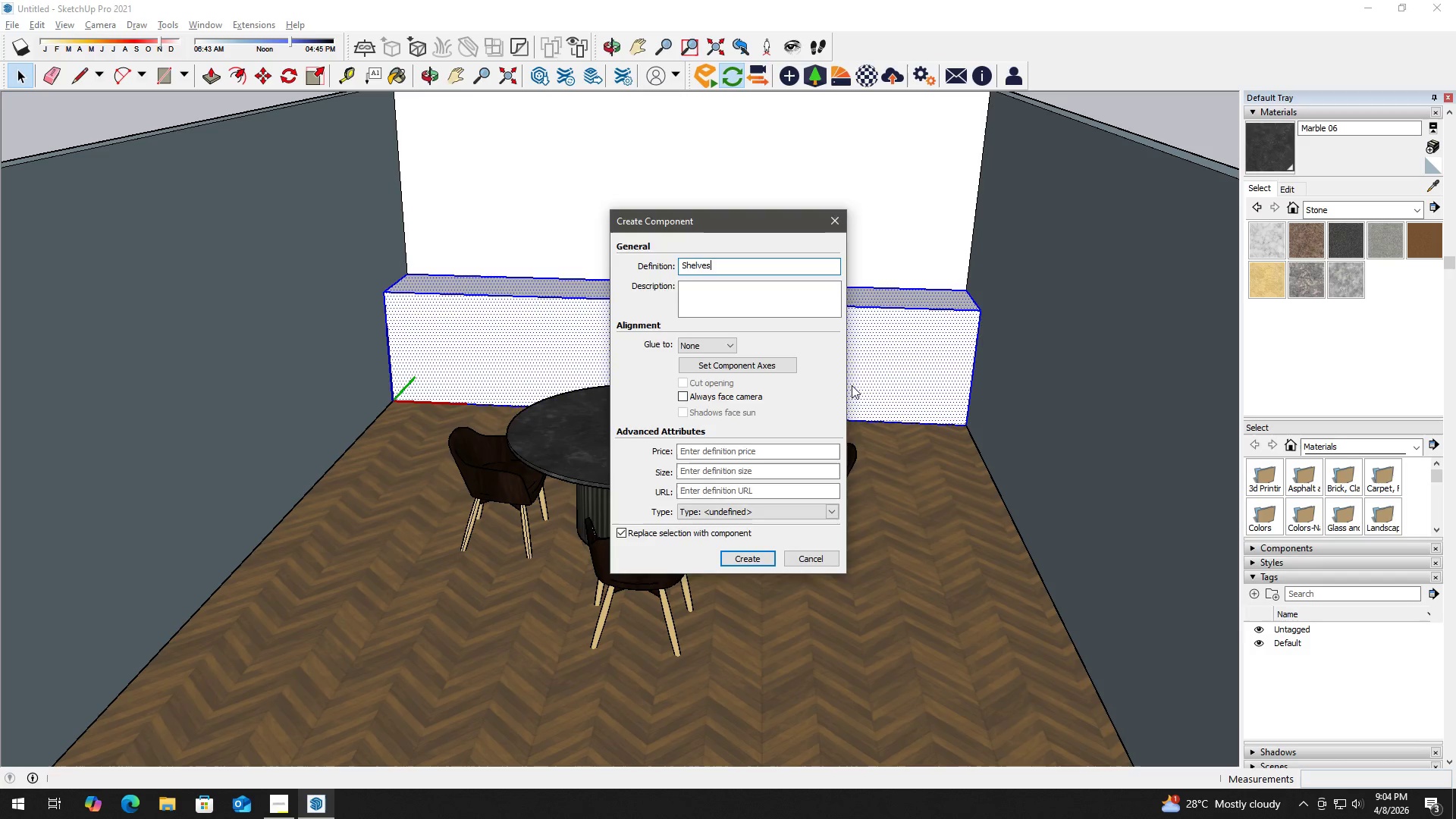 
key(Enter)
 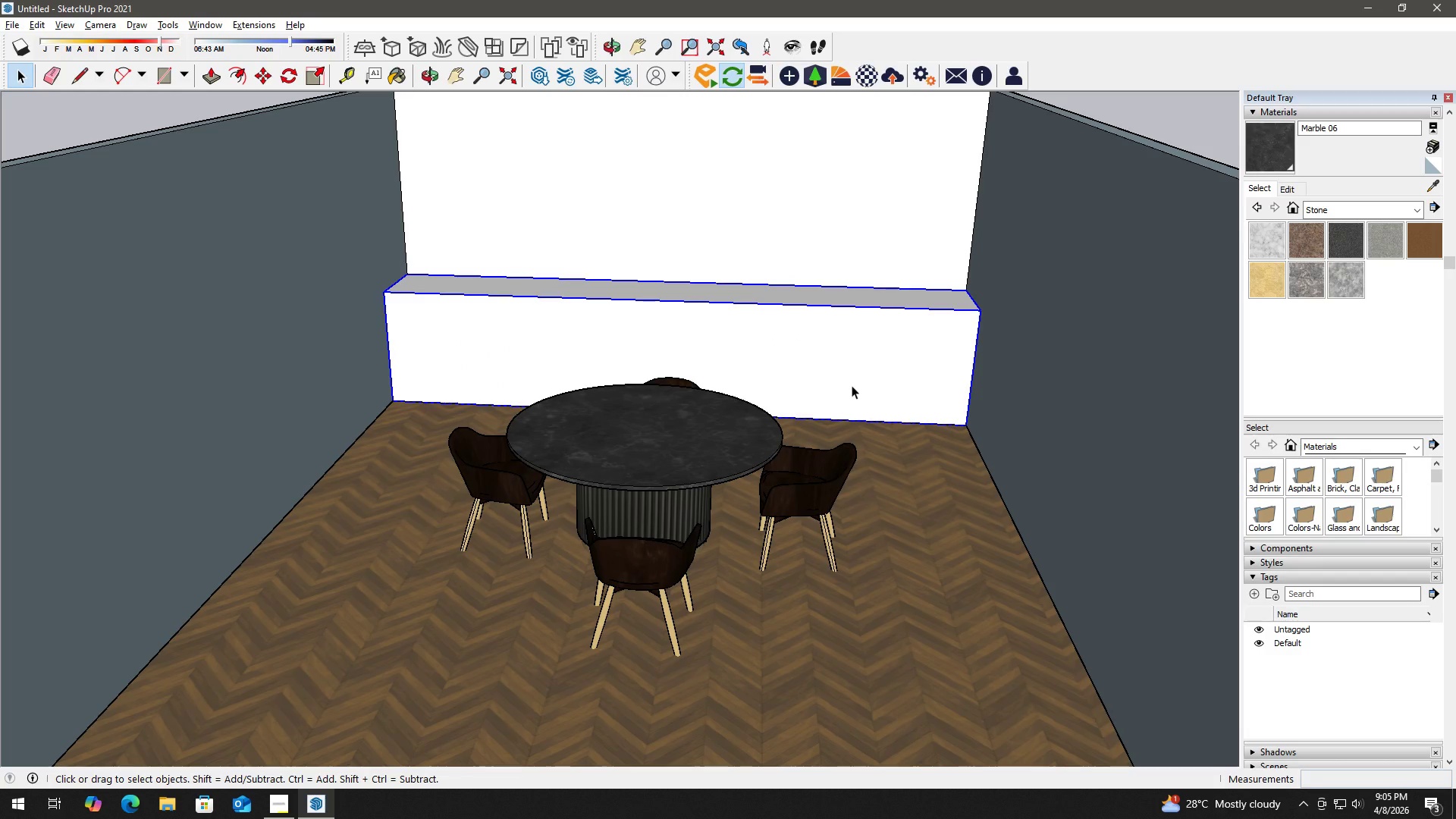 
wait(10.84)
 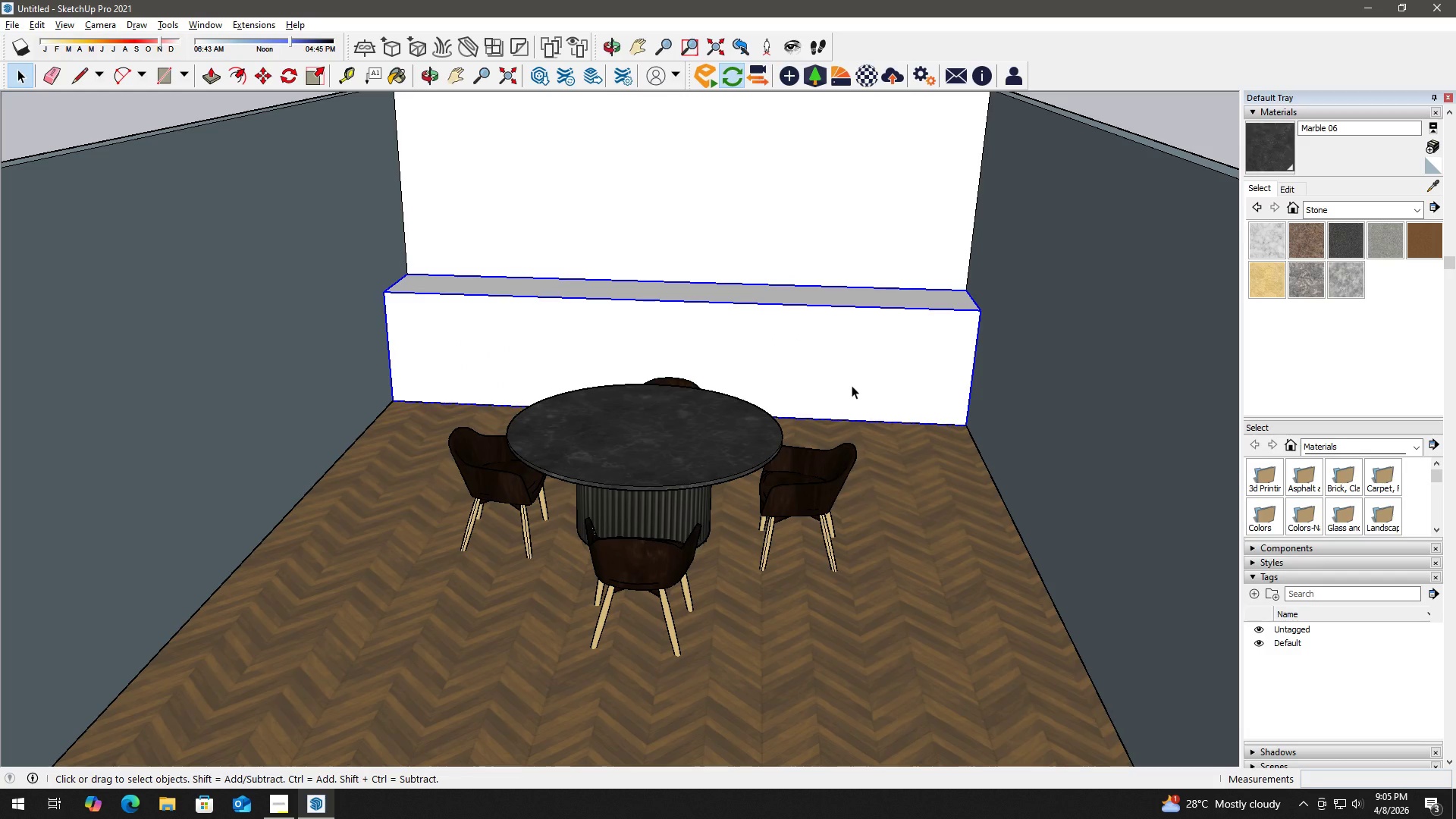 
scroll: coordinate [702, 381], scroll_direction: down, amount: 3.0
 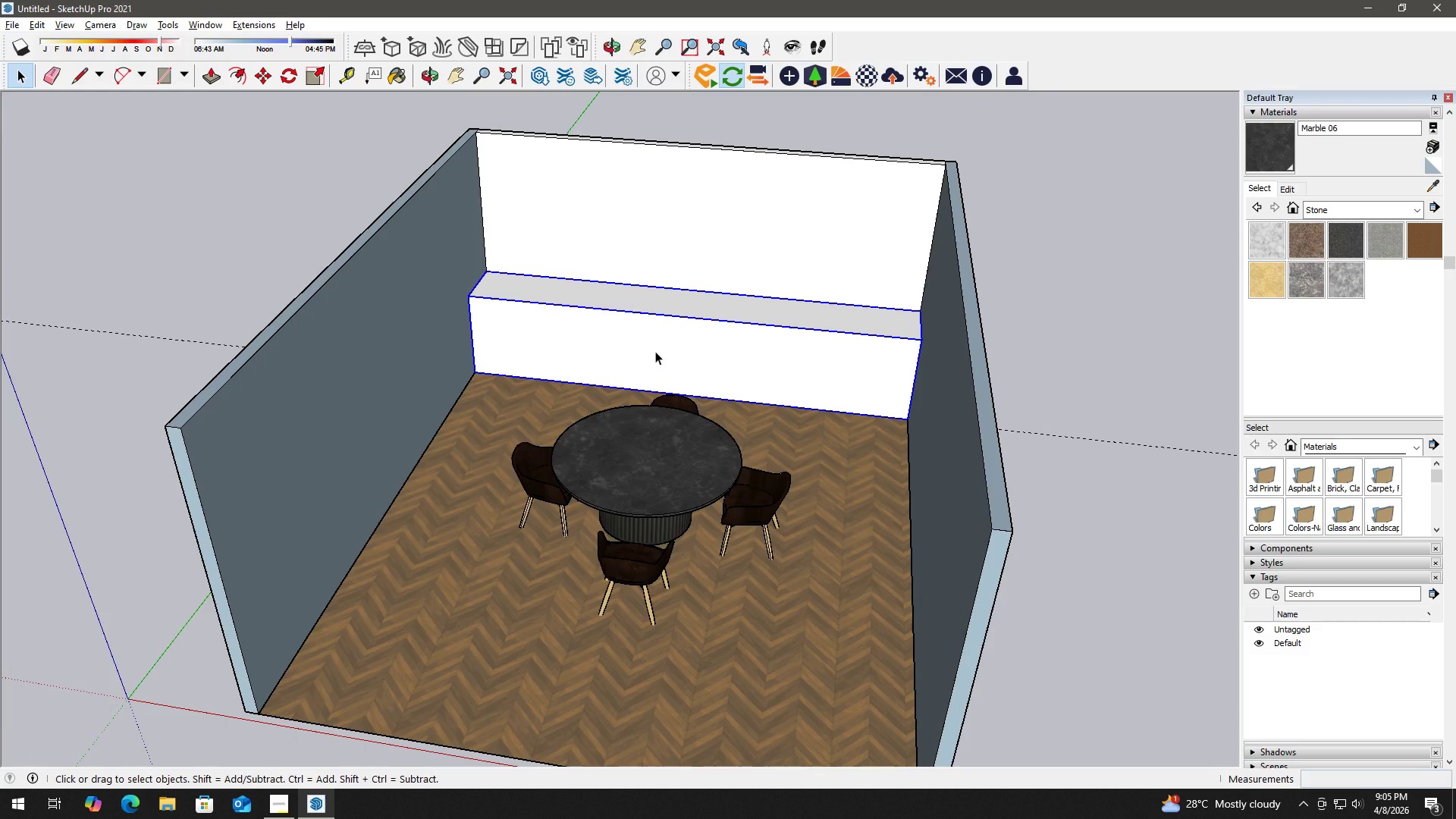 
key(H)
 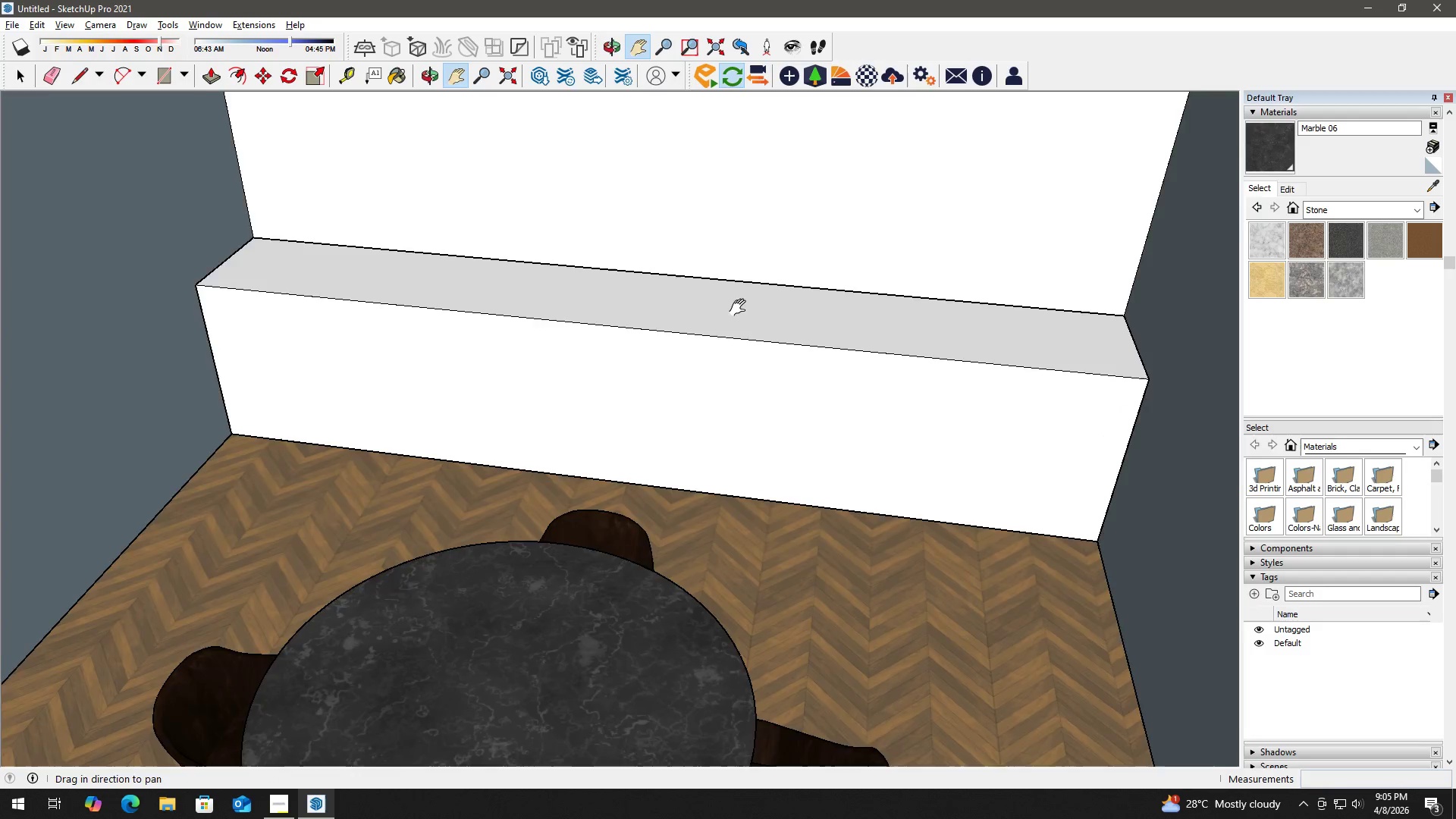 
left_click_drag(start_coordinate=[741, 308], to_coordinate=[697, 441])
 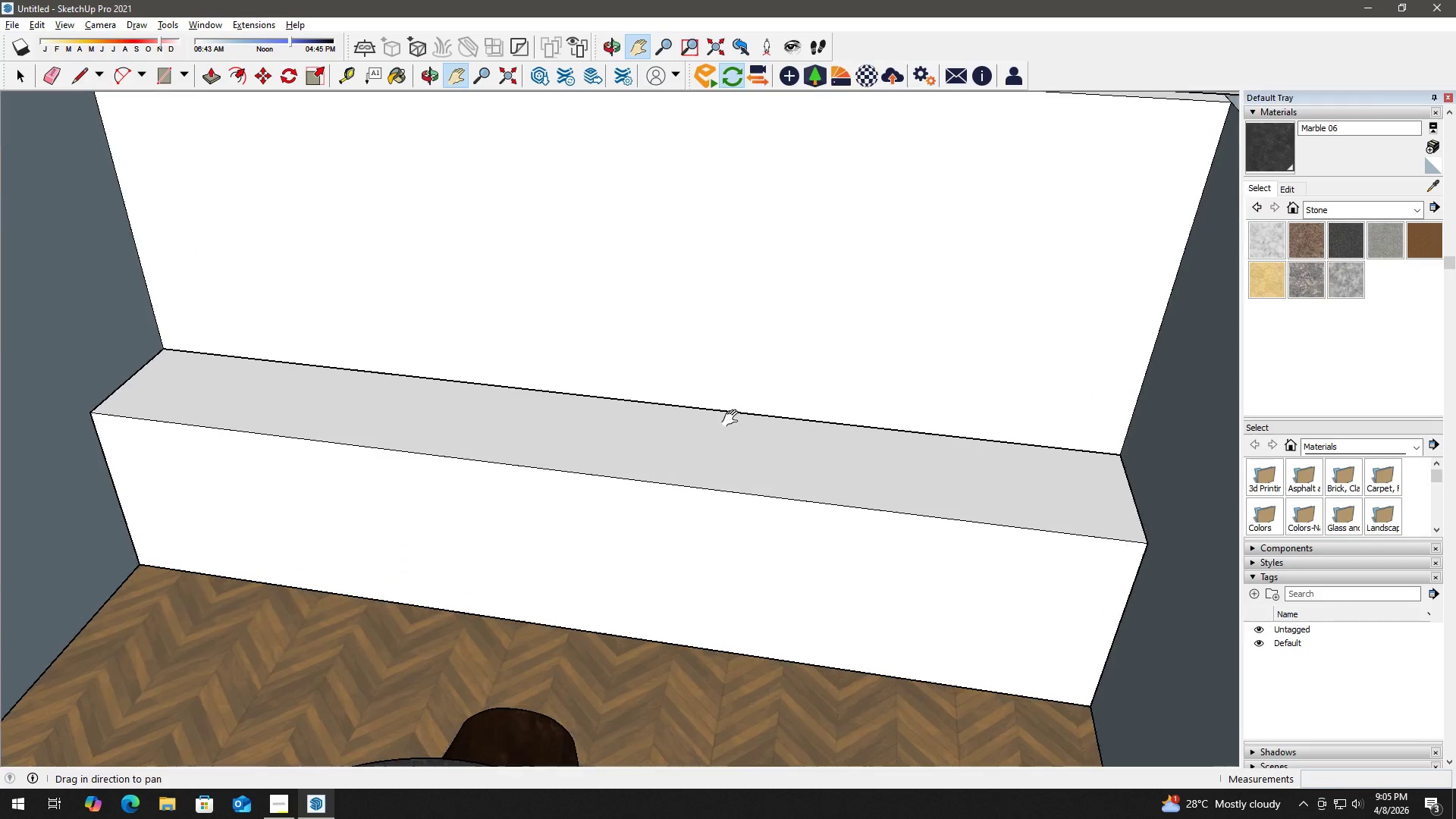 
scroll: coordinate [736, 306], scroll_direction: up, amount: 7.0
 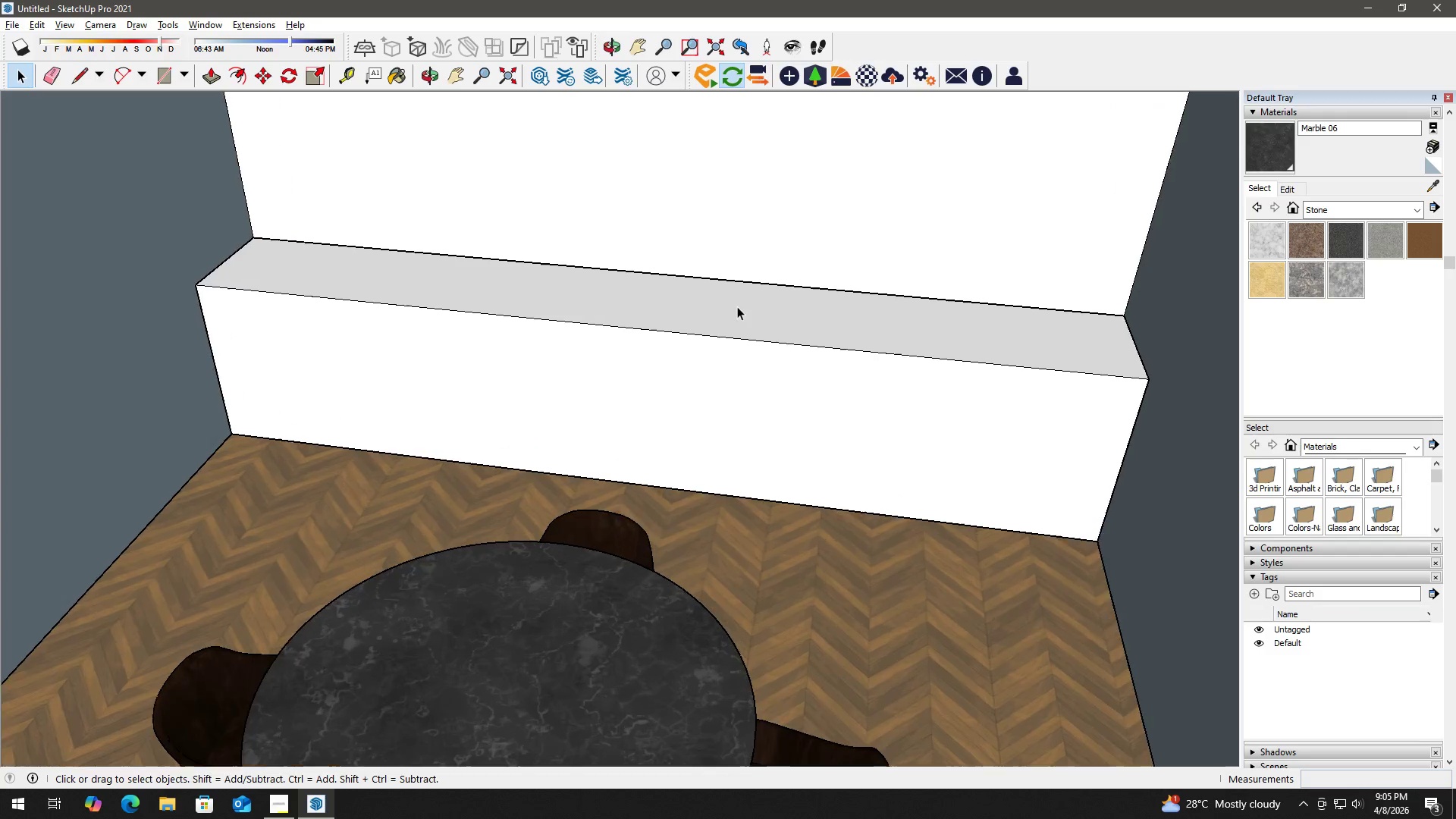 
key(Space)
 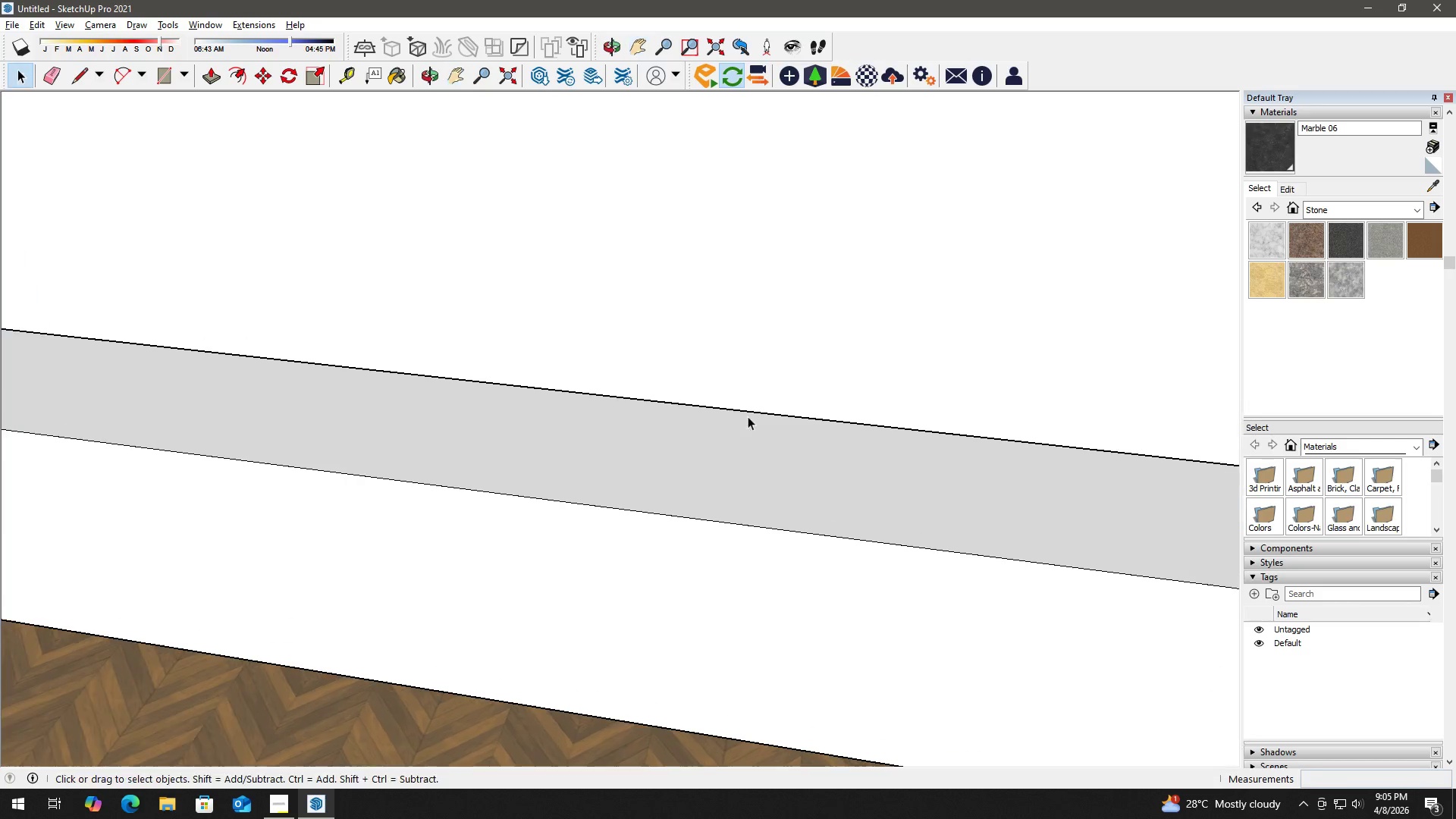 
key(T)
 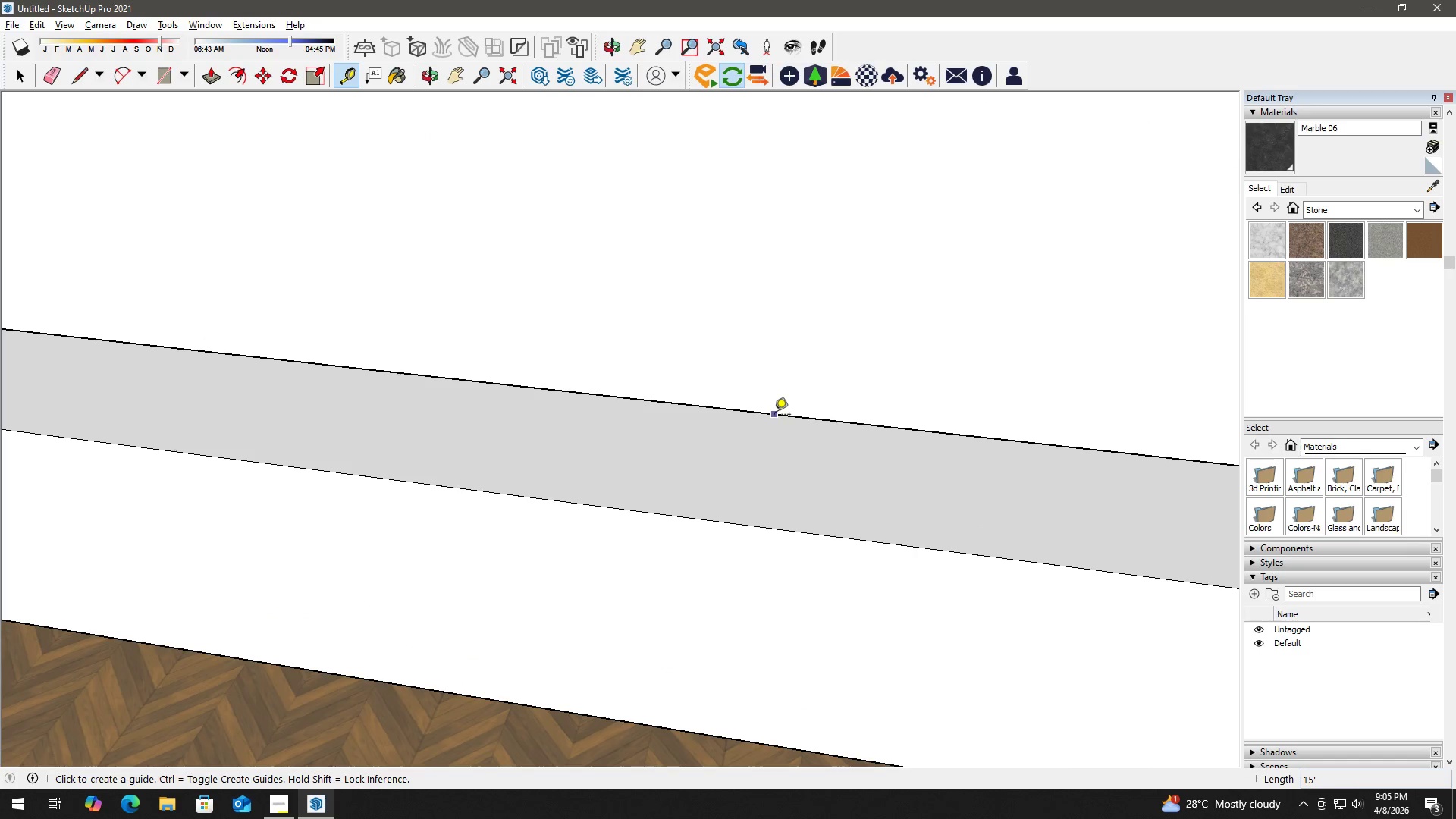 
scroll: coordinate [739, 419], scroll_direction: up, amount: 4.0
 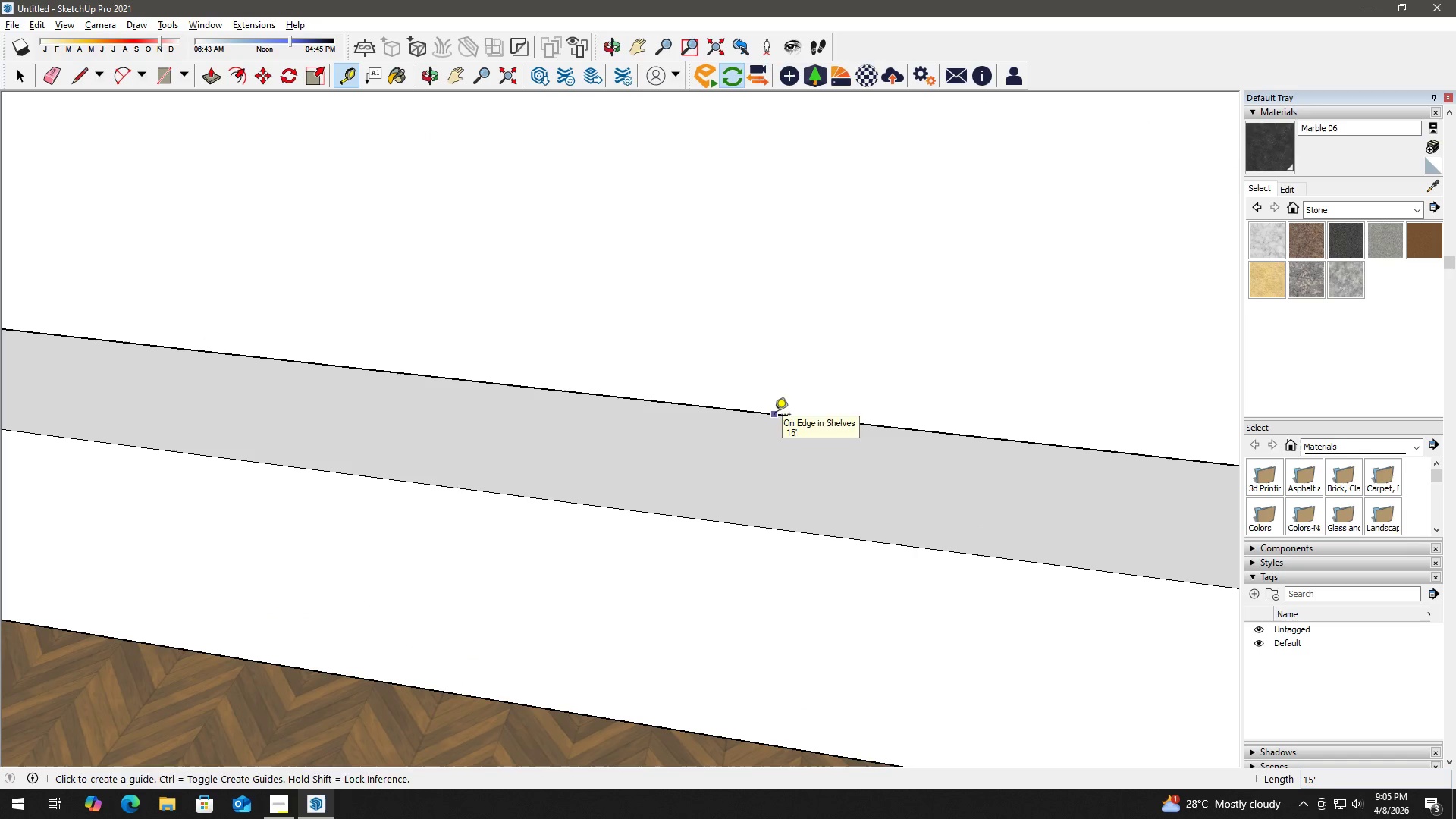 
left_click([774, 416])
 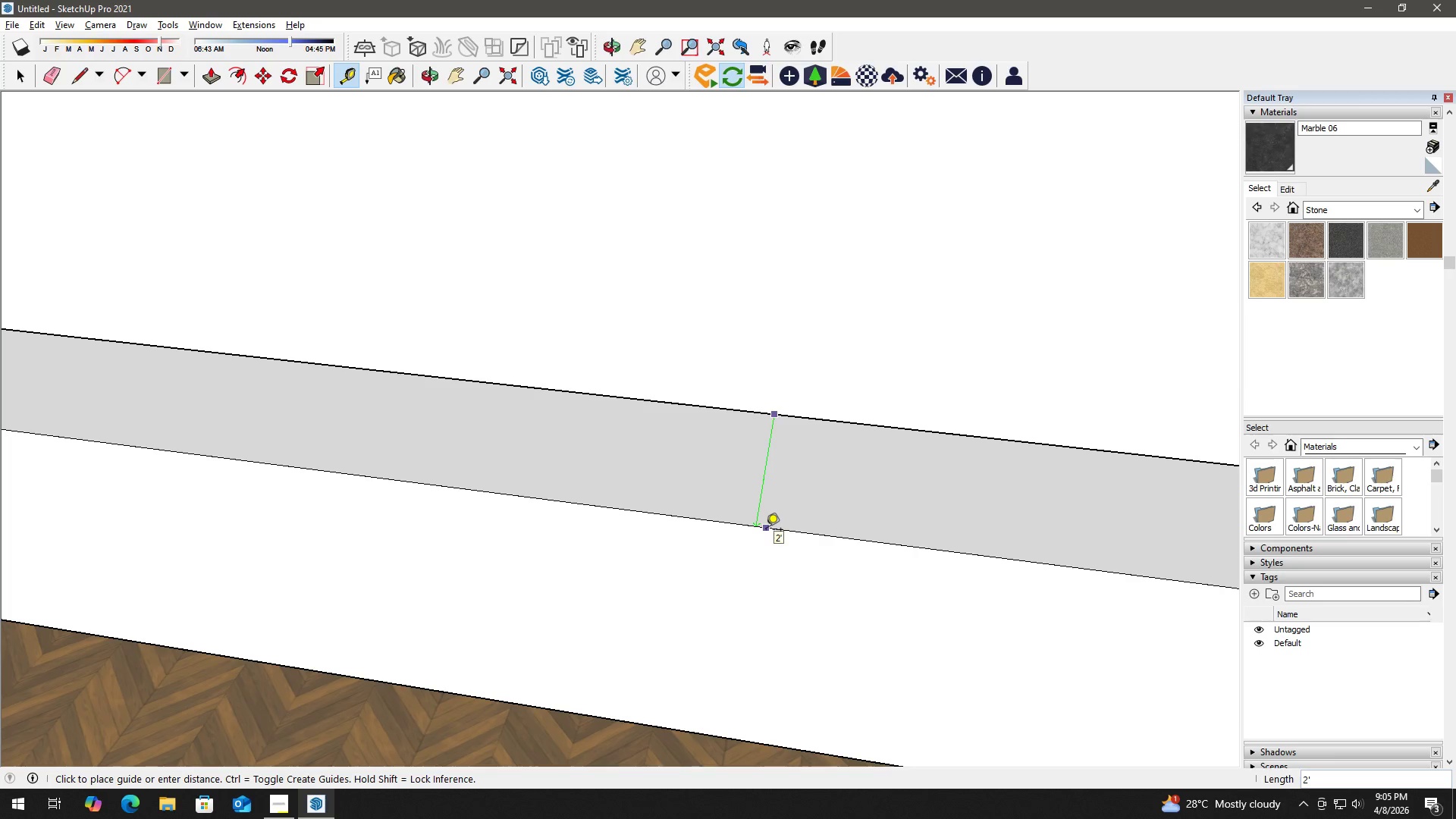 
wait(19.88)
 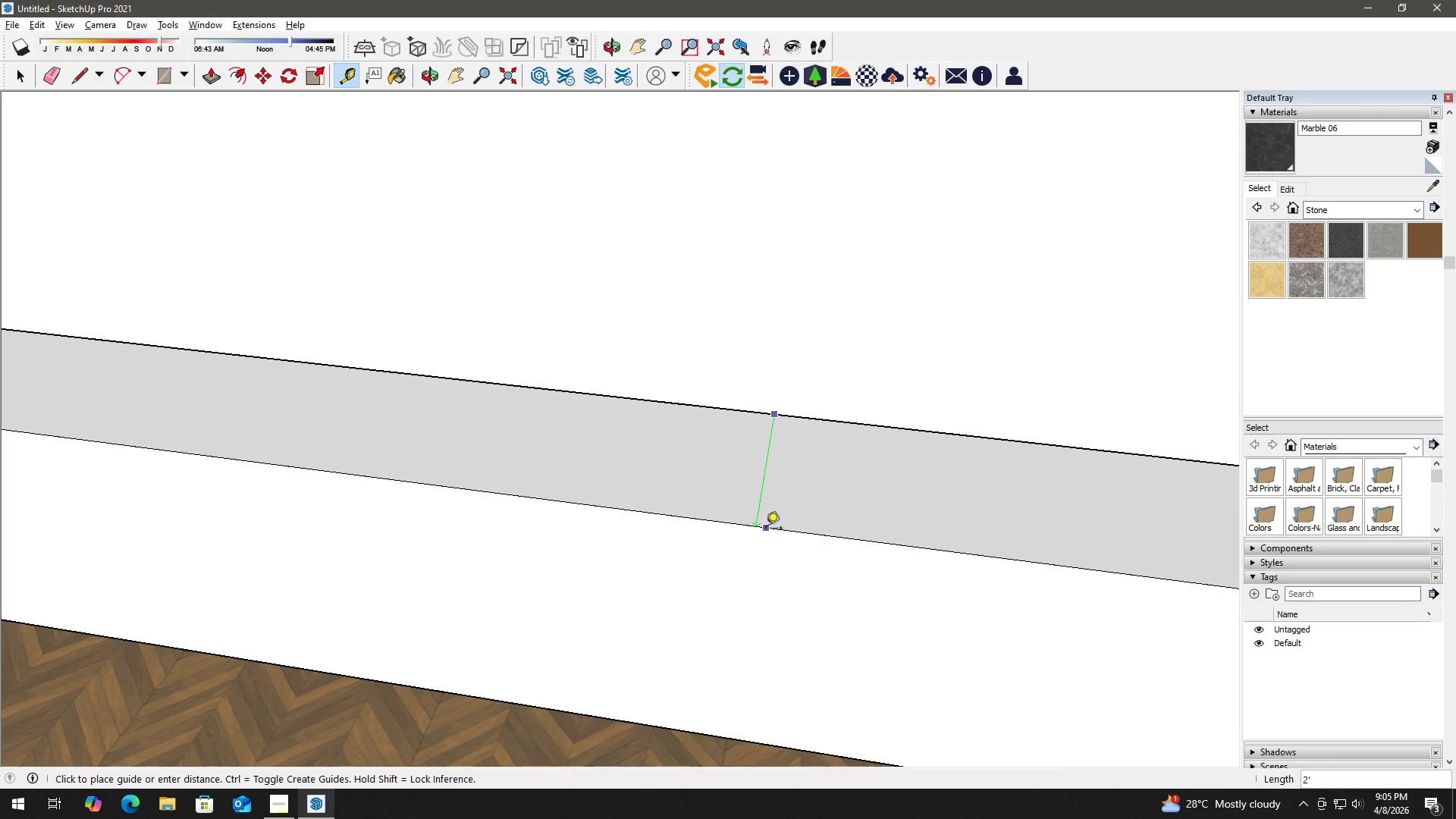 
key(Space)
 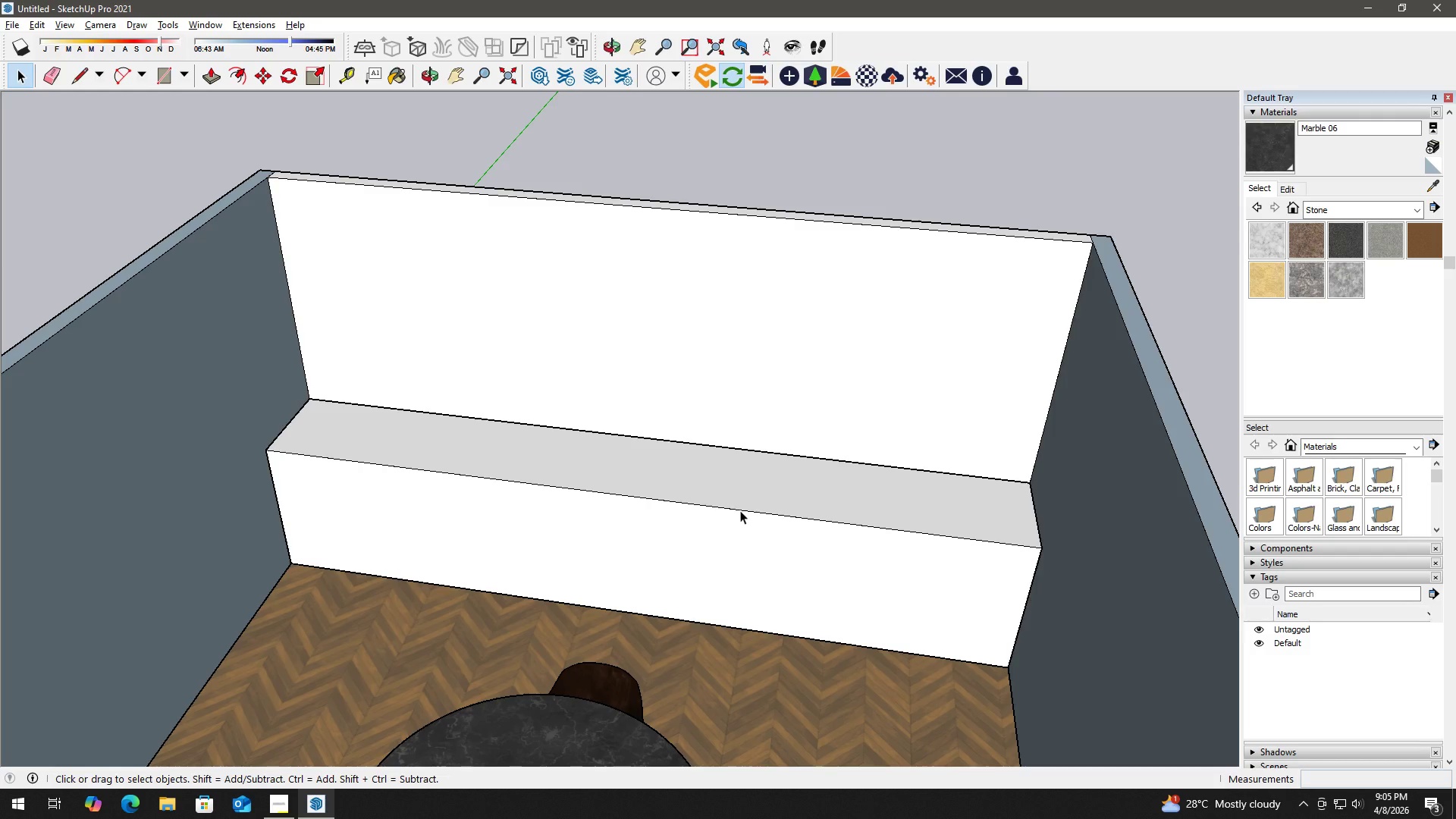 
scroll: coordinate [761, 500], scroll_direction: down, amount: 7.0
 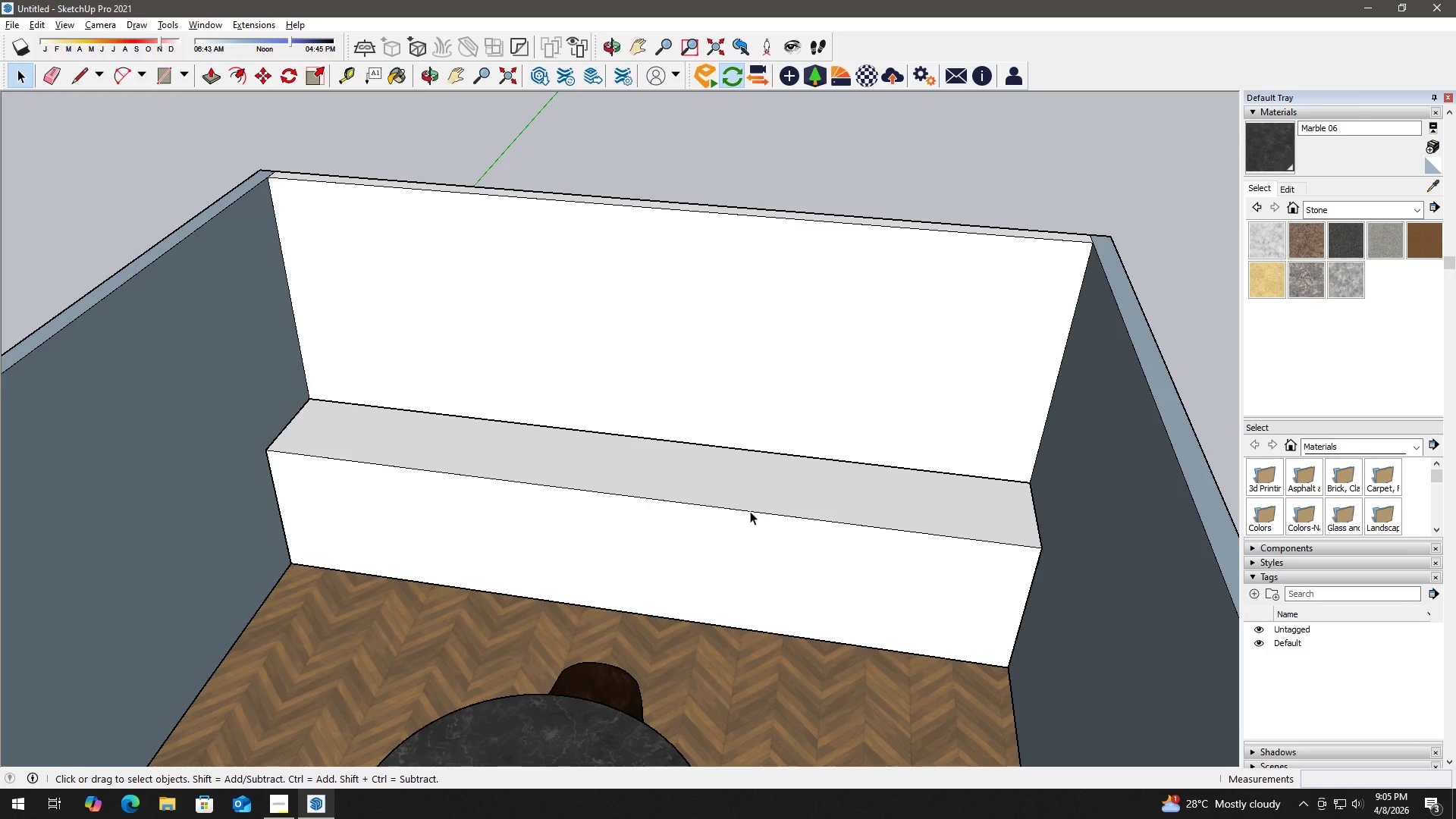 
wait(28.04)
 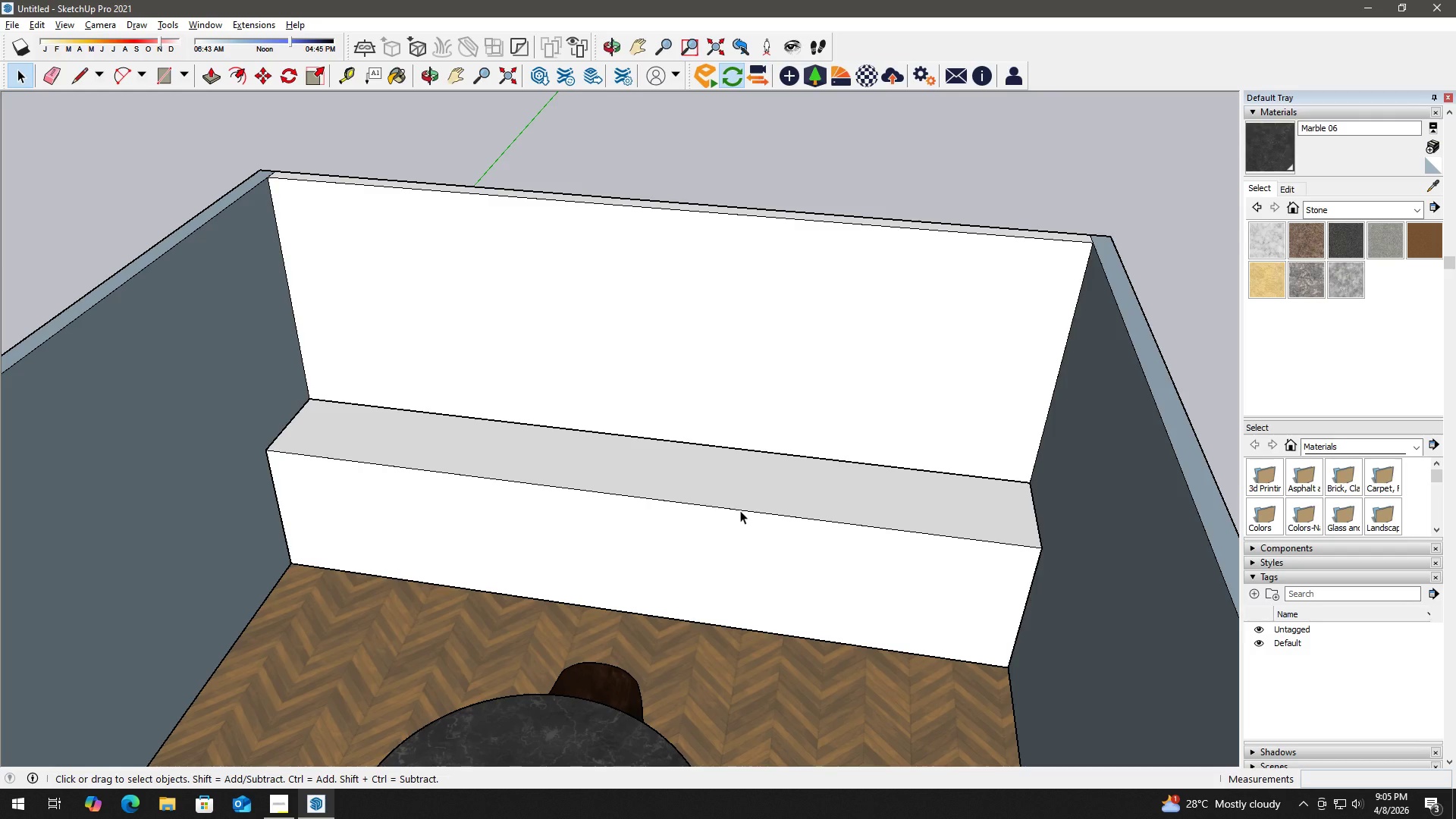 
key(Space)
 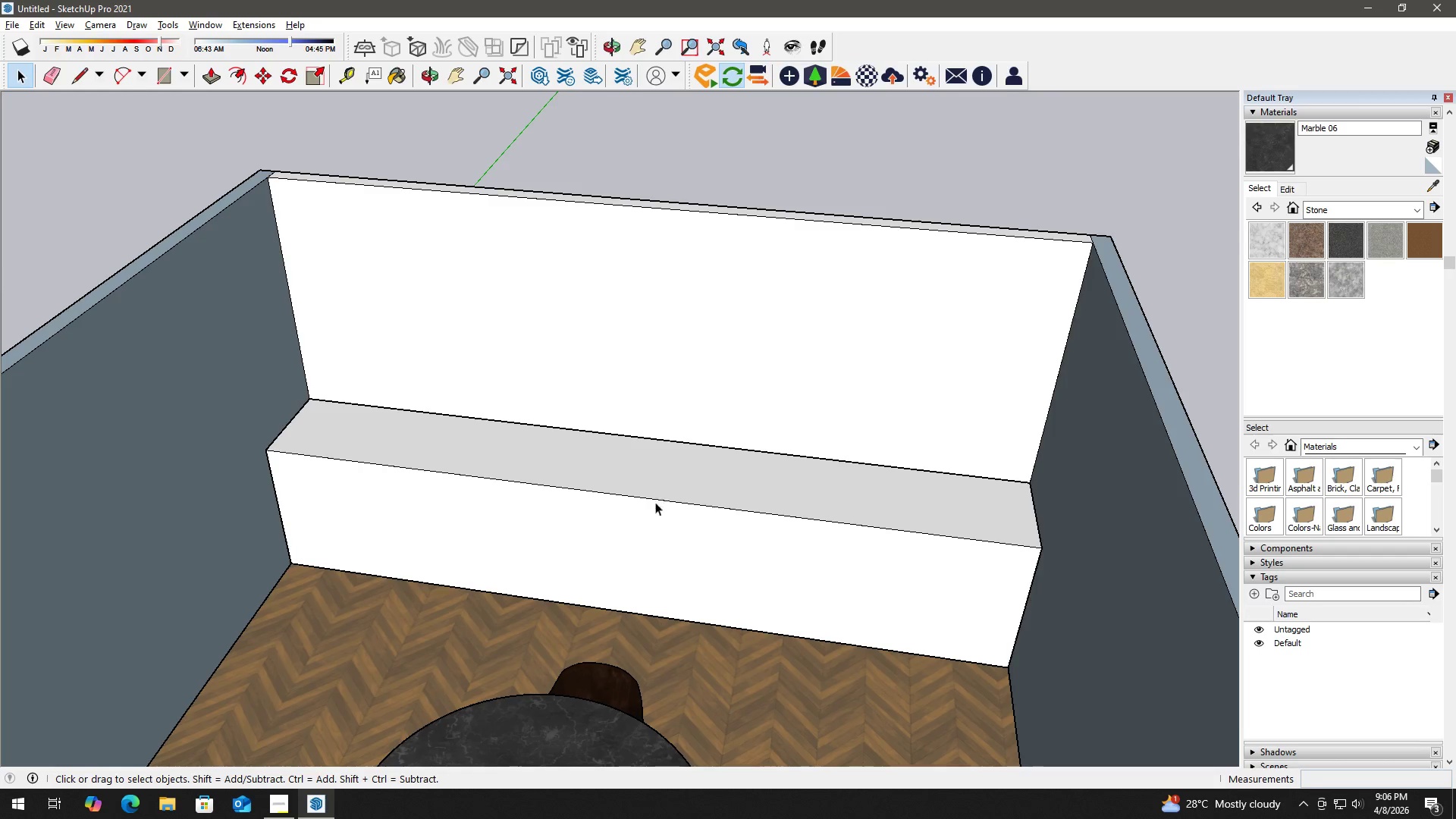 
double_click([649, 526])
 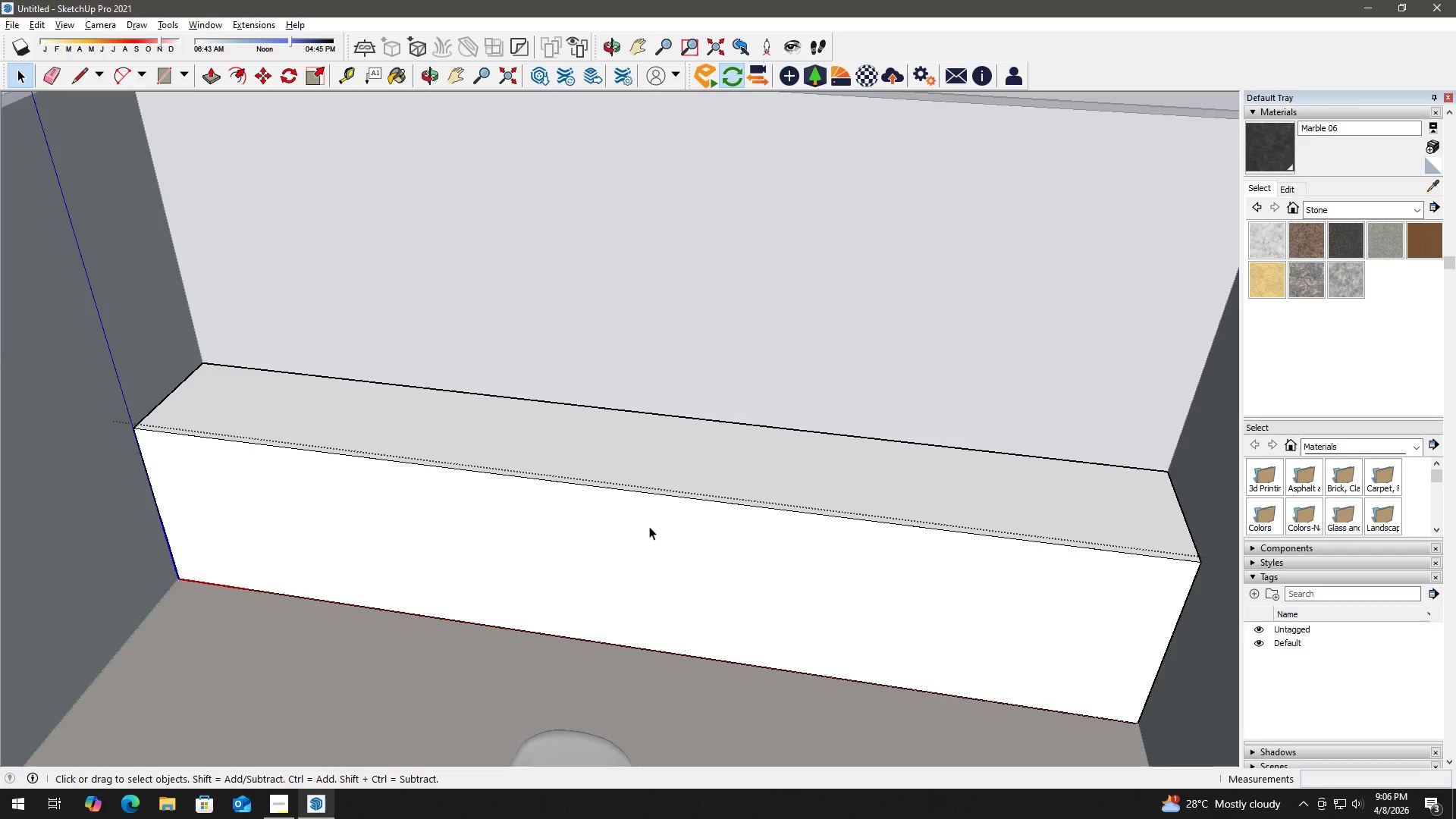 
scroll: coordinate [650, 520], scroll_direction: up, amount: 3.0
 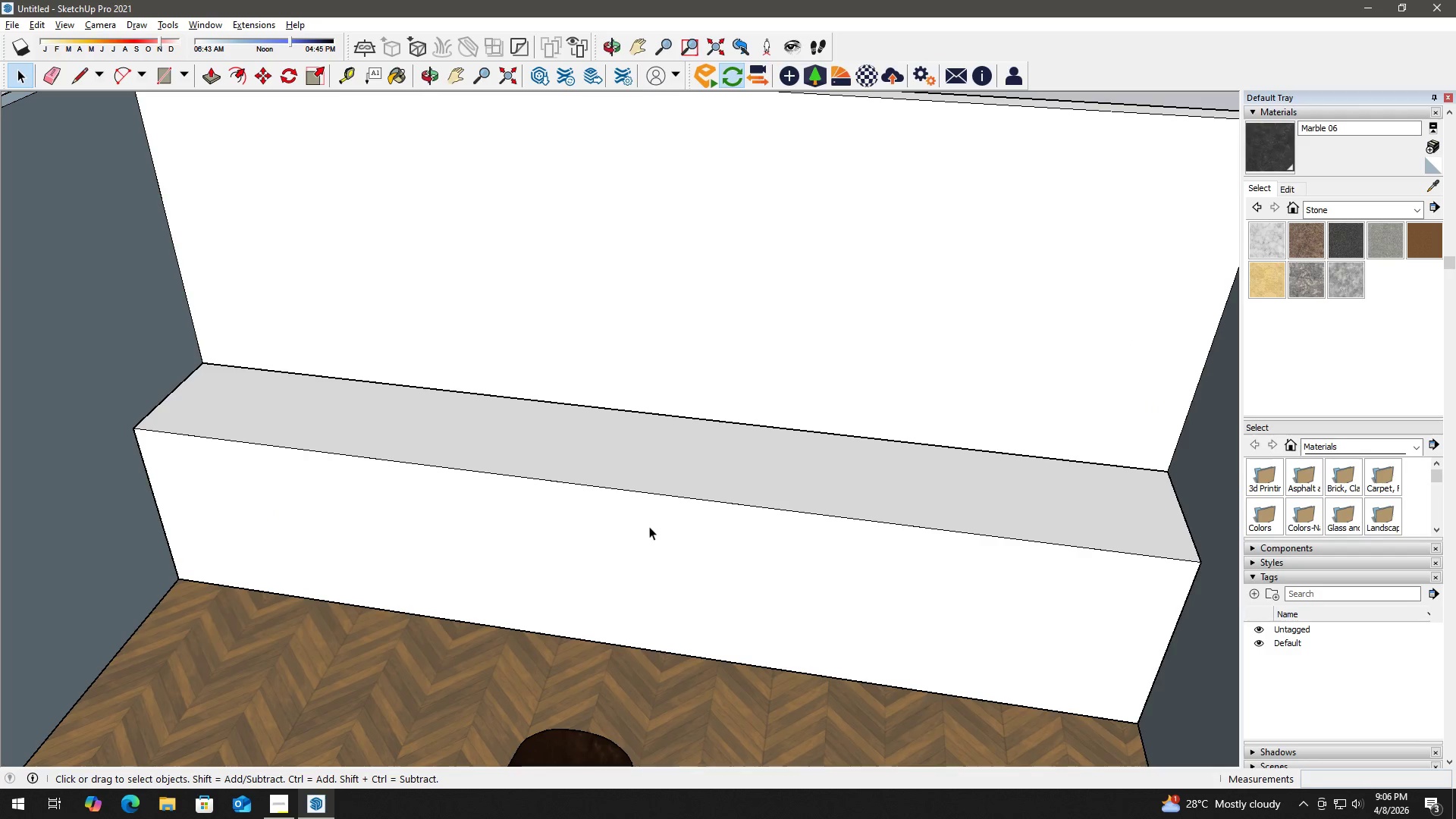 
left_click([657, 532])
 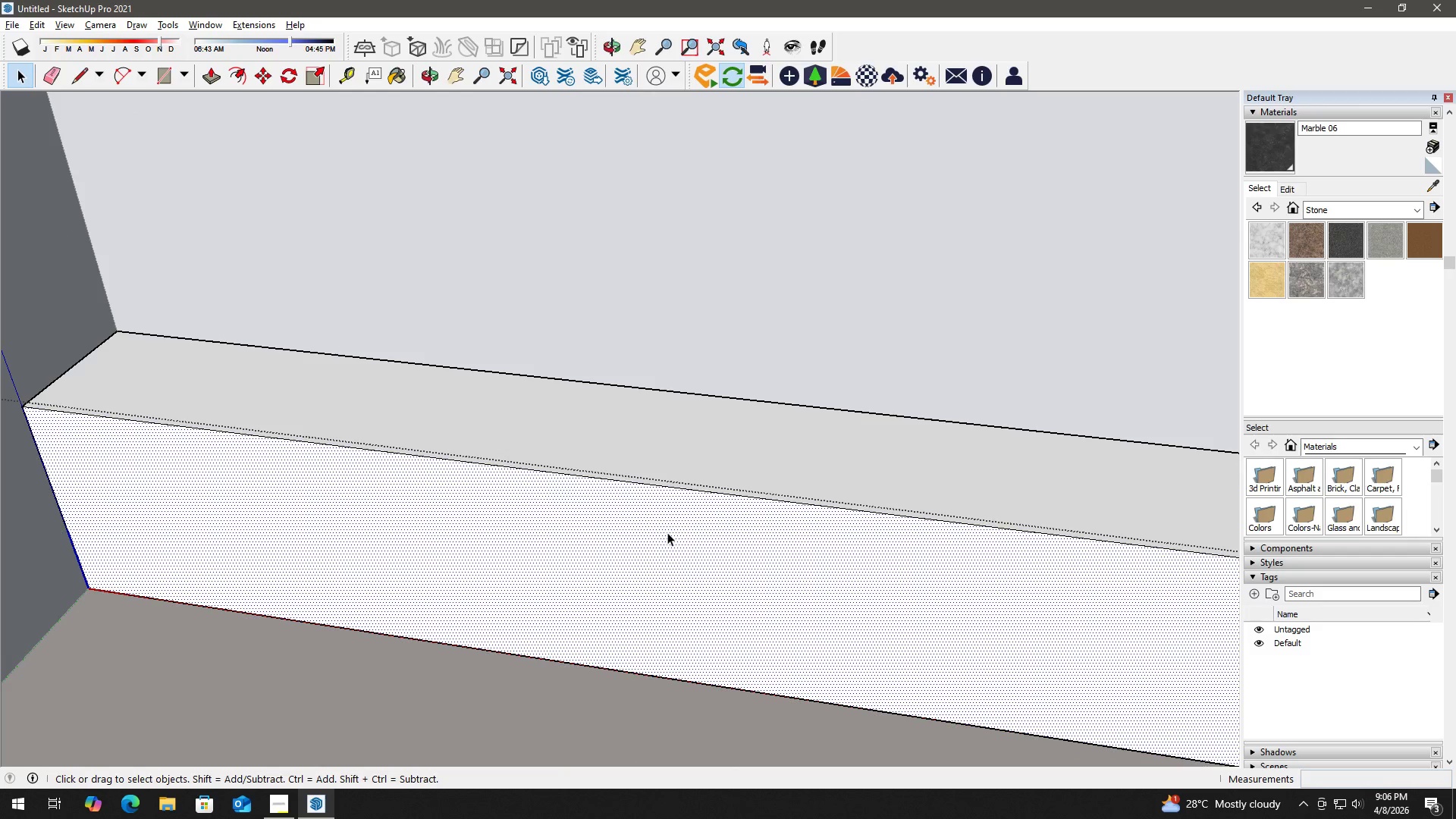 
scroll: coordinate [648, 529], scroll_direction: up, amount: 2.0
 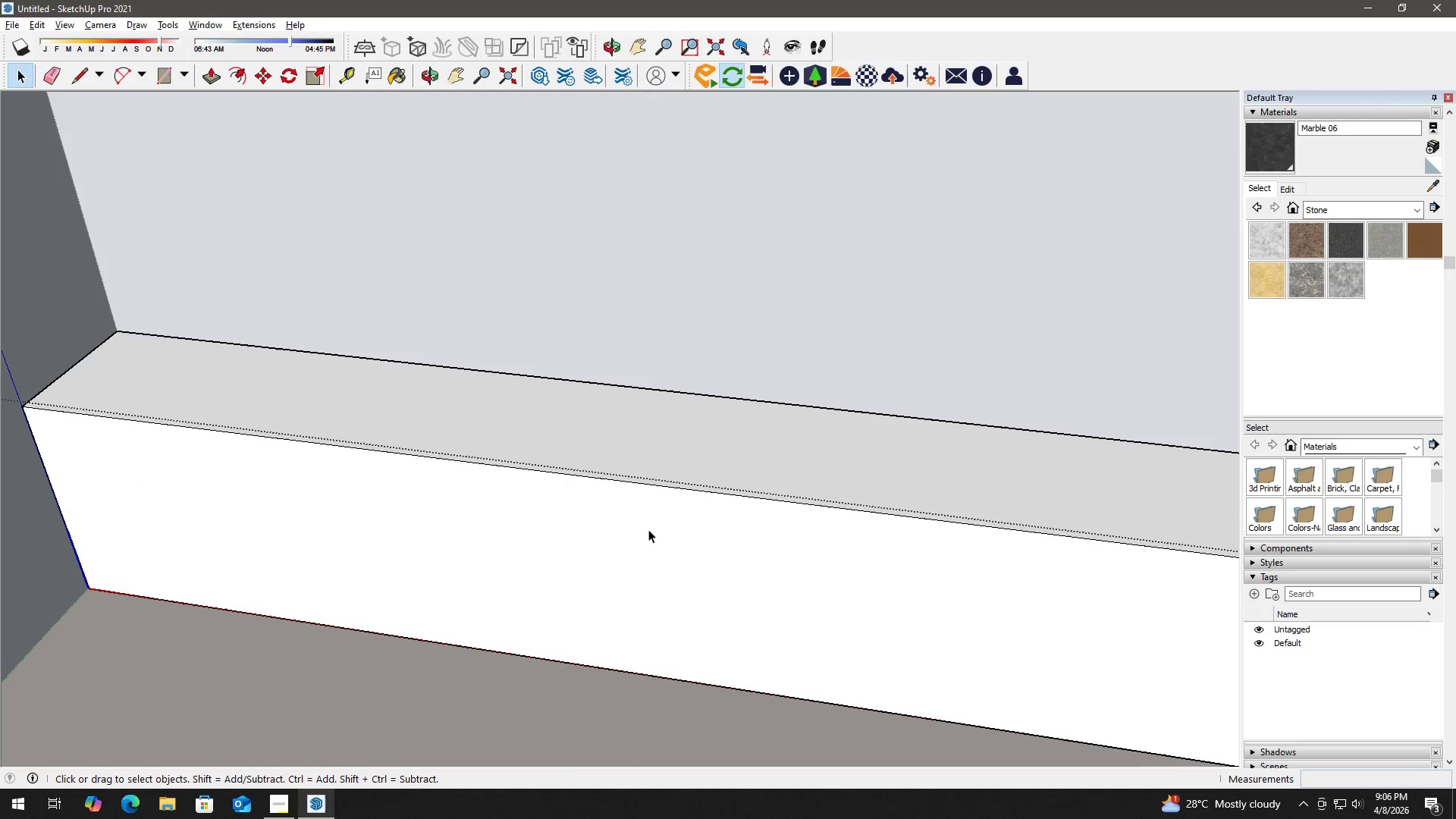 
key(P)
 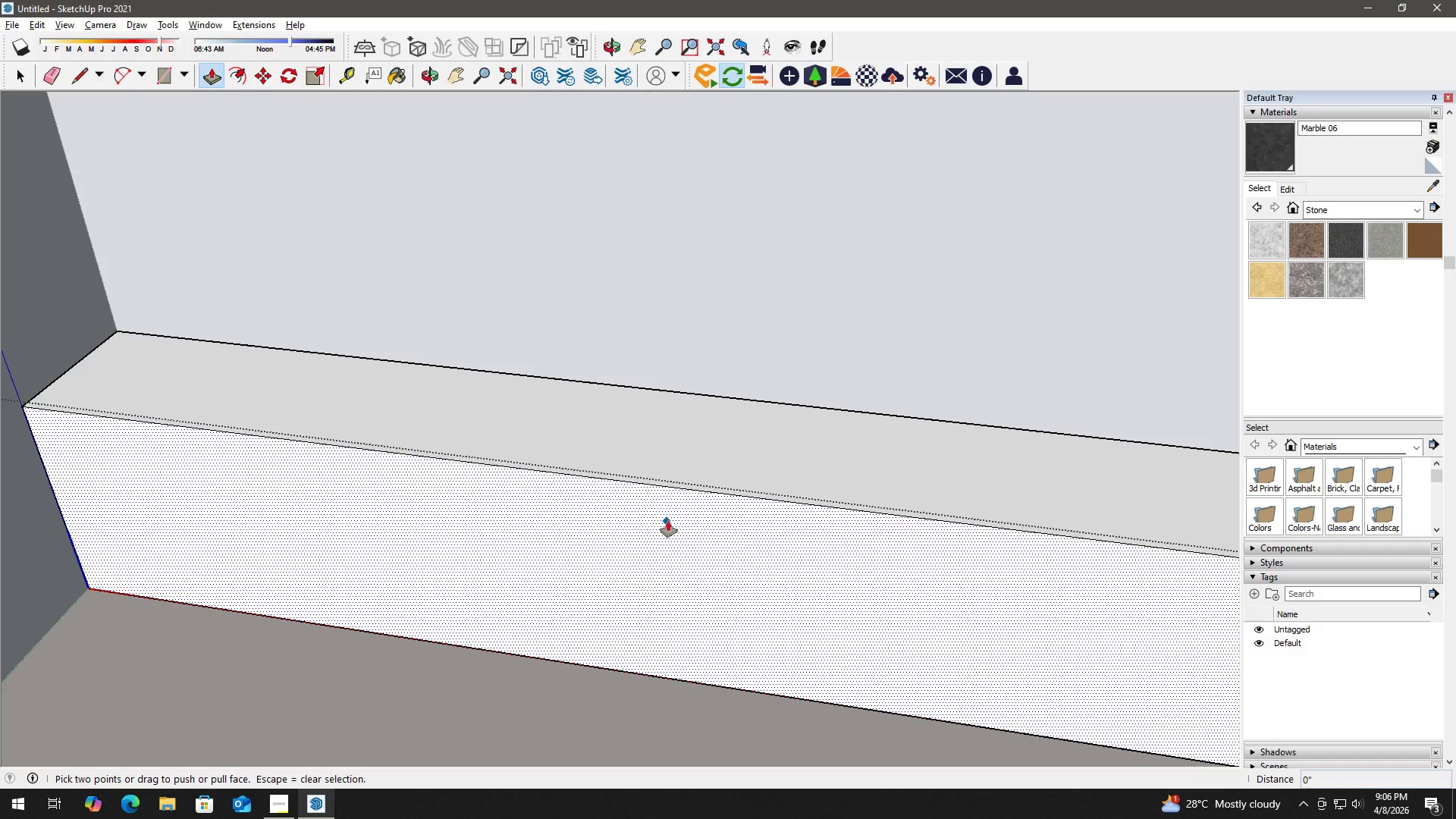 
key(Space)
 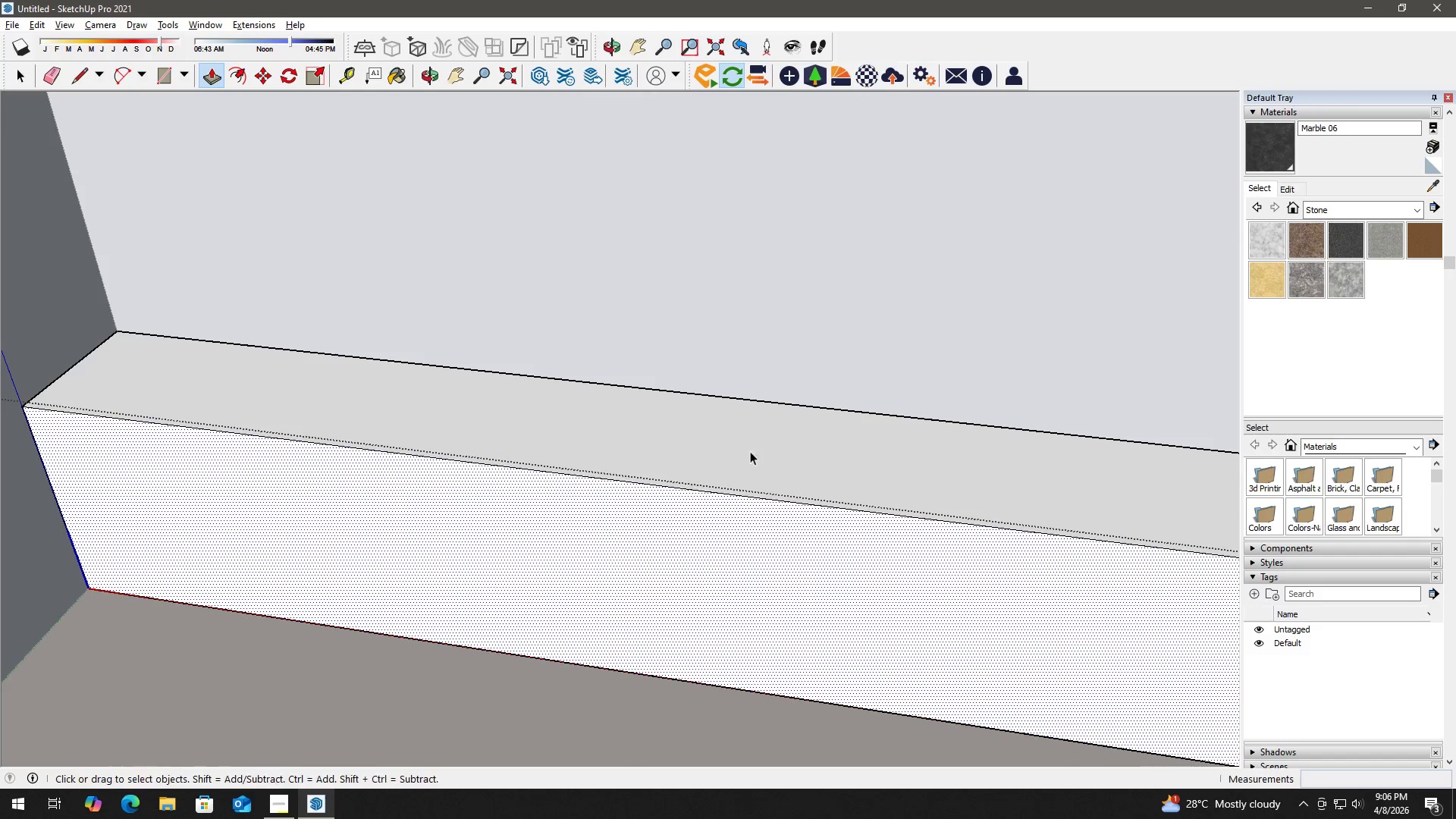 
key(Escape)
 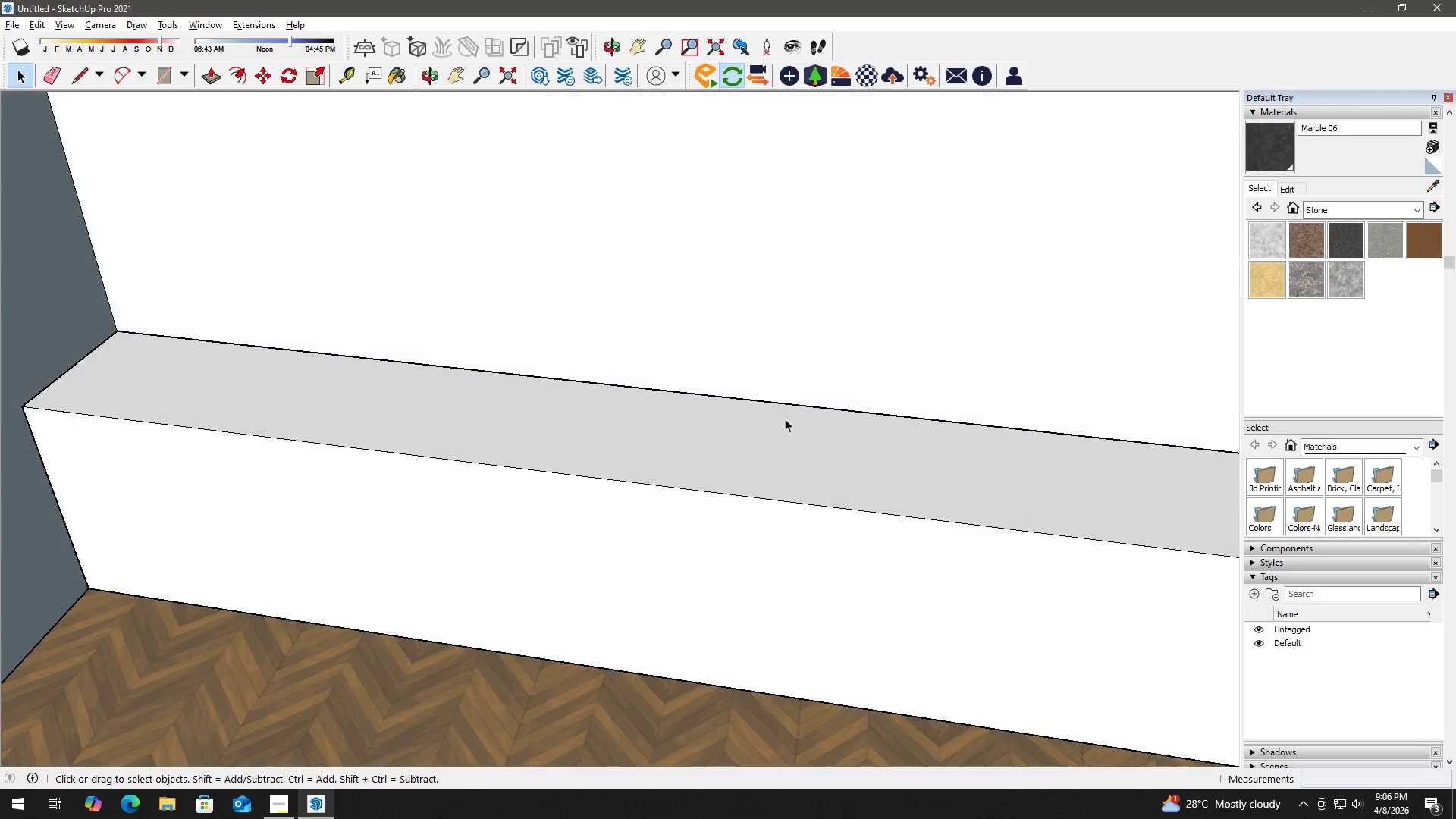 
key(Escape)
 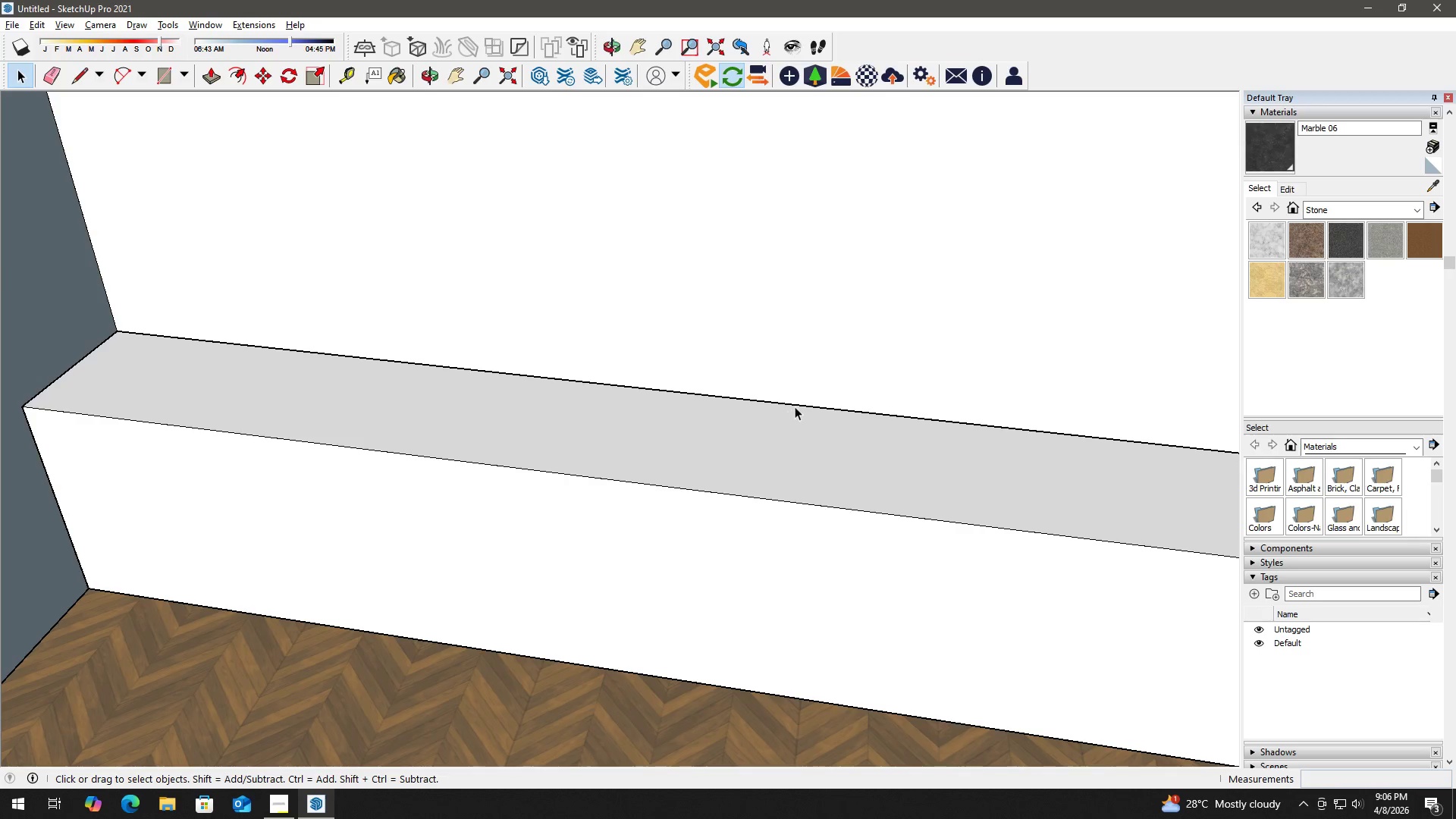 
key(T)
 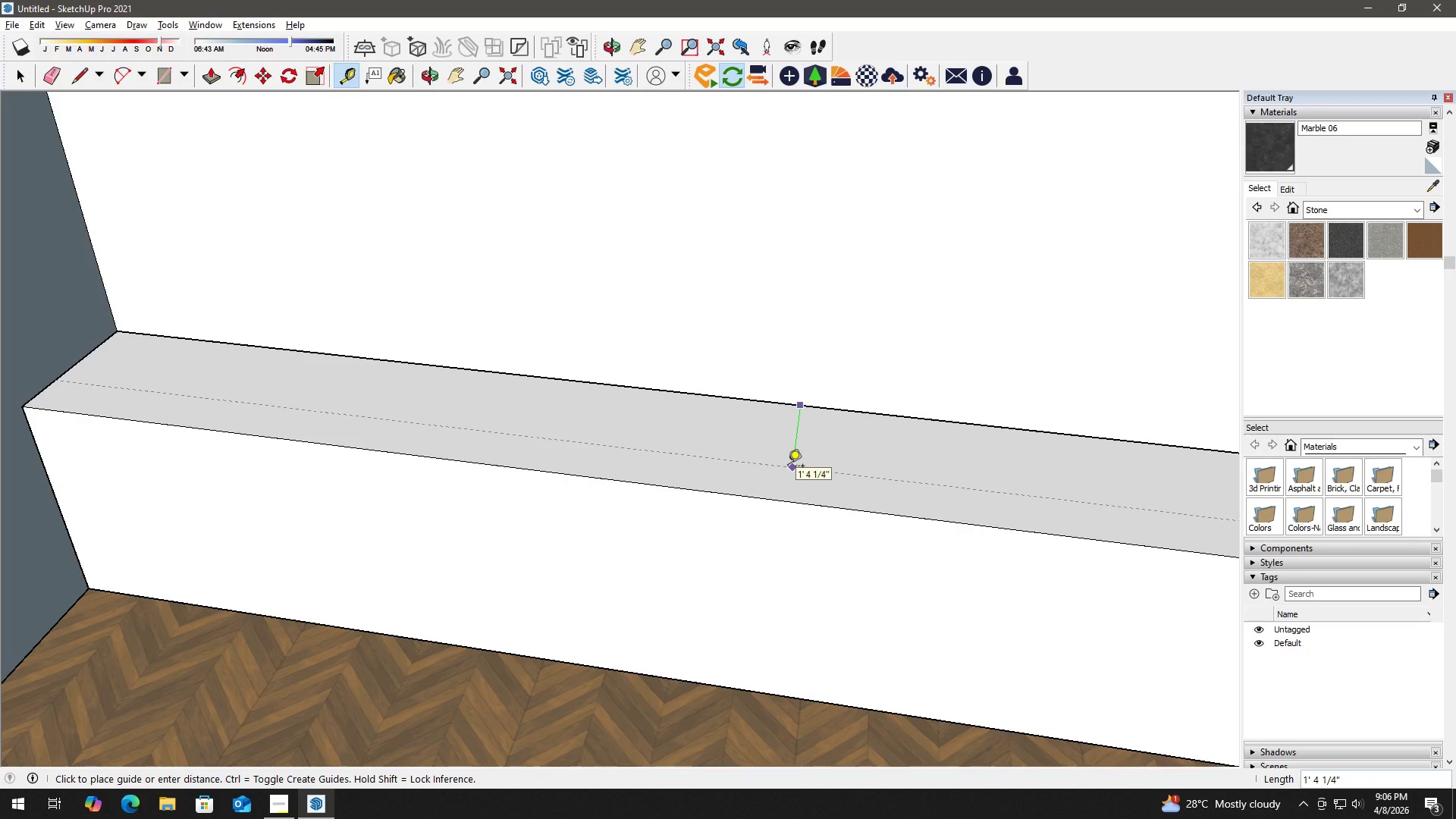 
key(Numpad1)
 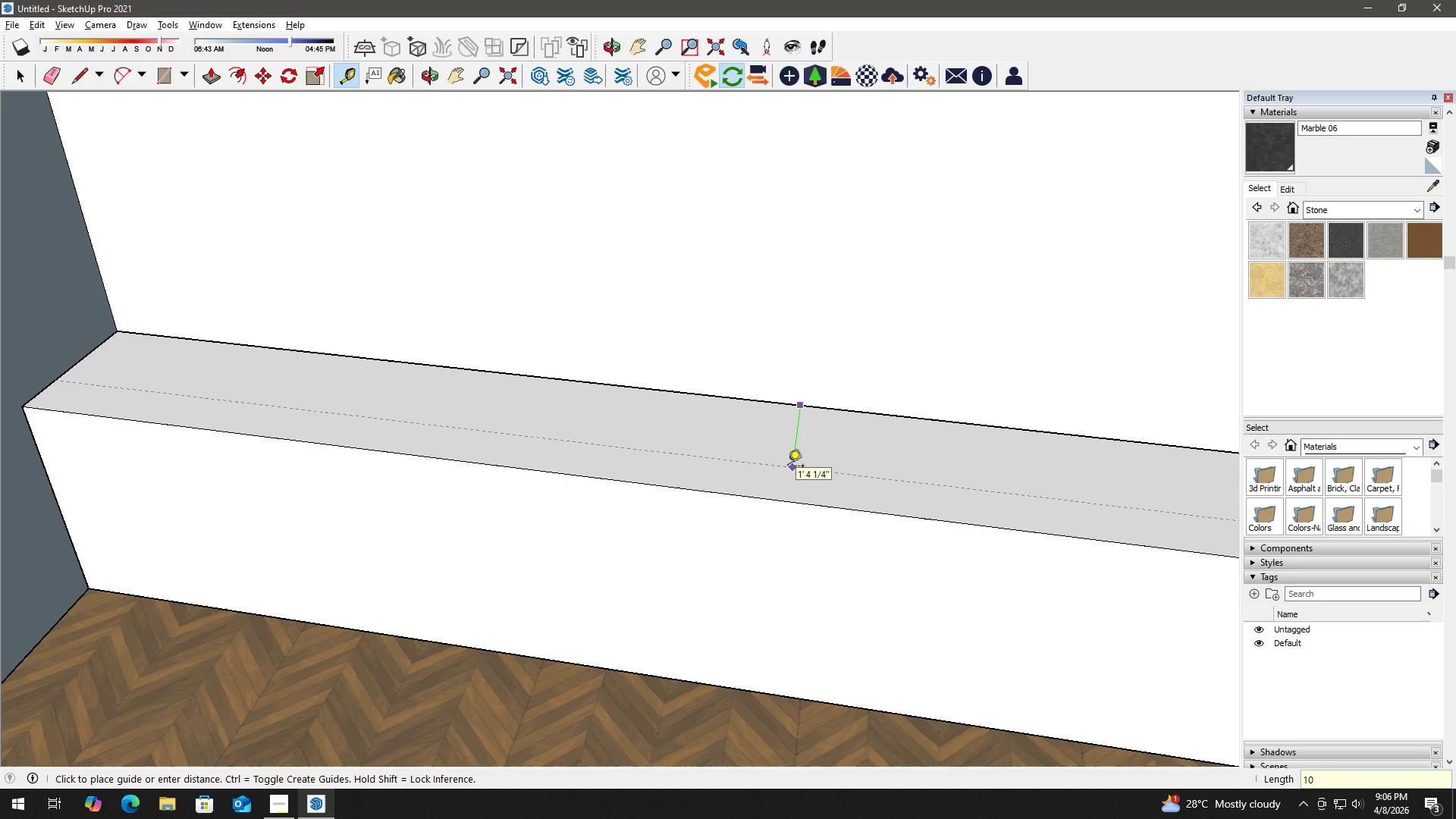 
key(Numpad0)
 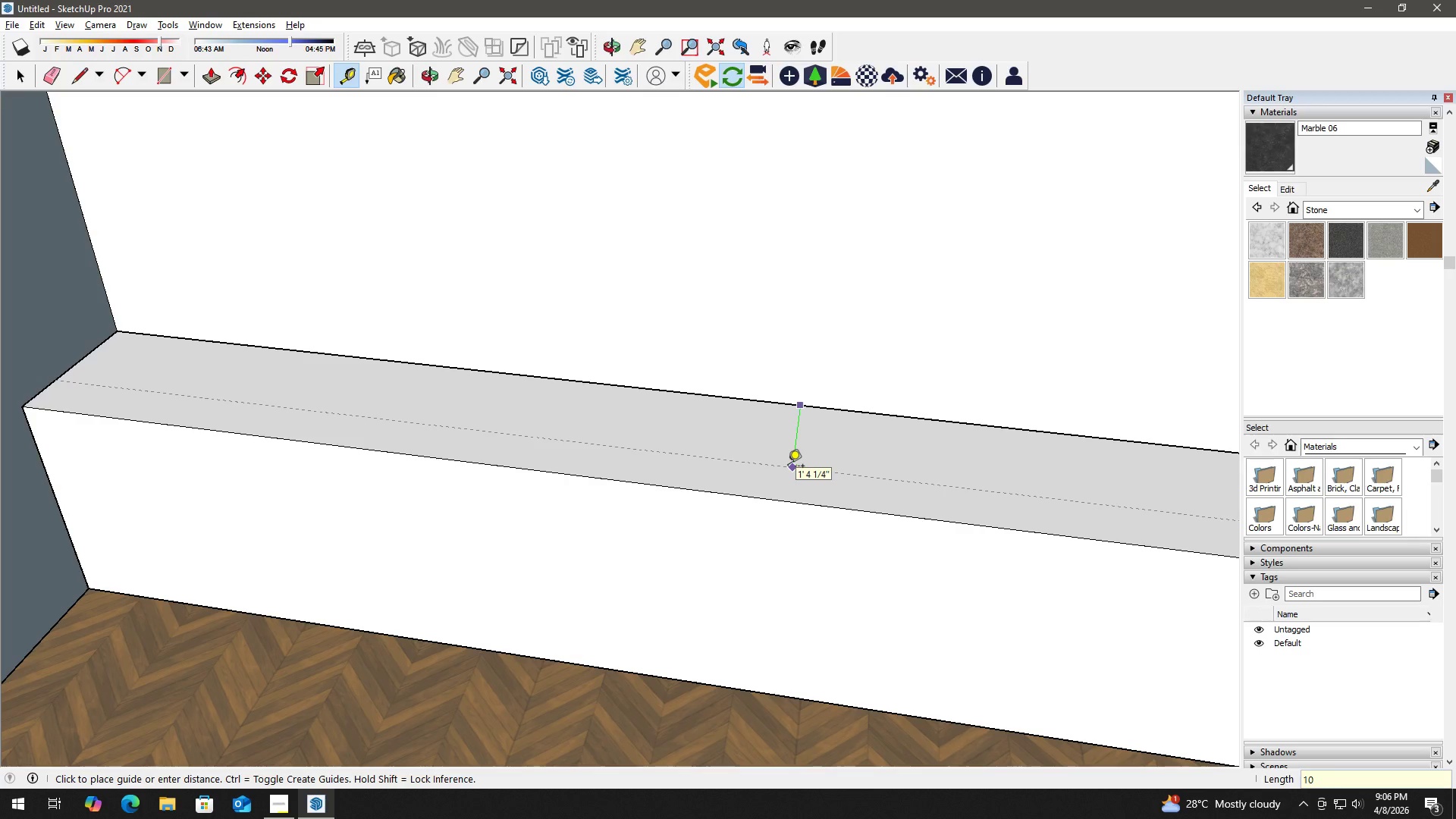 
key(Shift+Quote)
 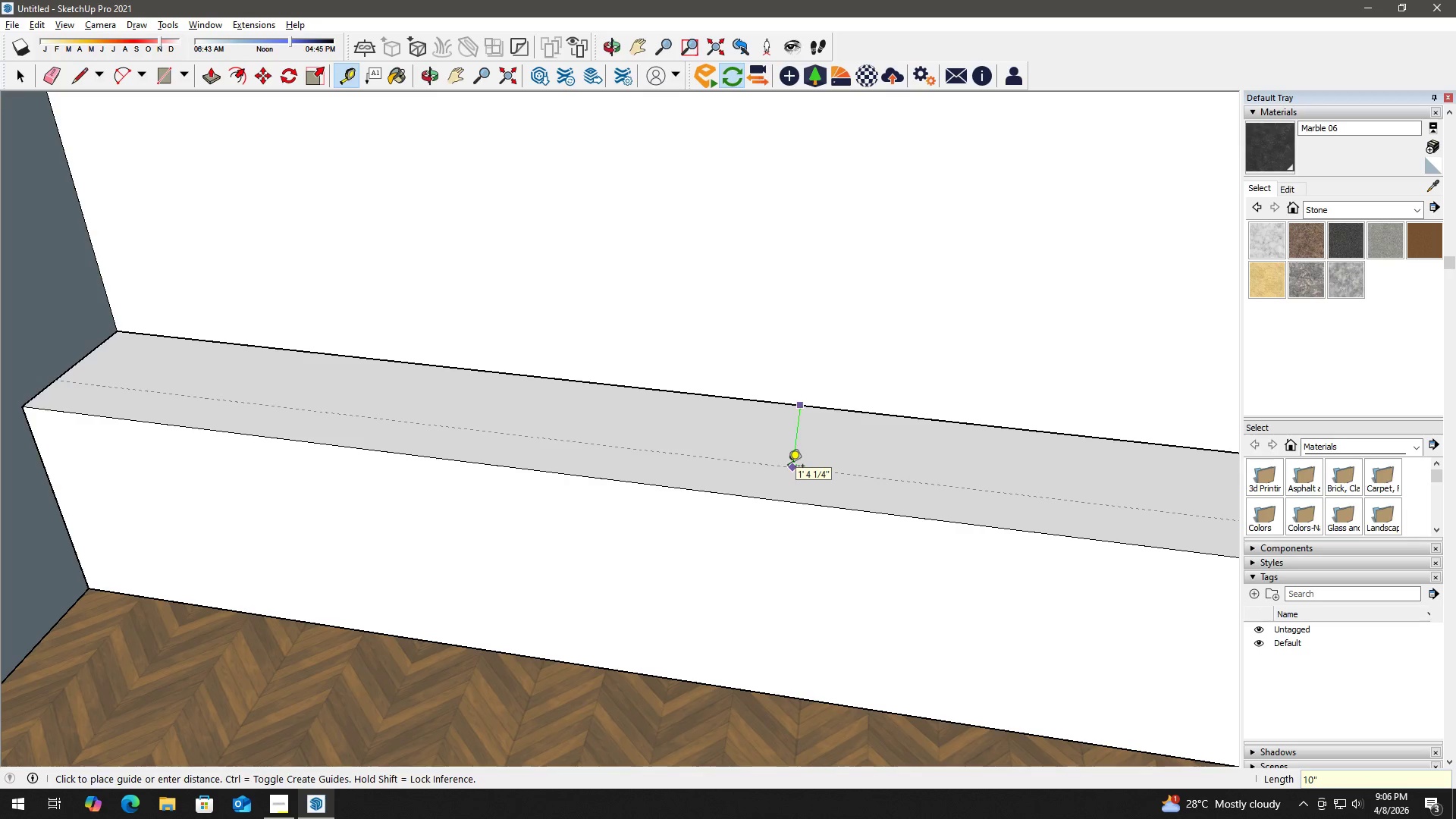 
key(Enter)
 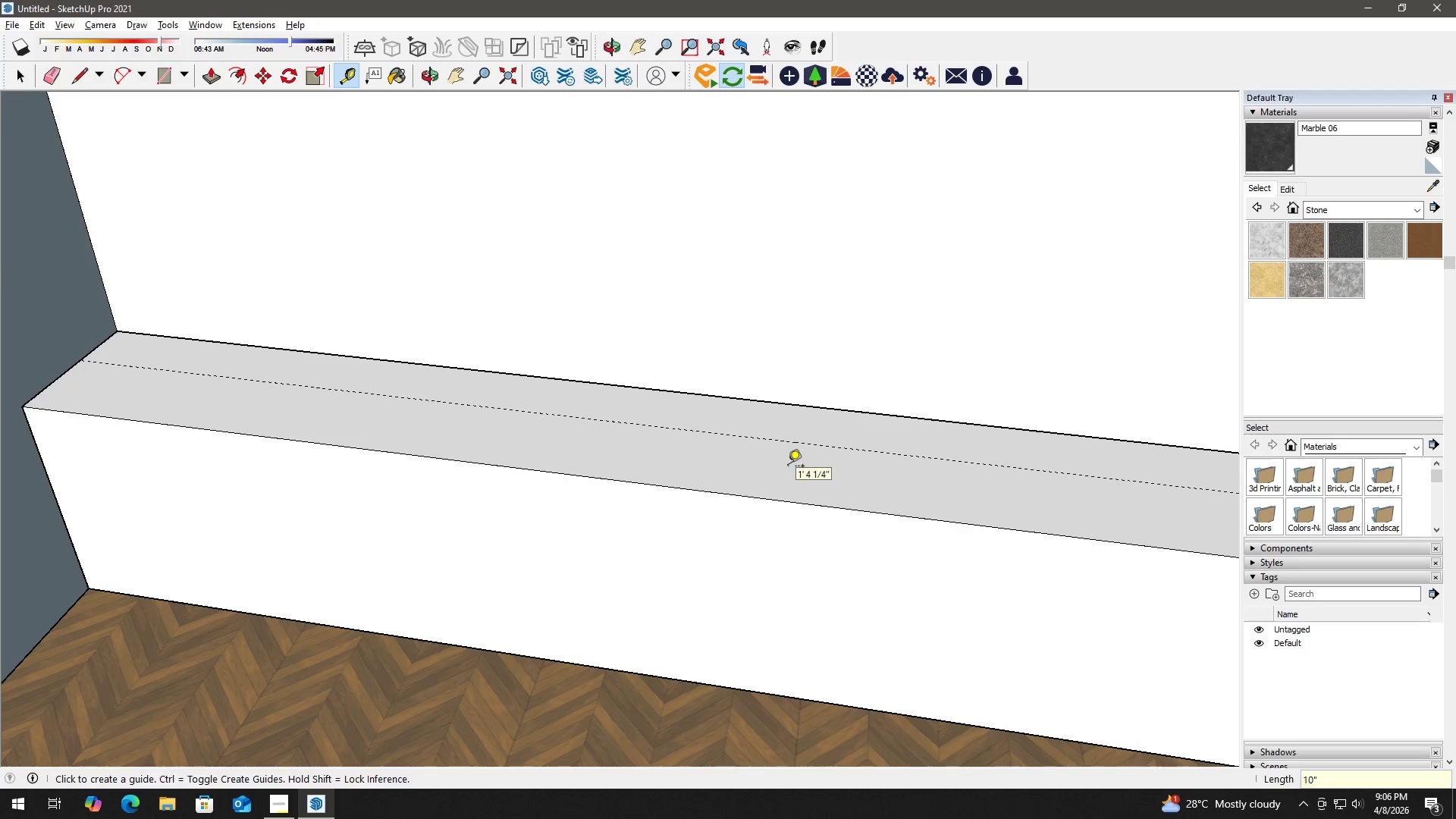 
key(Space)
 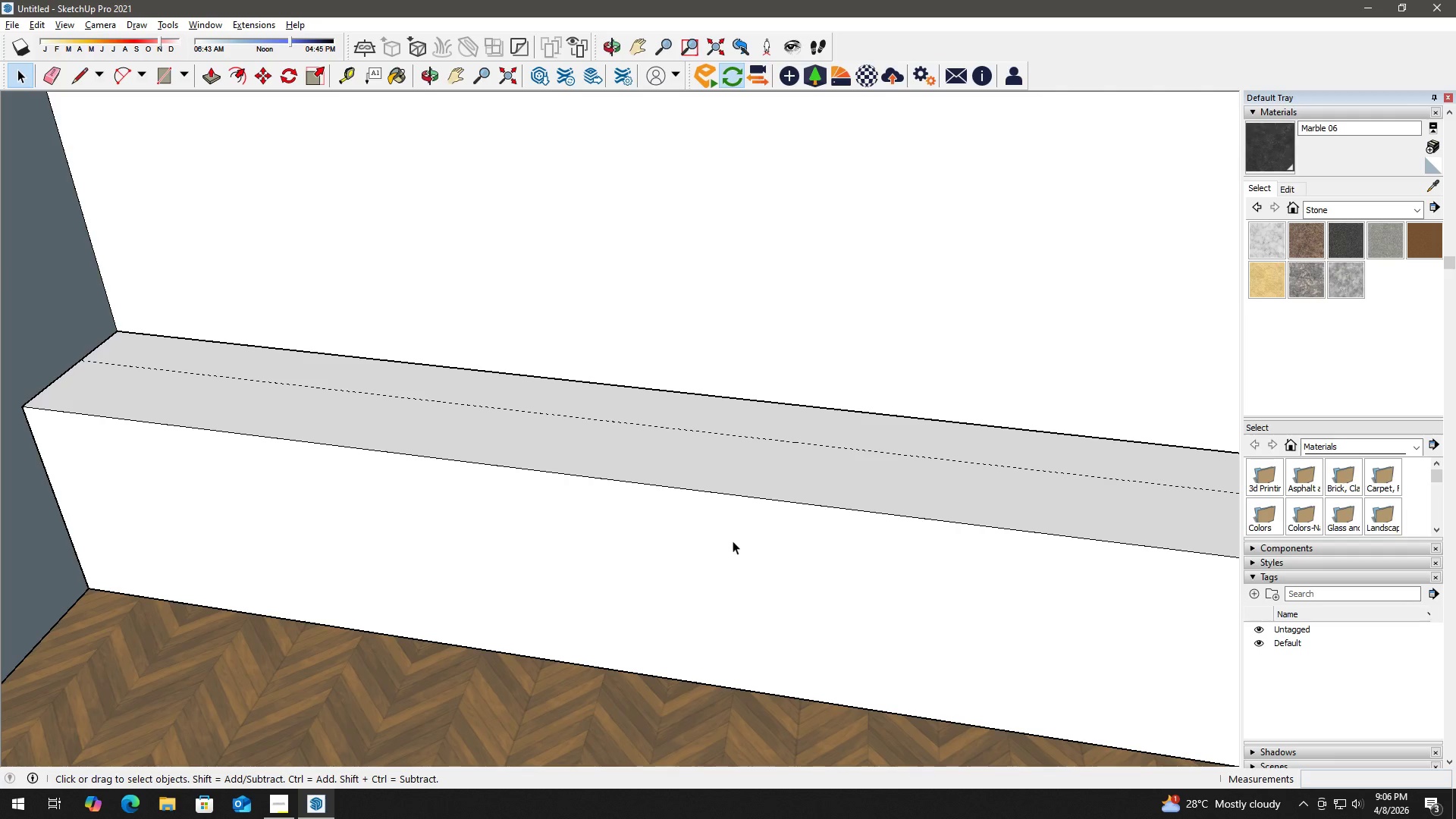 
double_click([733, 541])
 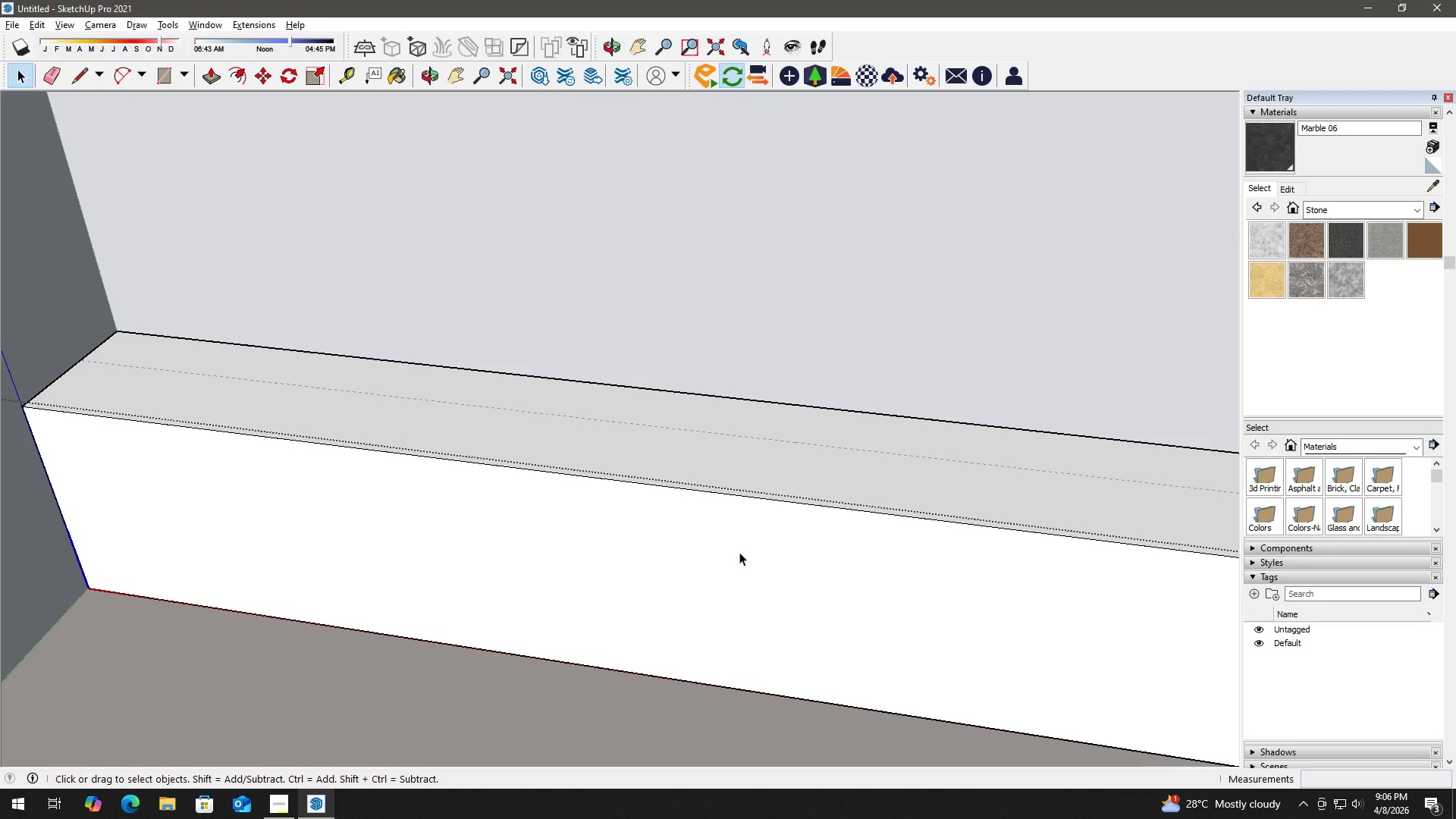 
triple_click([755, 555])
 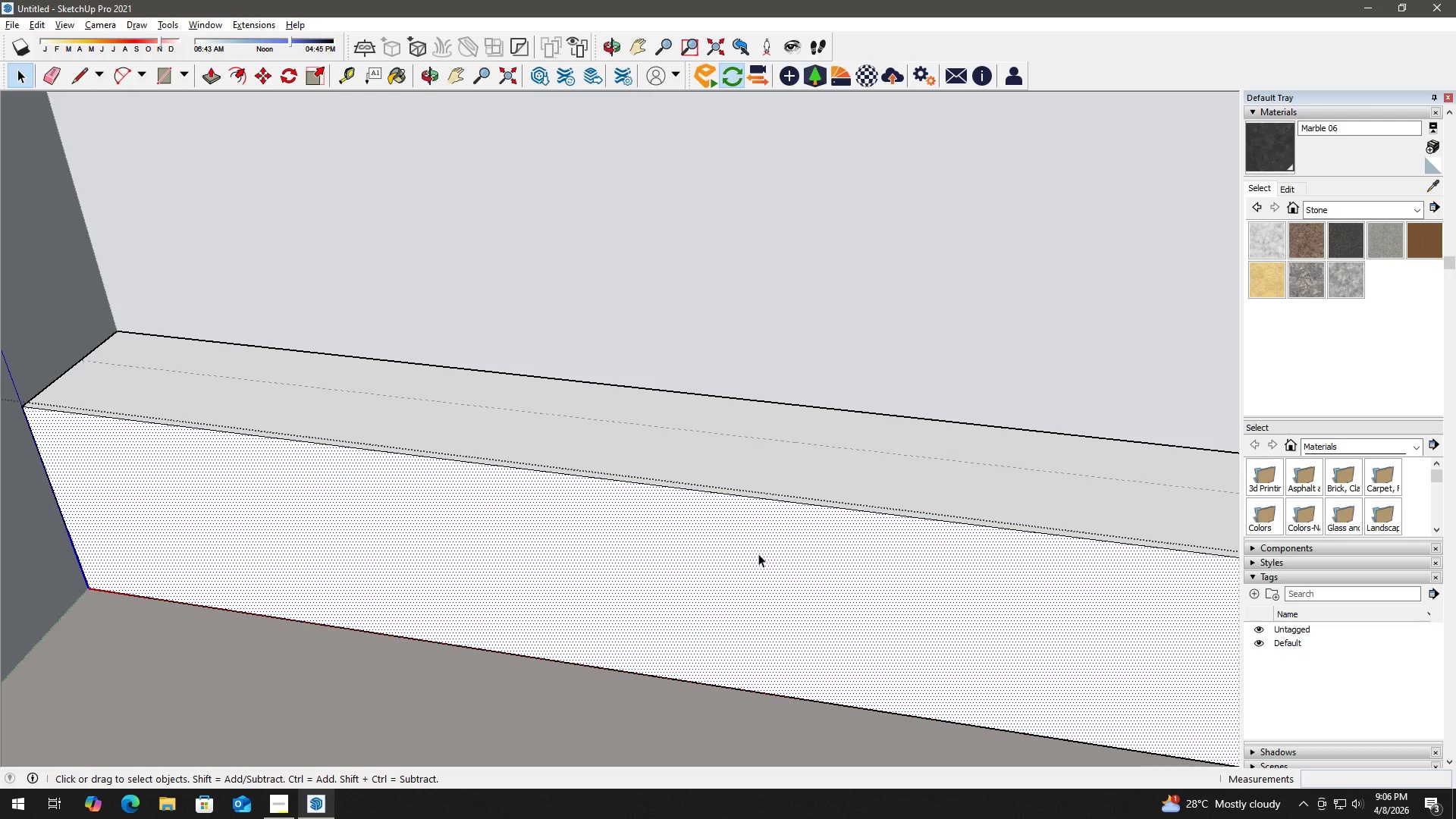 
key(P)
 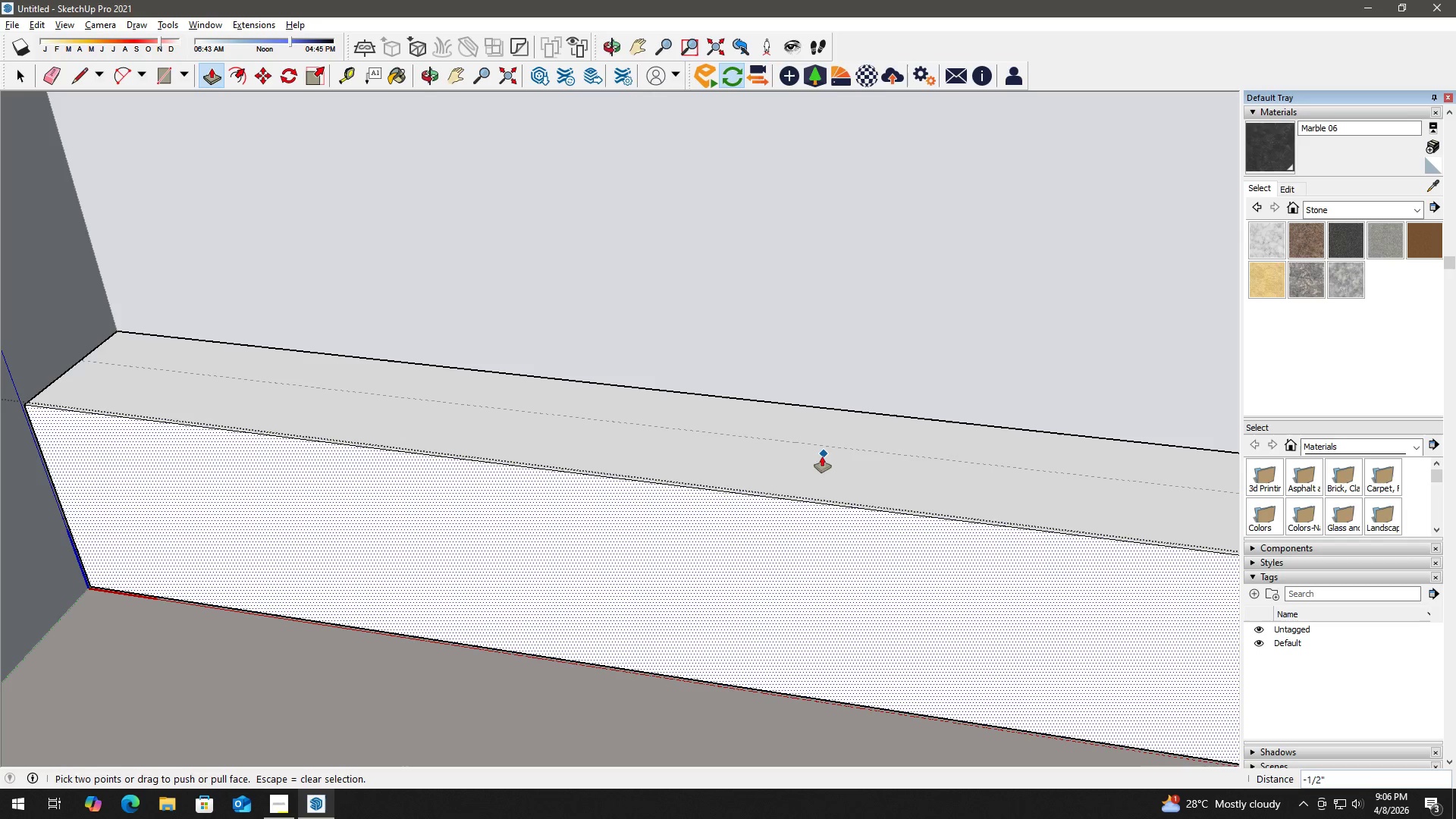 
left_click([793, 516])
 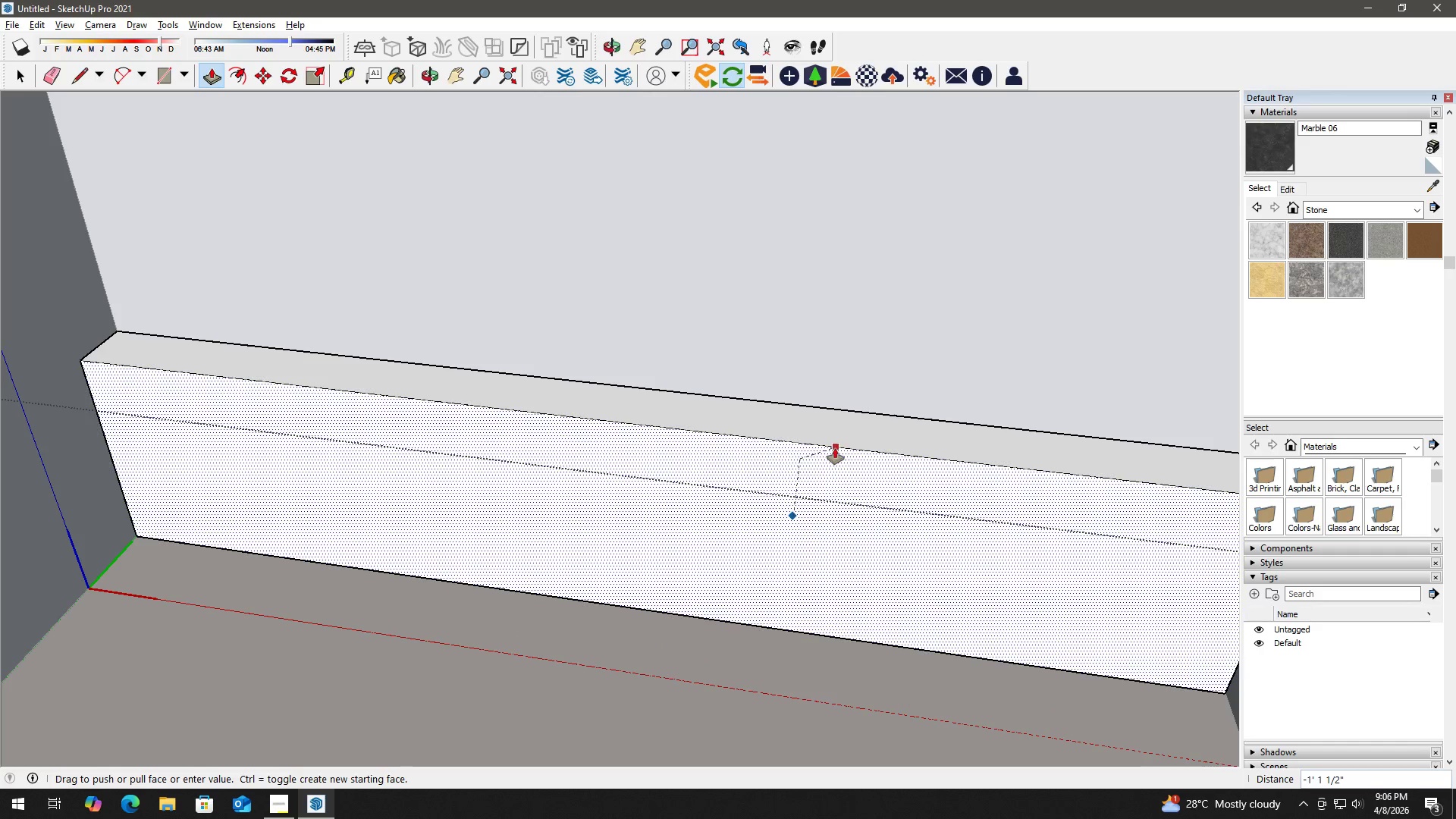 
left_click([830, 447])
 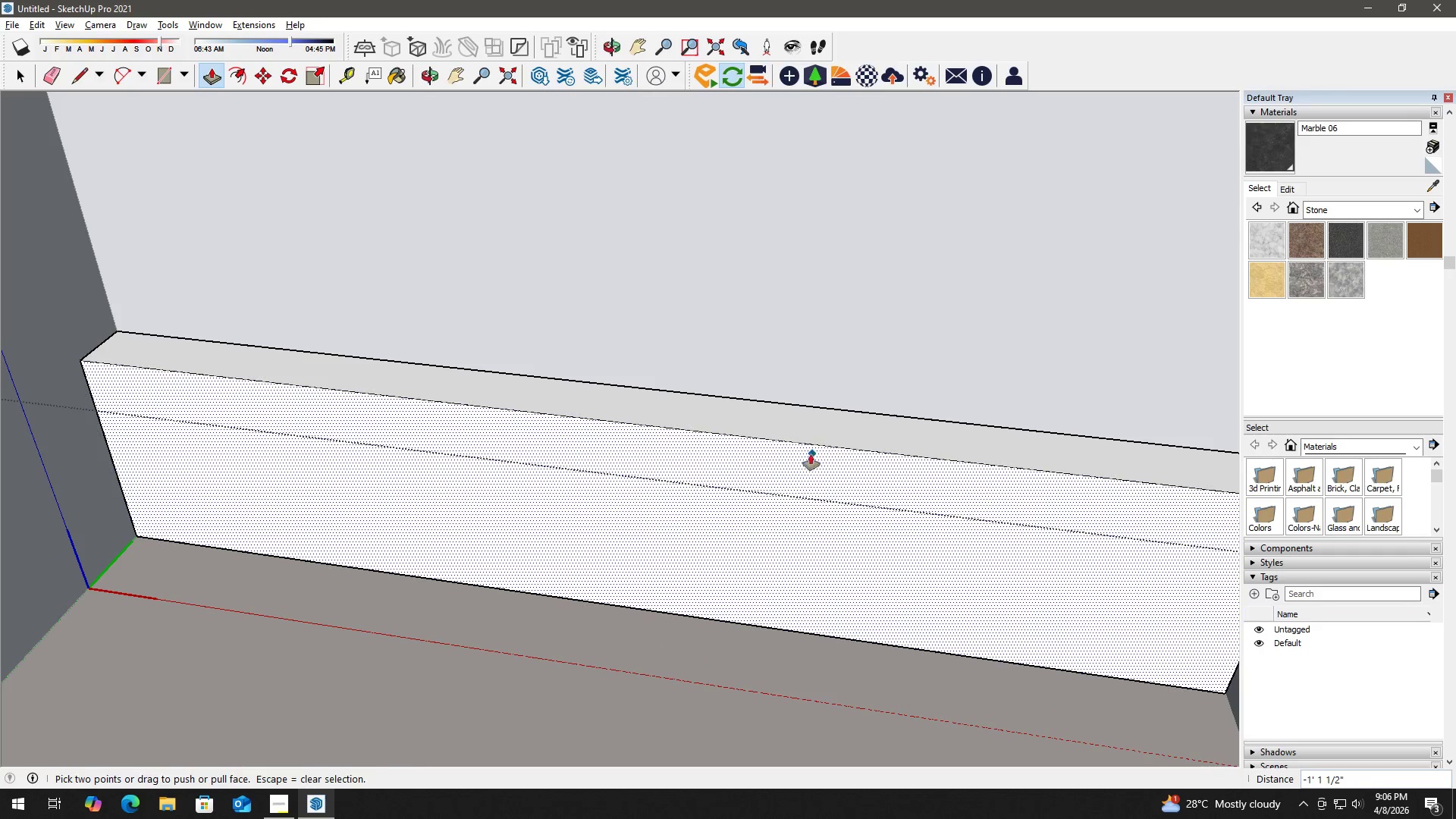 
key(Space)
 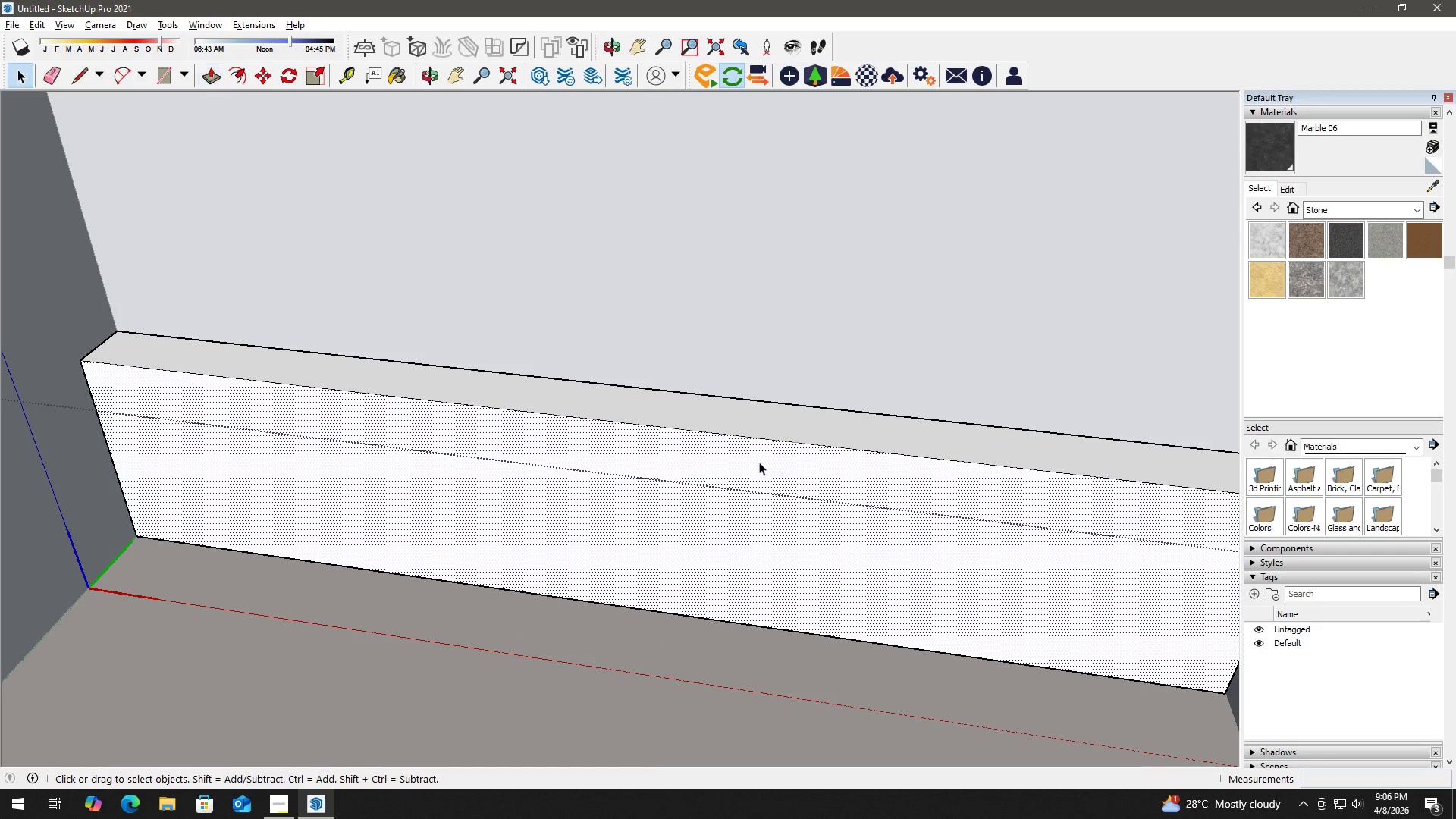 
key(Escape)
 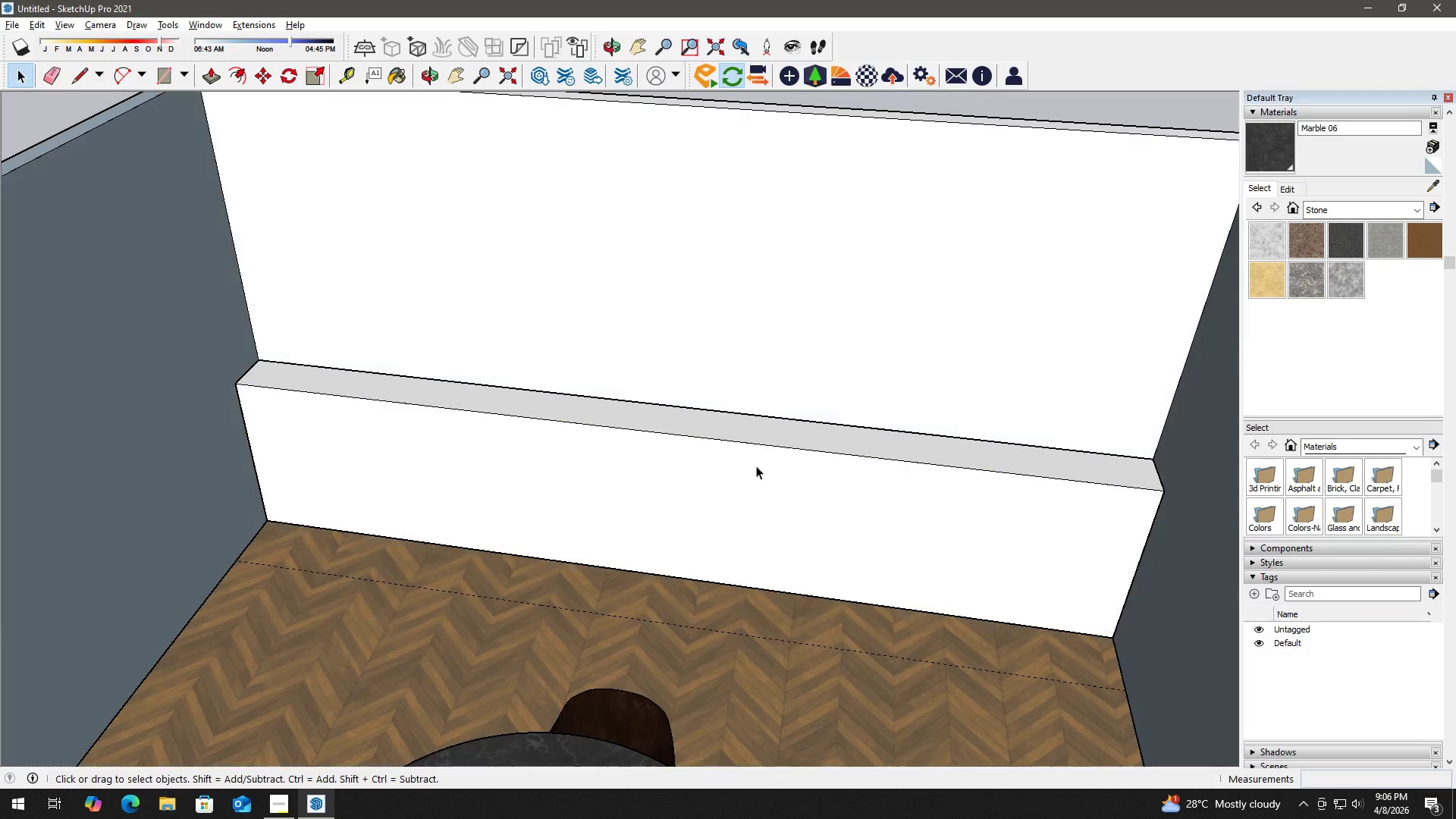 
key(Escape)
 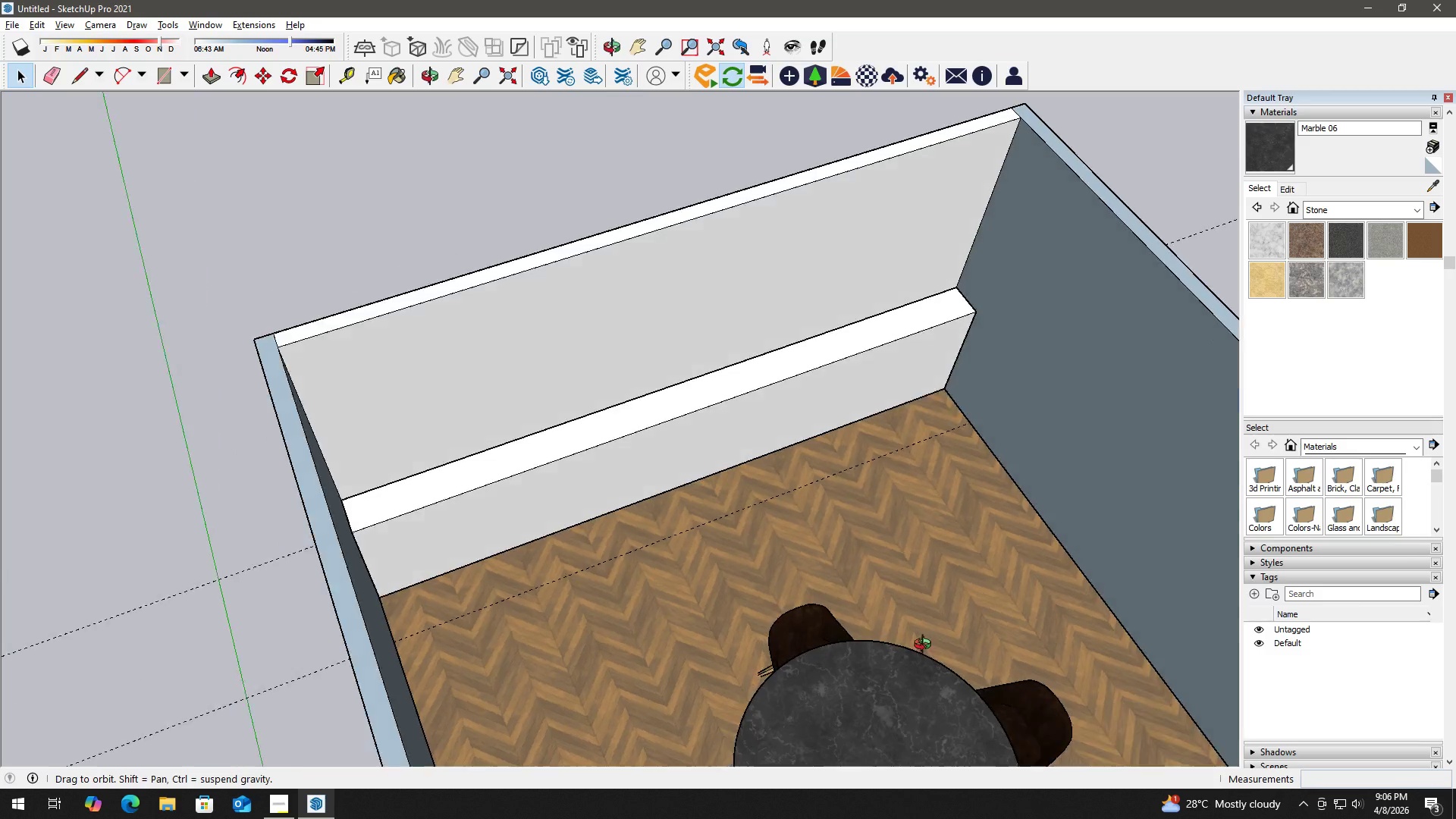 
scroll: coordinate [749, 467], scroll_direction: down, amount: 6.0
 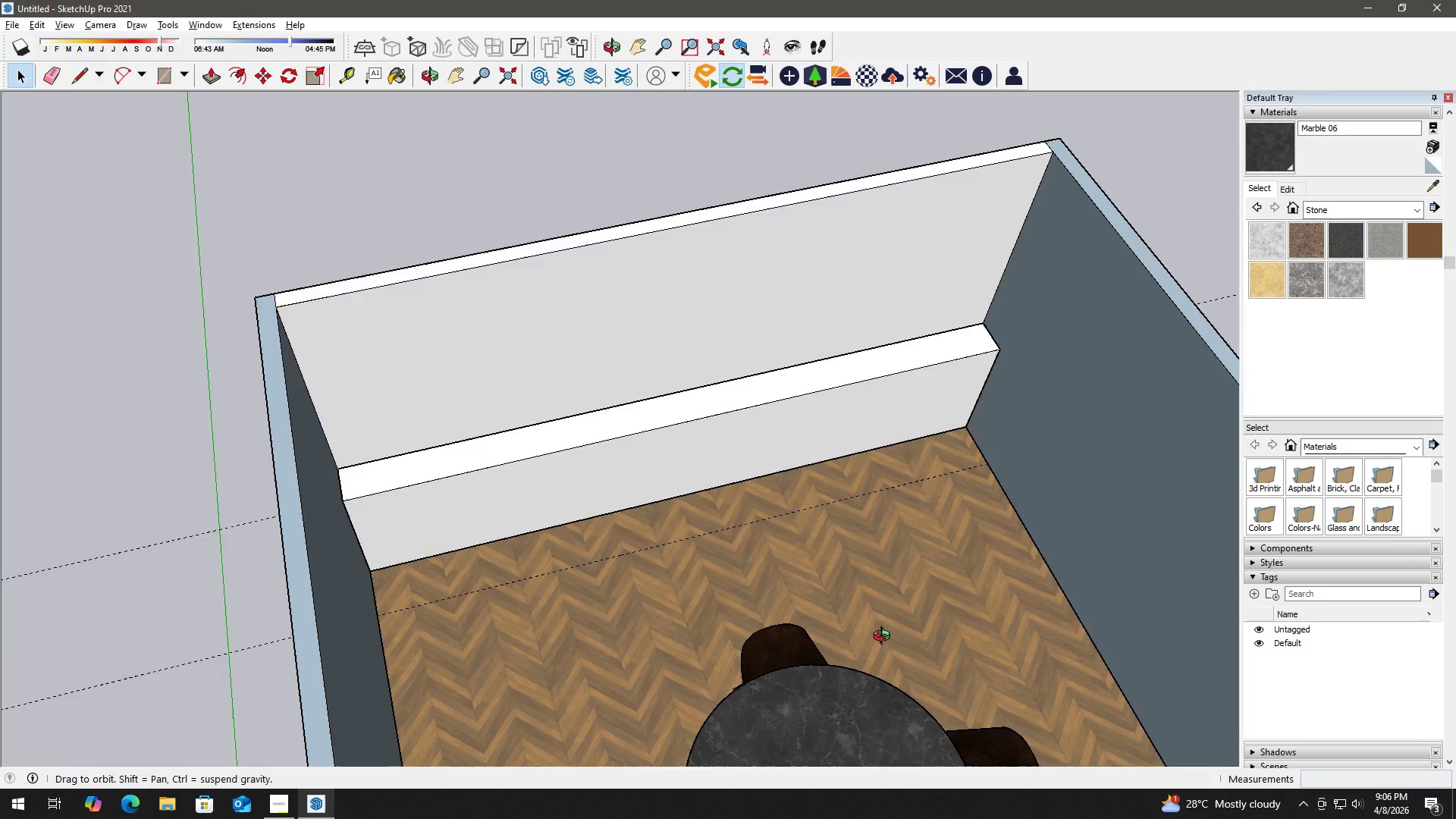 
key(T)
 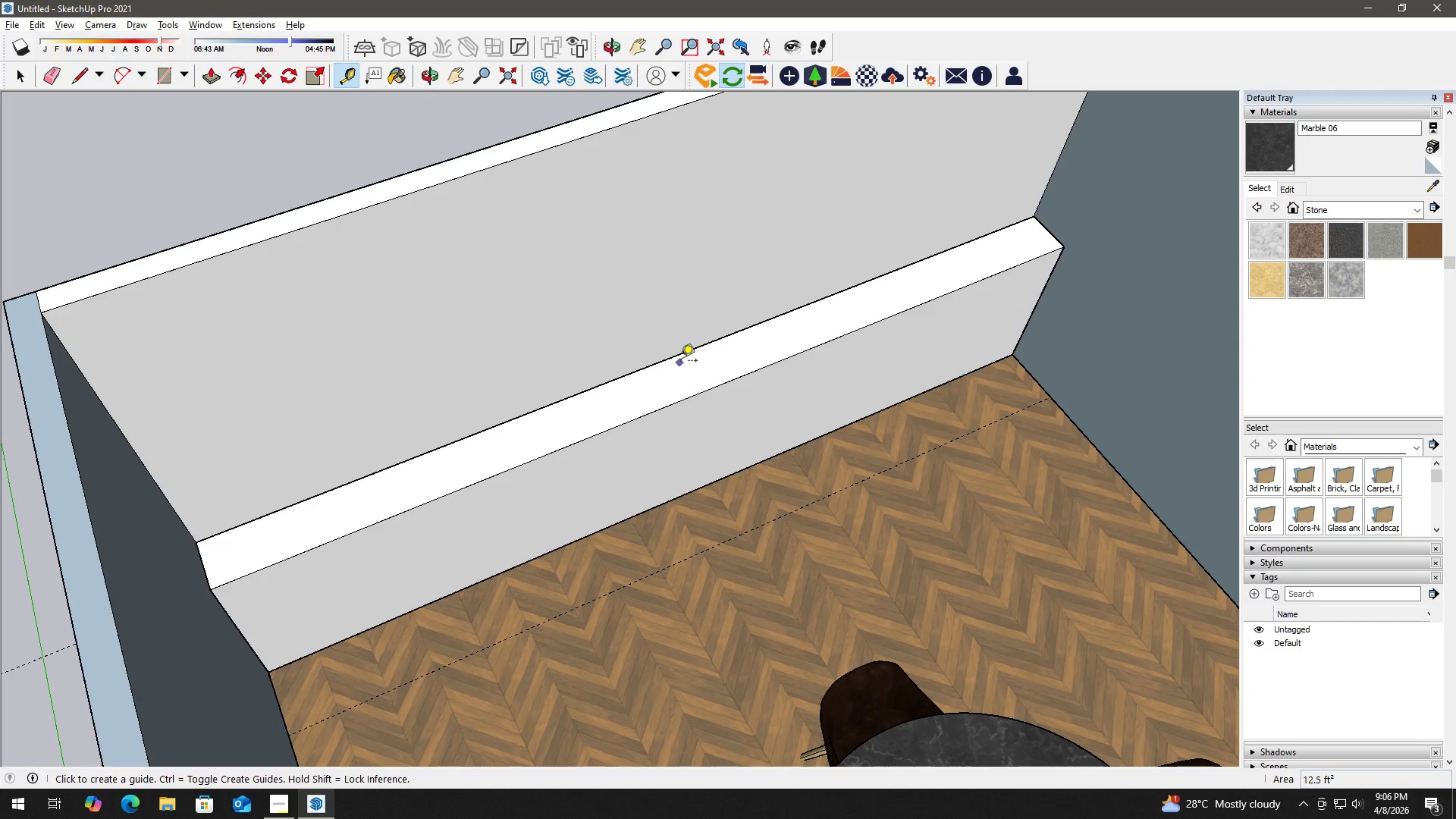 
scroll: coordinate [683, 434], scroll_direction: up, amount: 3.0
 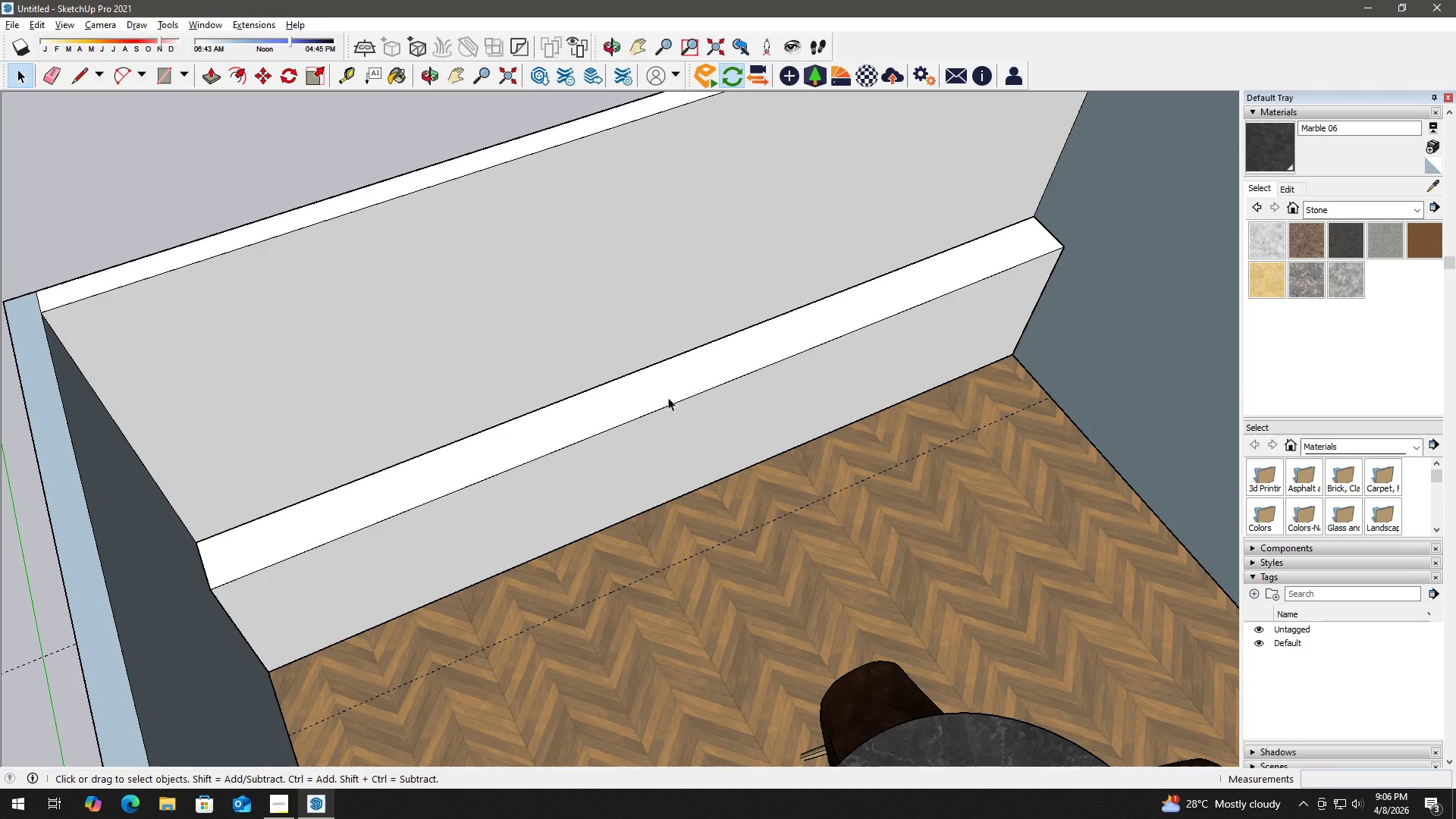 
left_click_drag(start_coordinate=[682, 353], to_coordinate=[686, 362])
 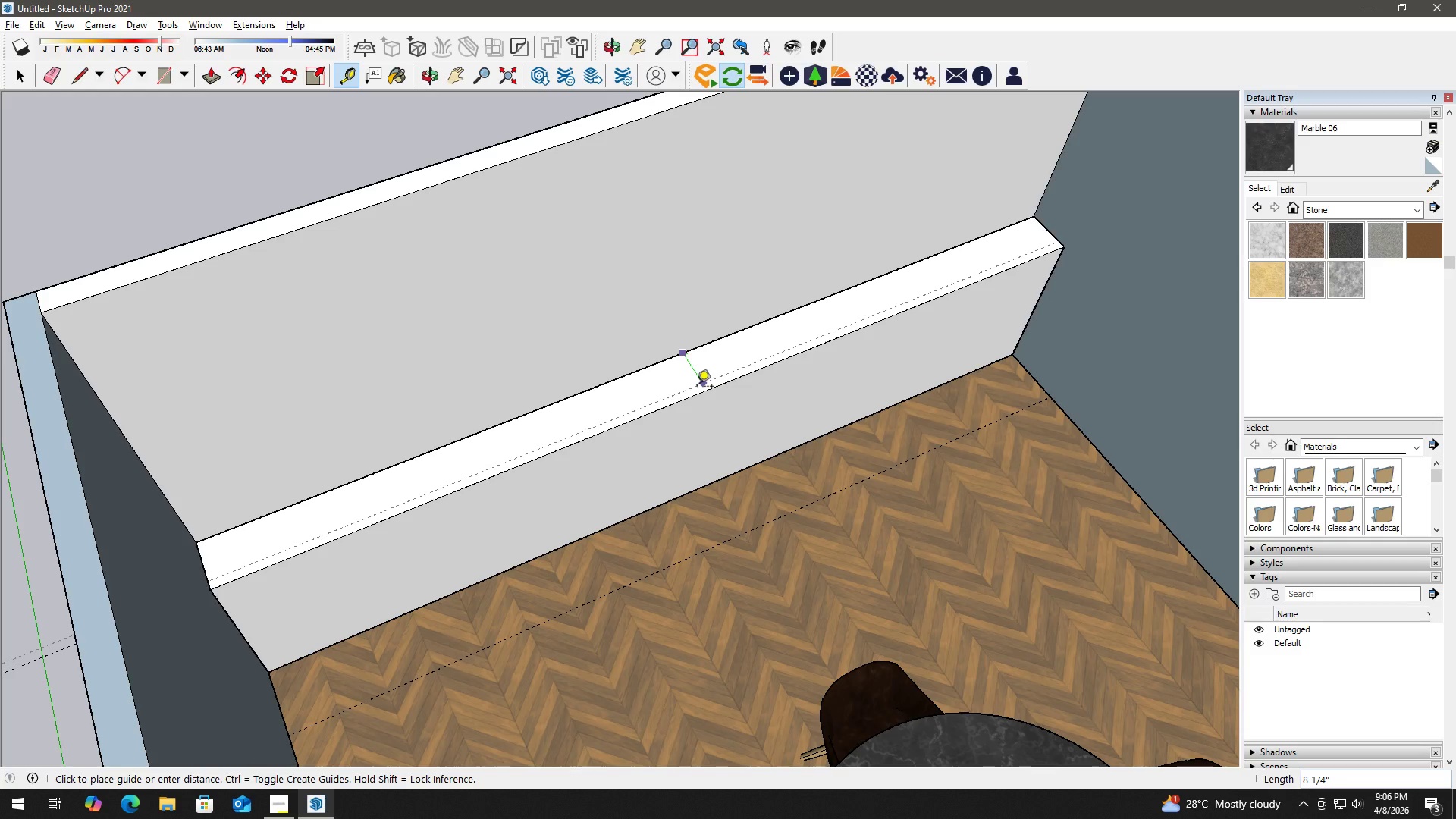 
wait(11.39)
 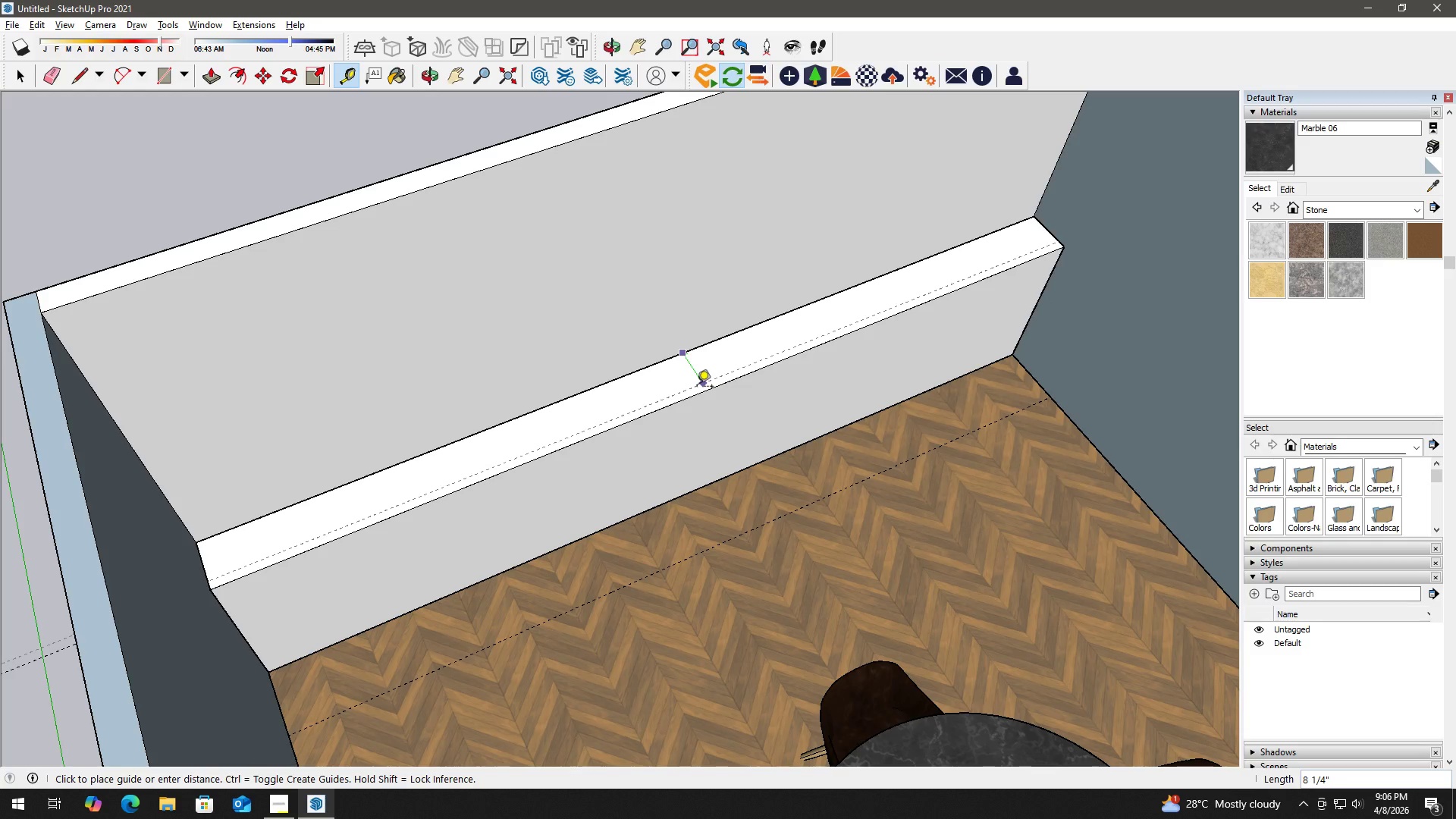 
key(Space)
 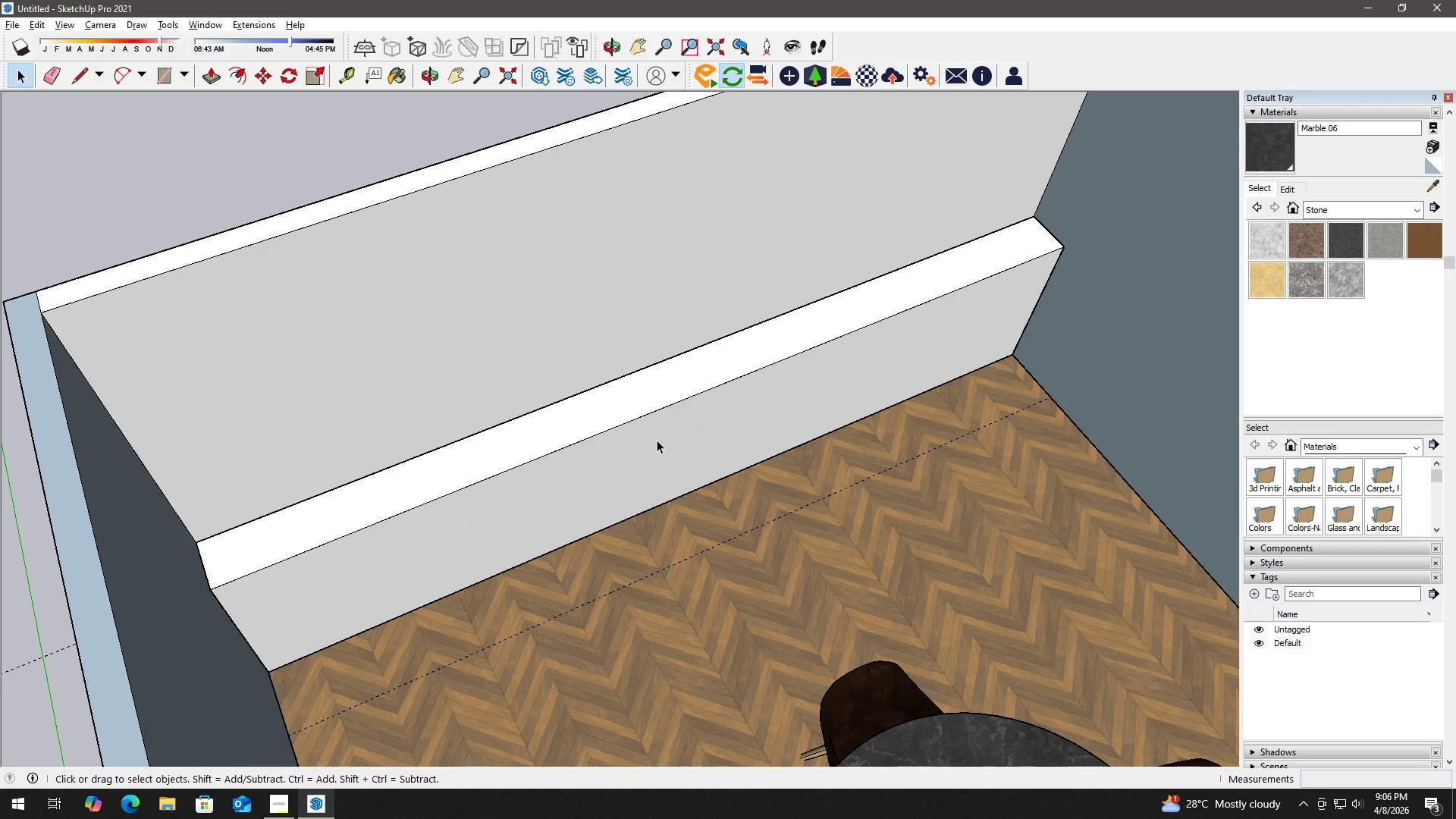 
key(P)
 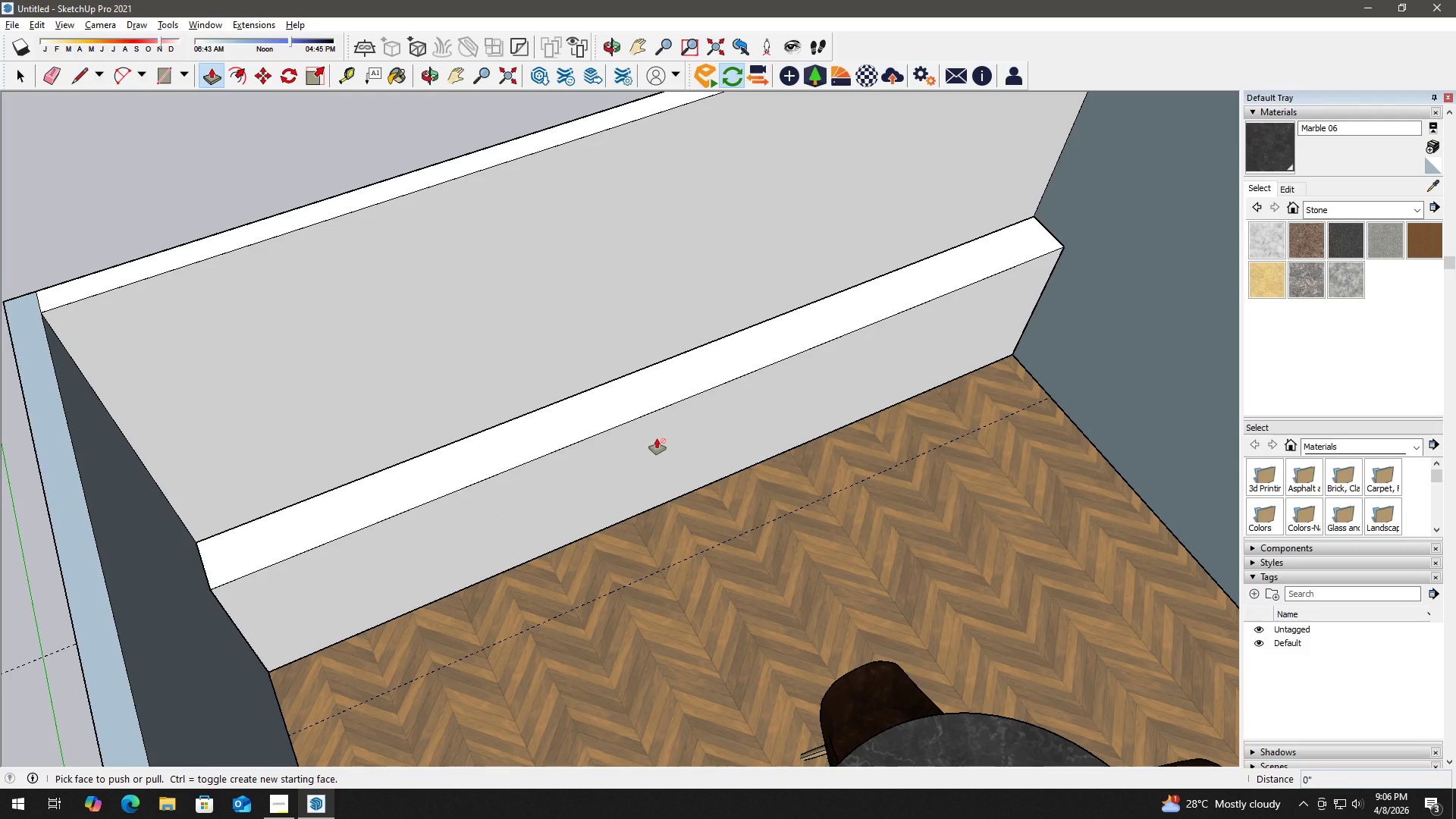 
left_click([657, 438])
 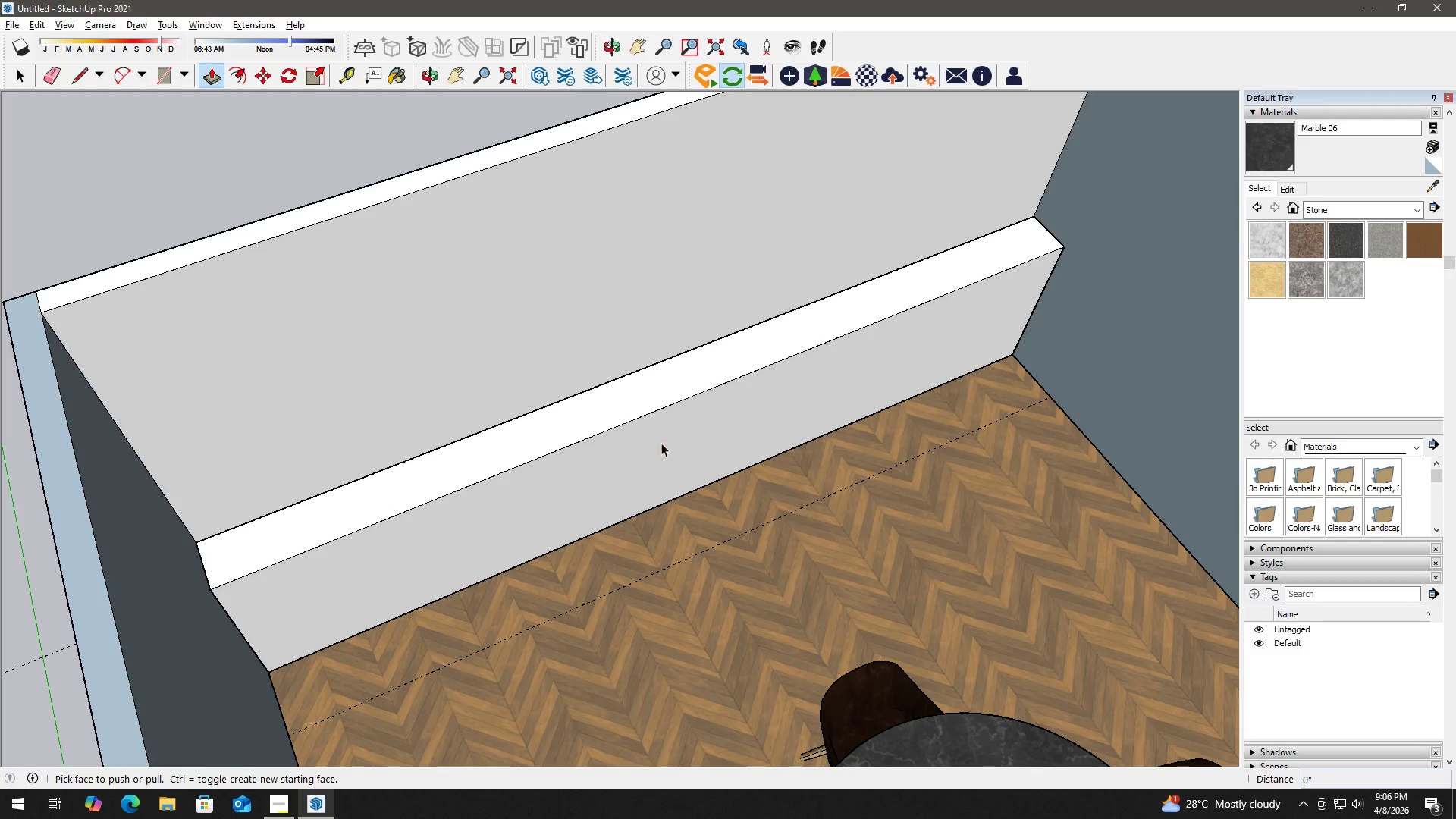 
key(Space)
 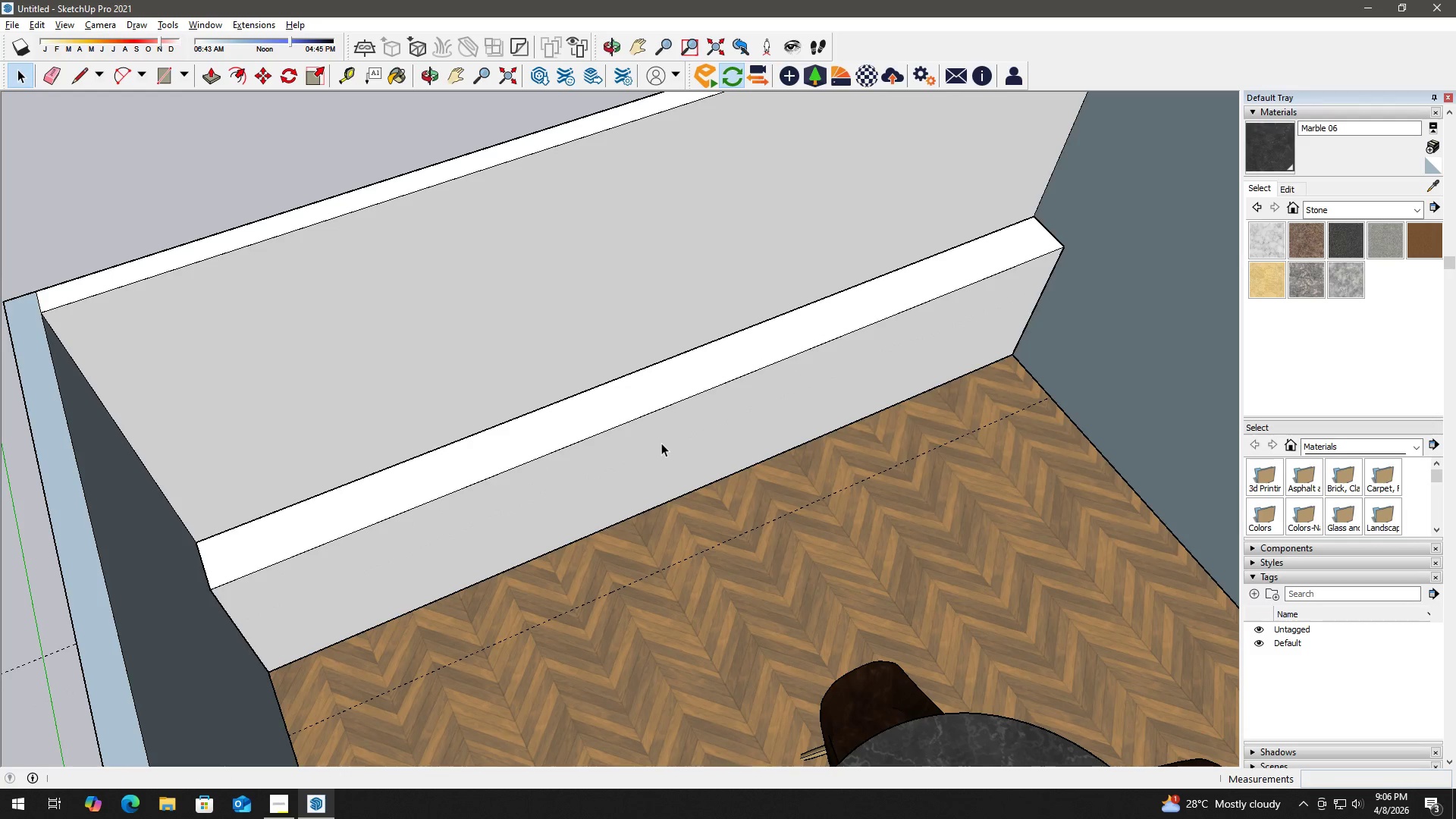 
double_click([661, 443])
 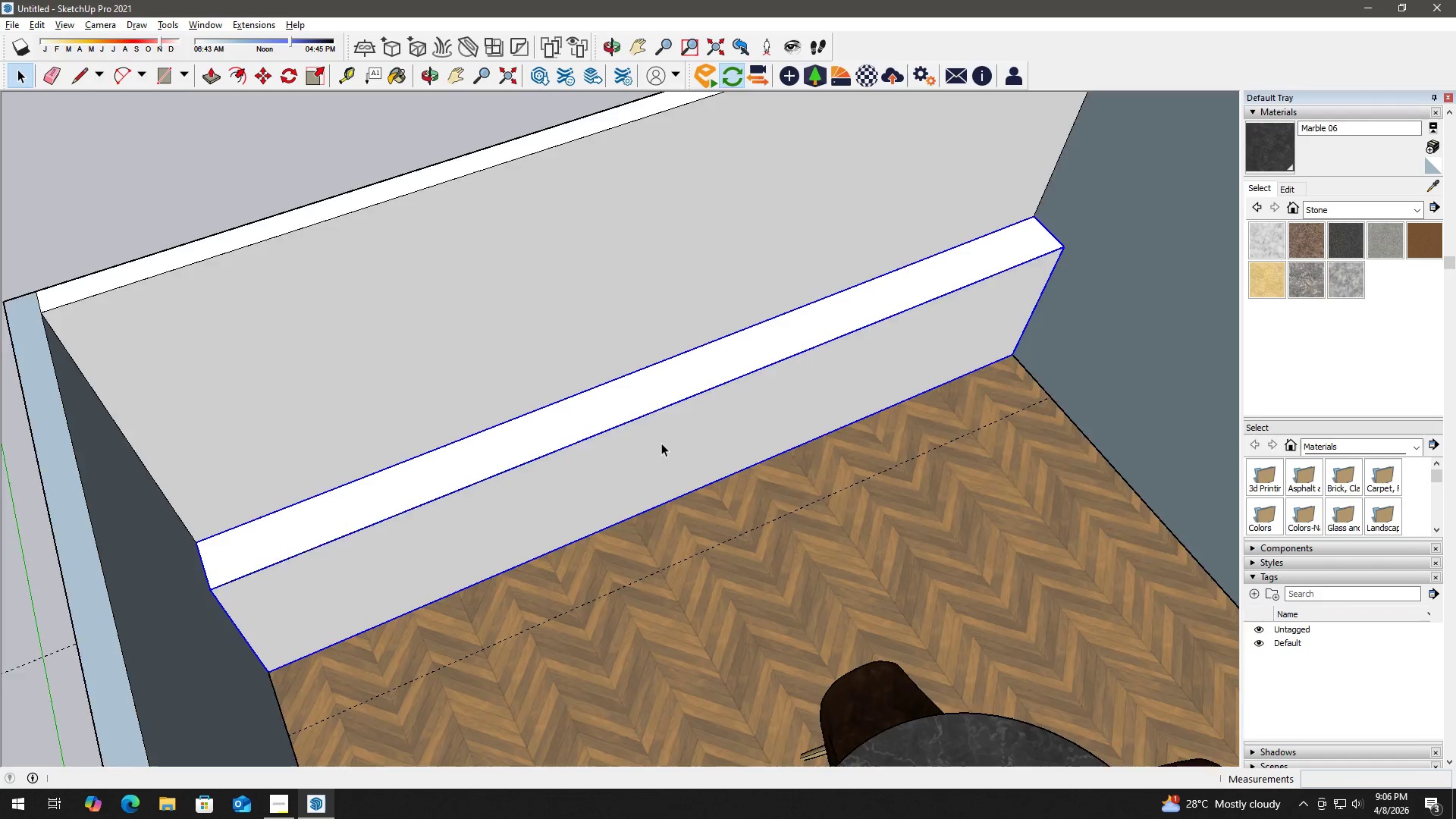 
triple_click([661, 443])
 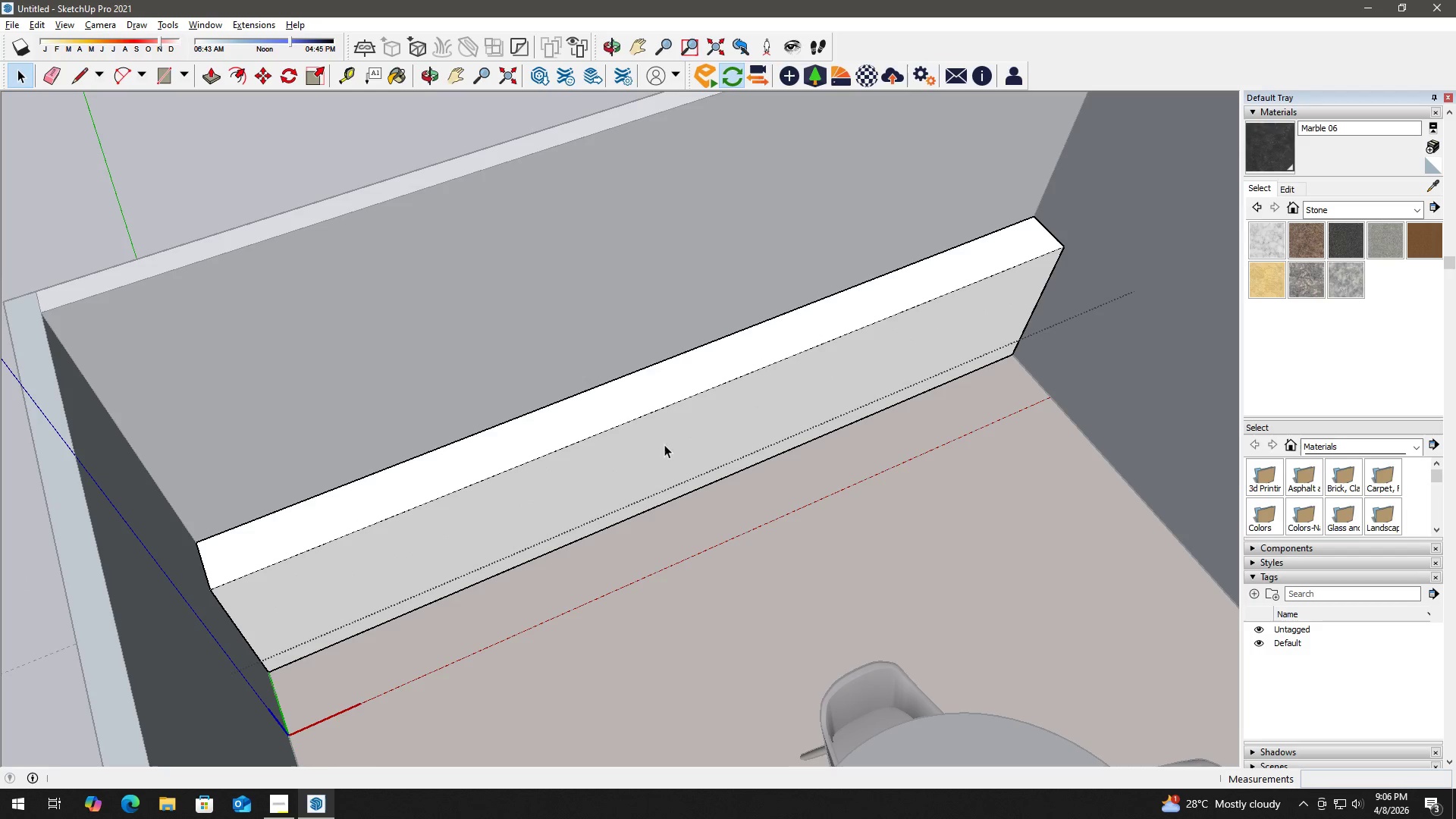 
triple_click([687, 449])
 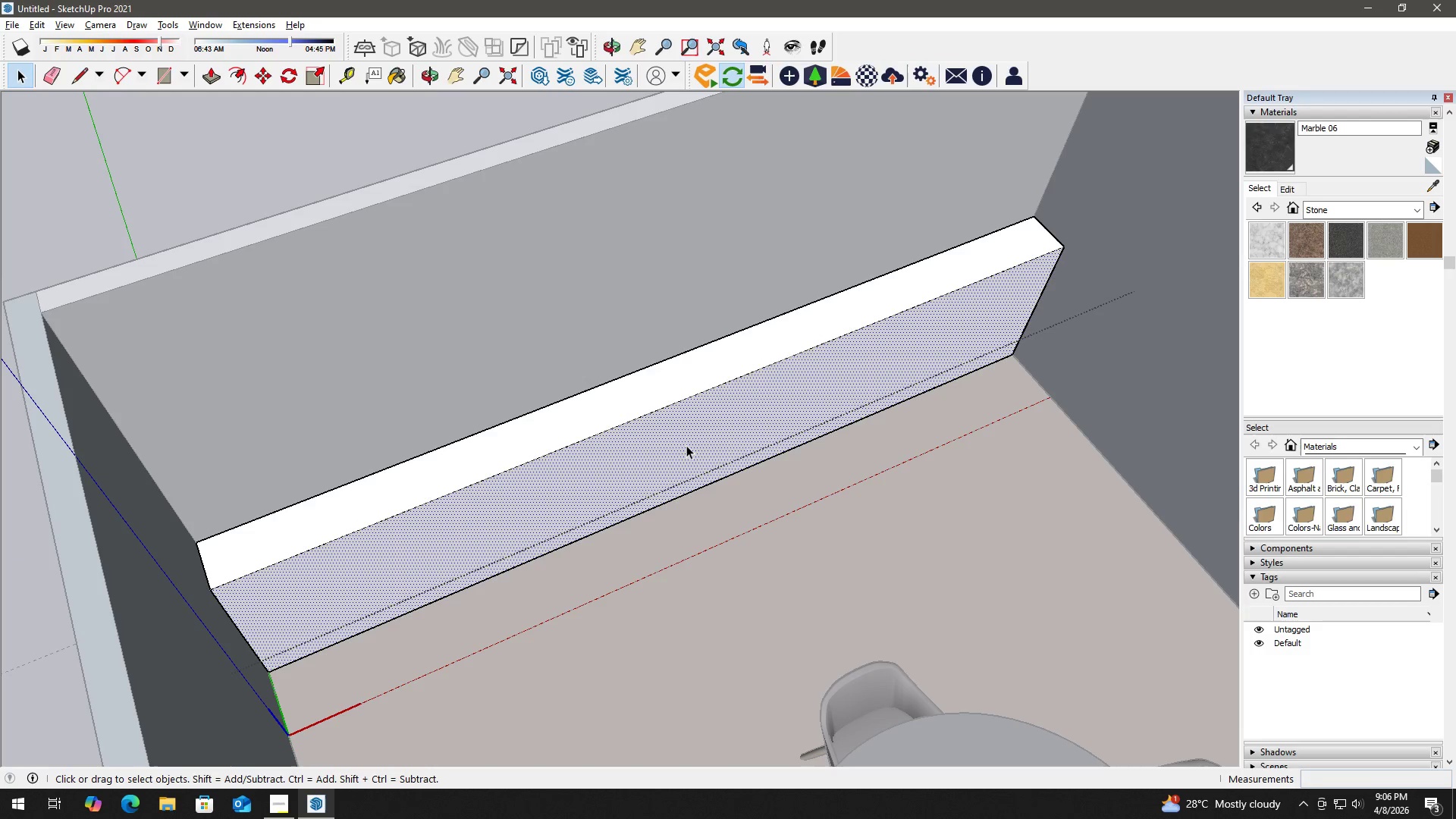 
key(P)
 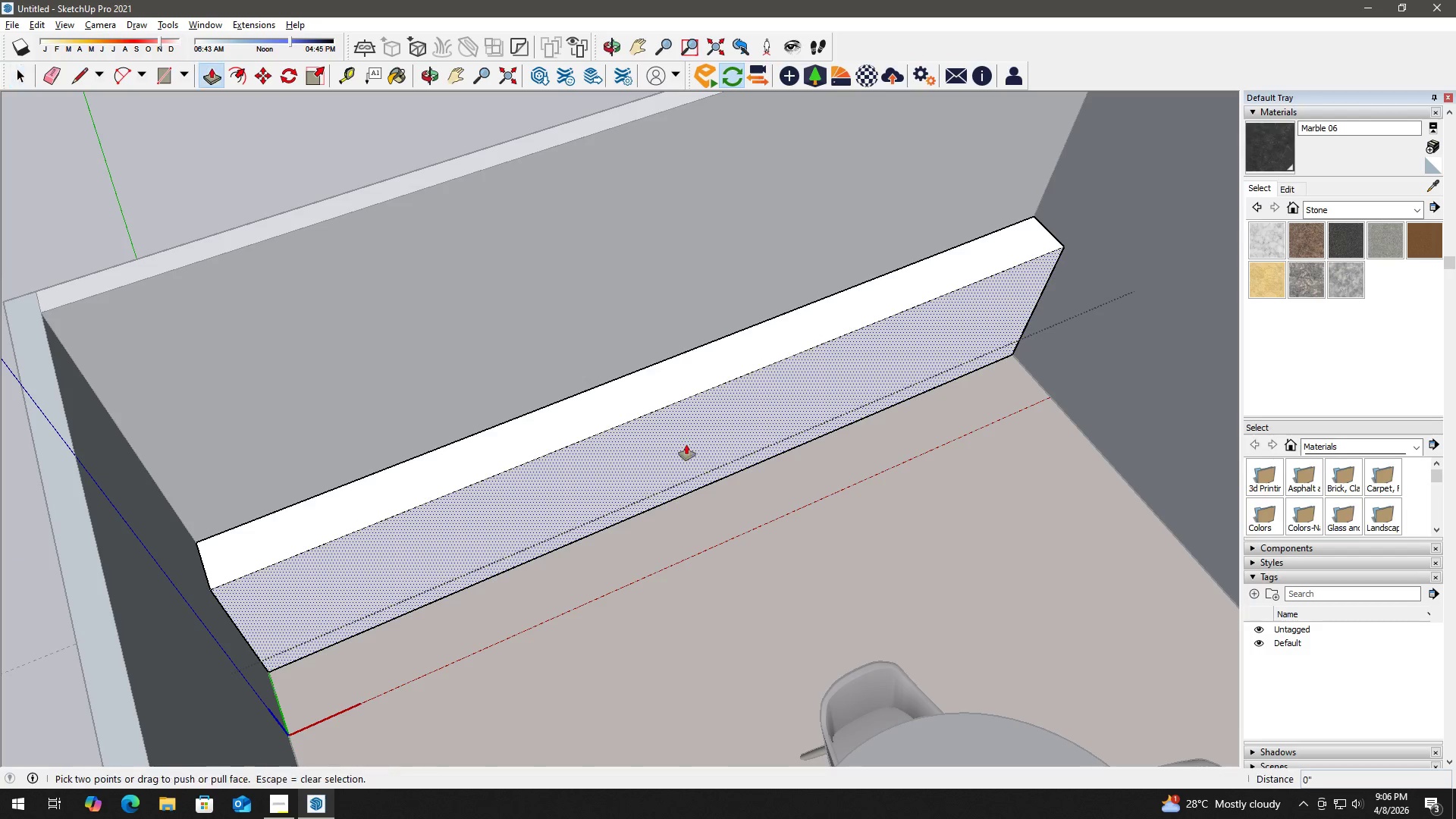 
left_click([686, 444])
 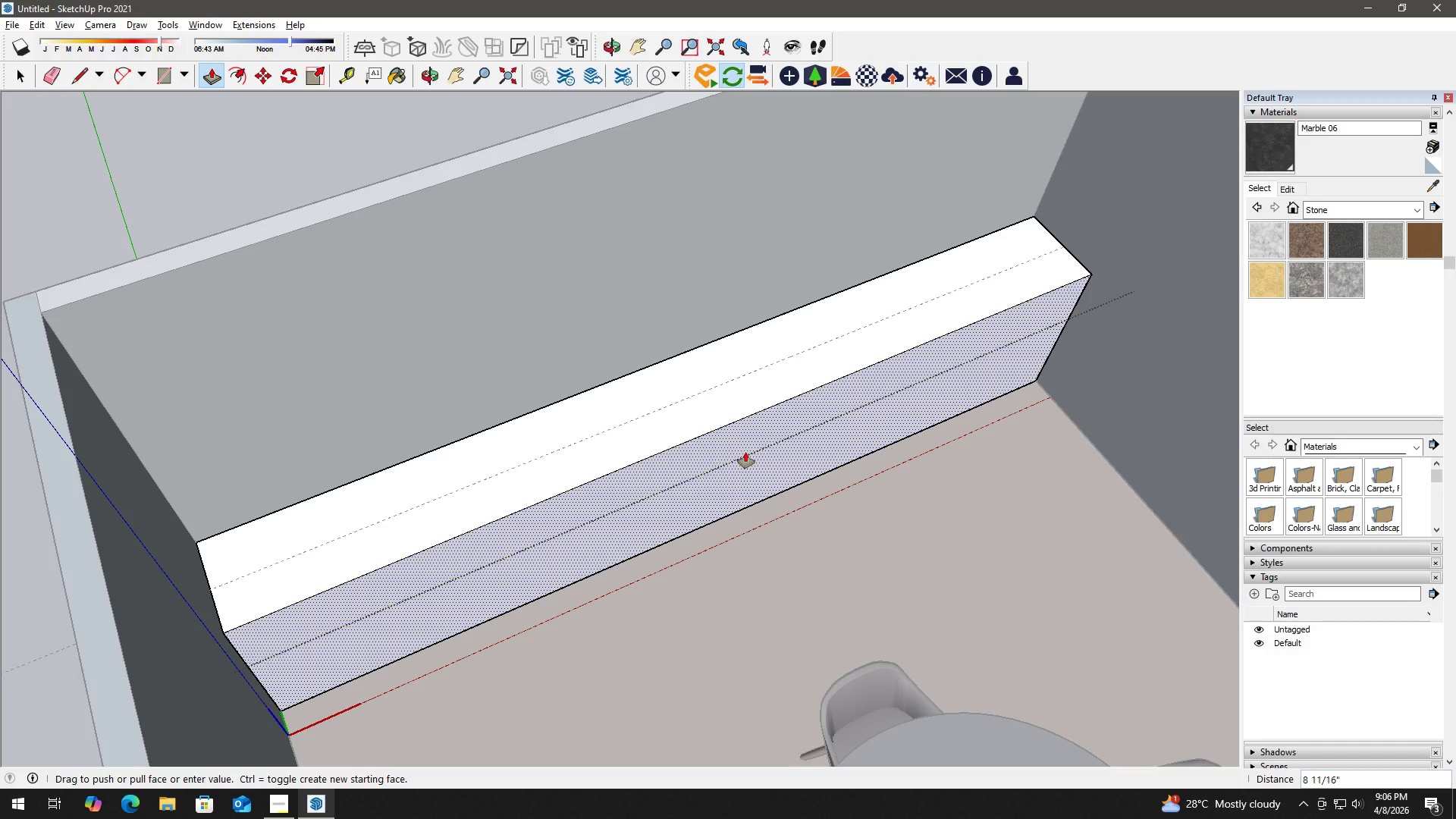 
wait(9.17)
 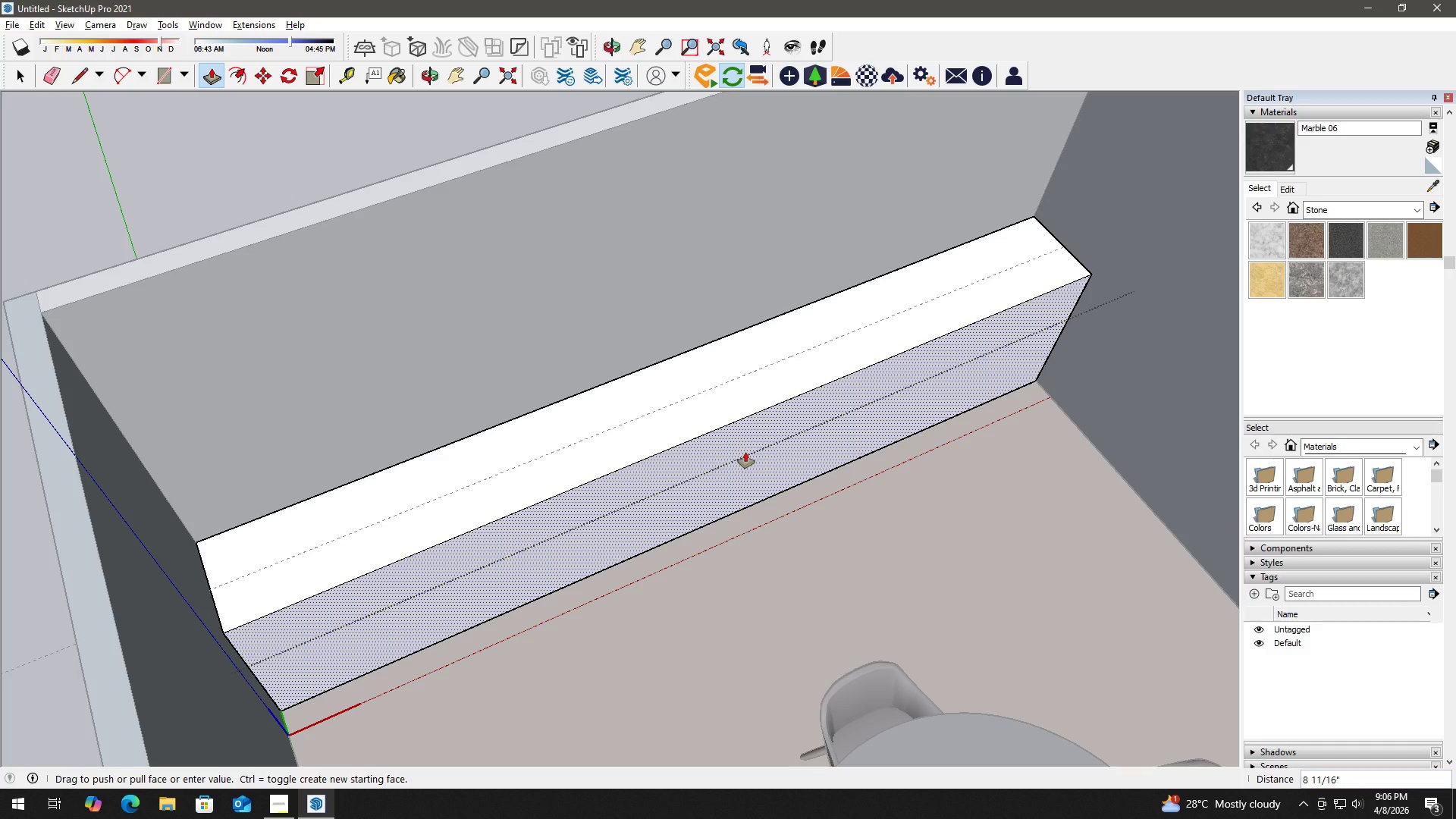 
key(Space)
 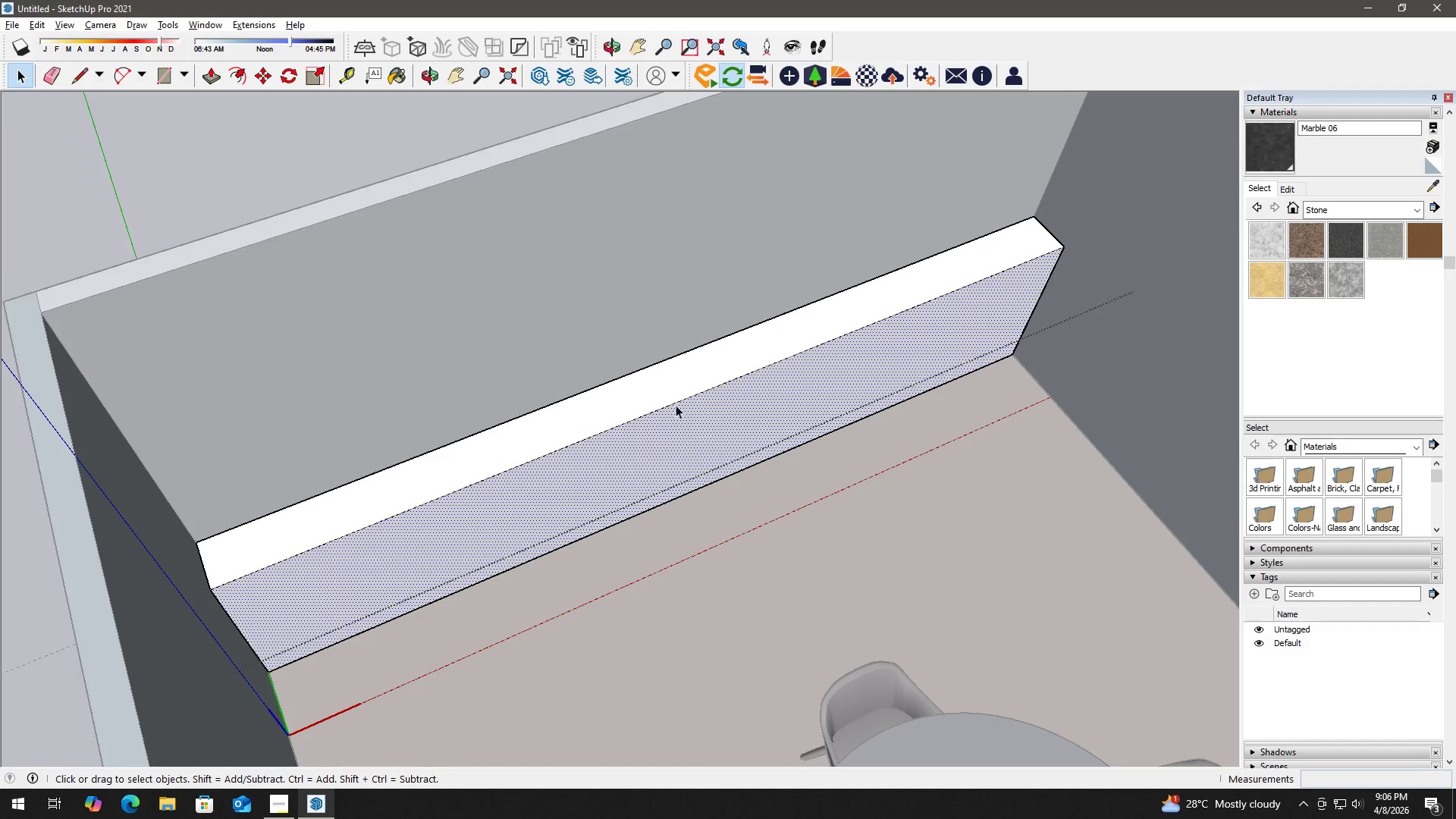 
key(Escape)
 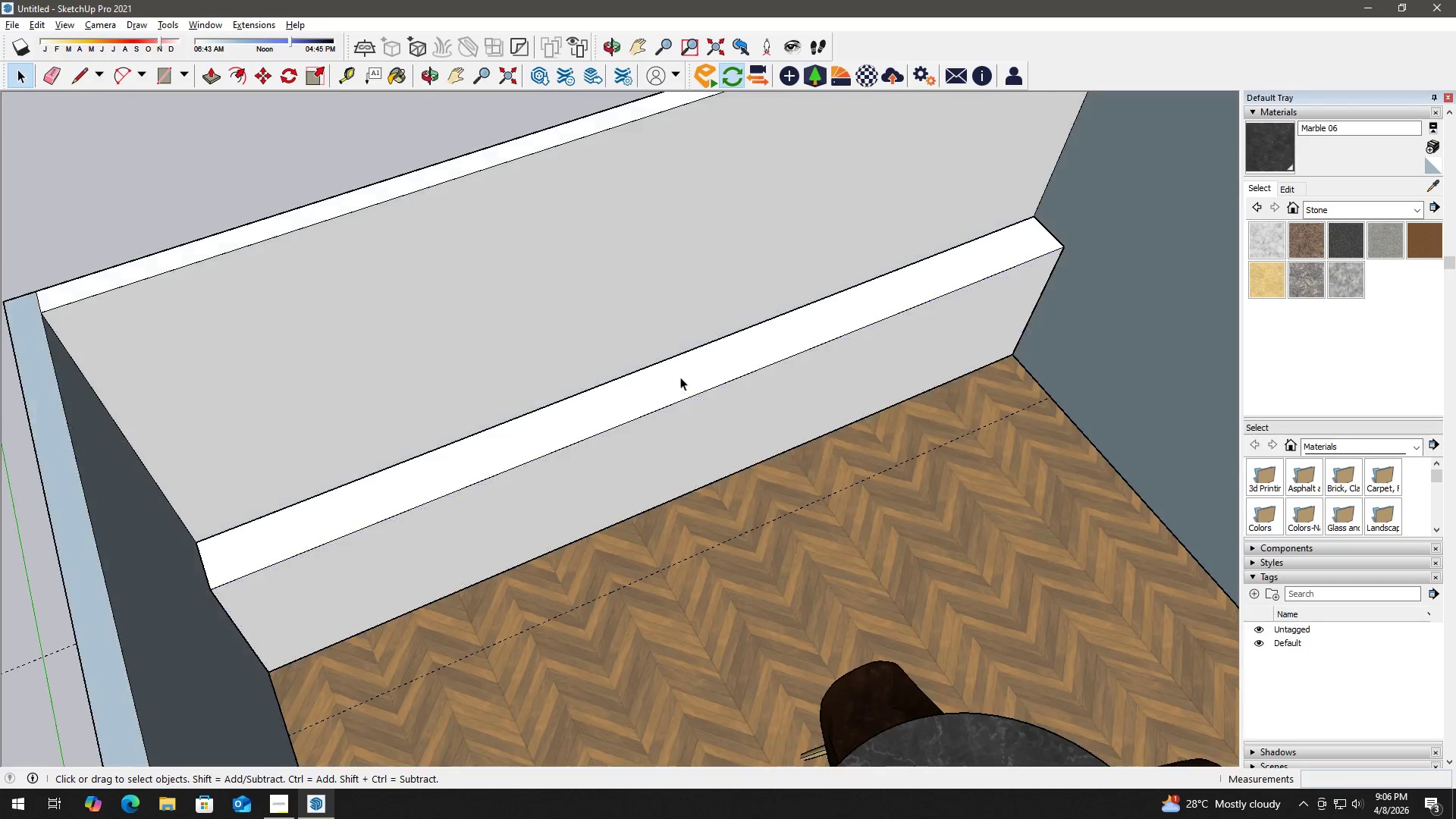 
key(T)
 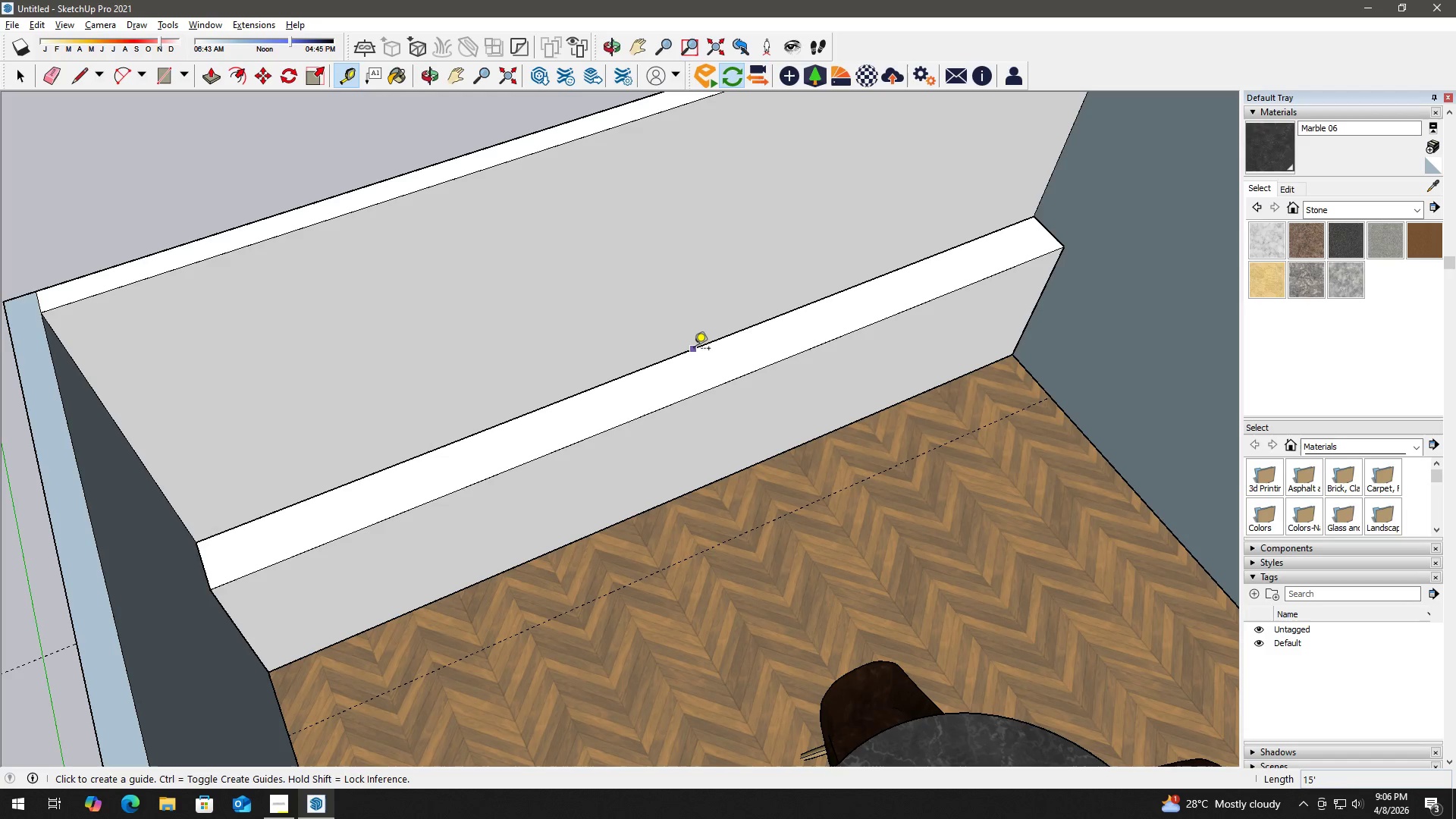 
left_click([694, 350])
 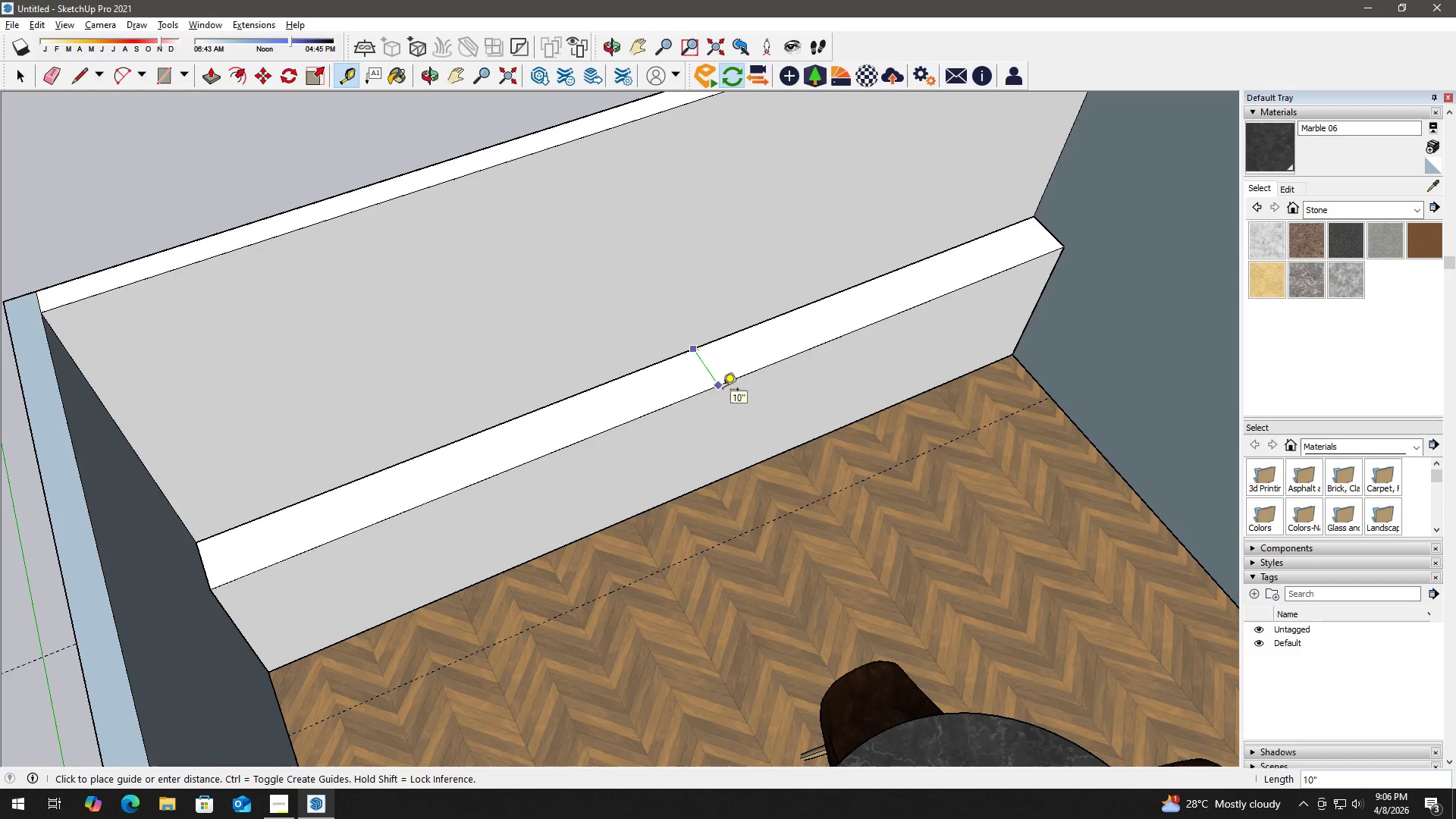 
key(Numpad1)
 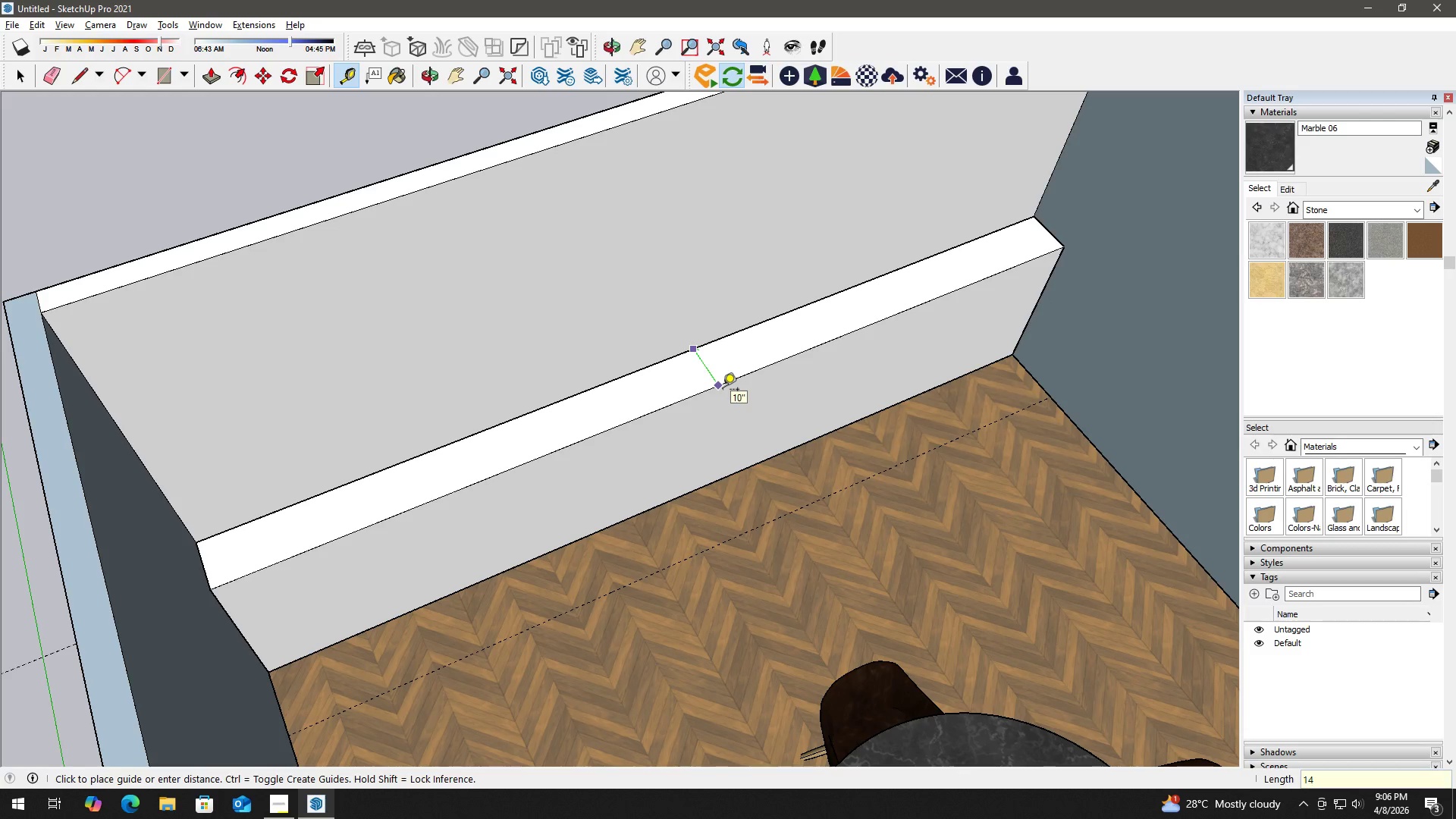 
key(Numpad4)
 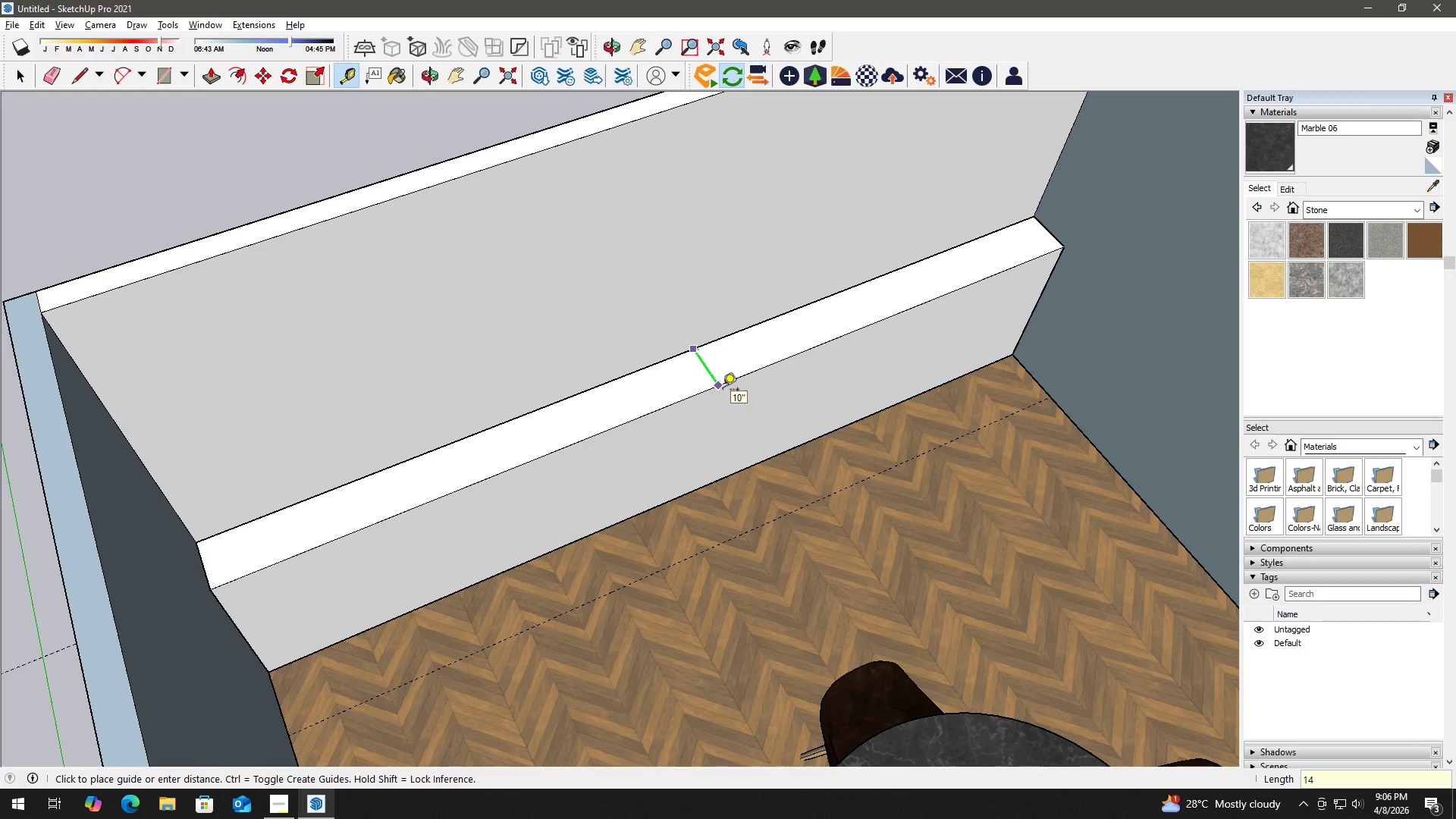 
key(Shift+Quote)
 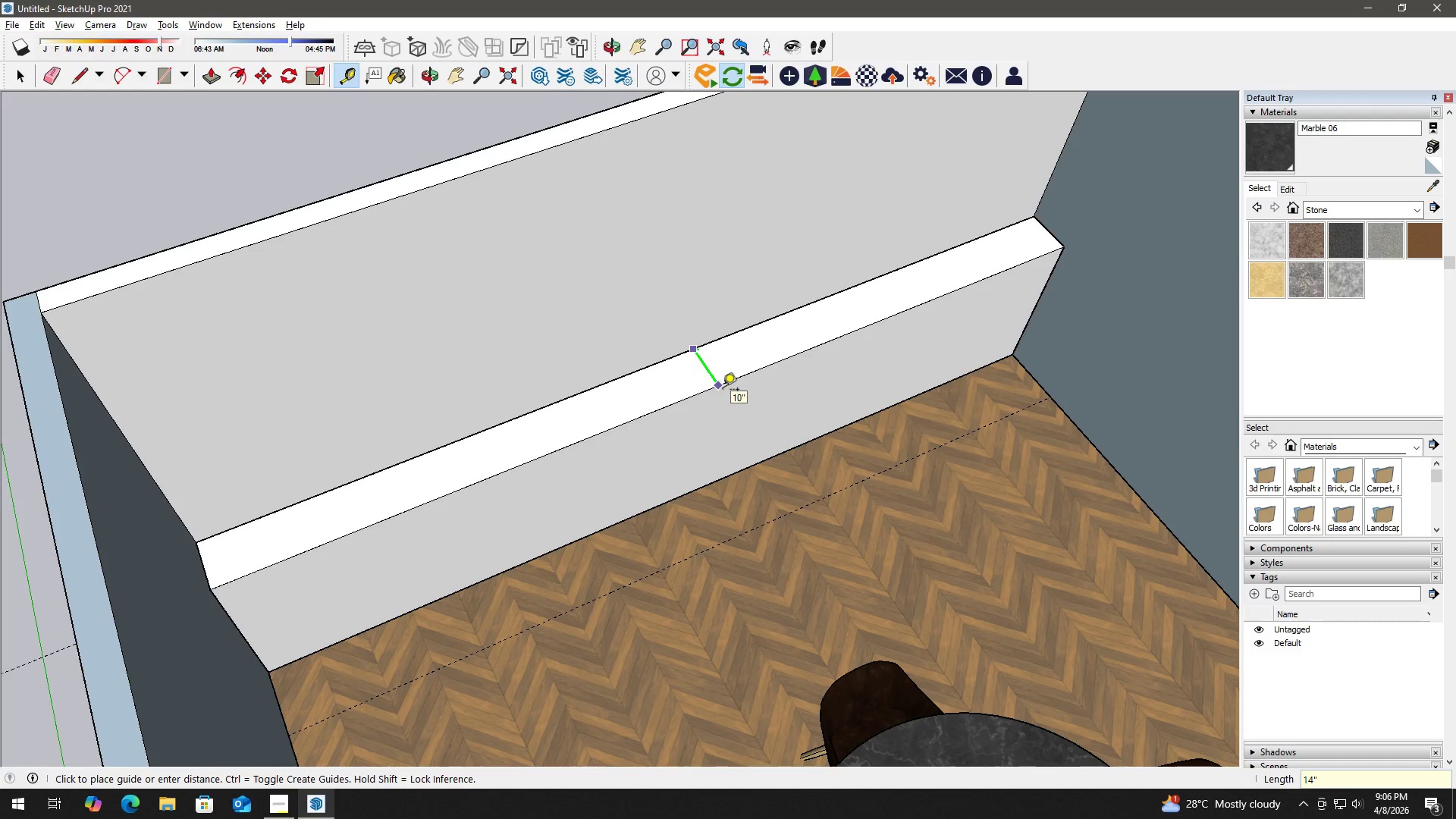 
key(Enter)
 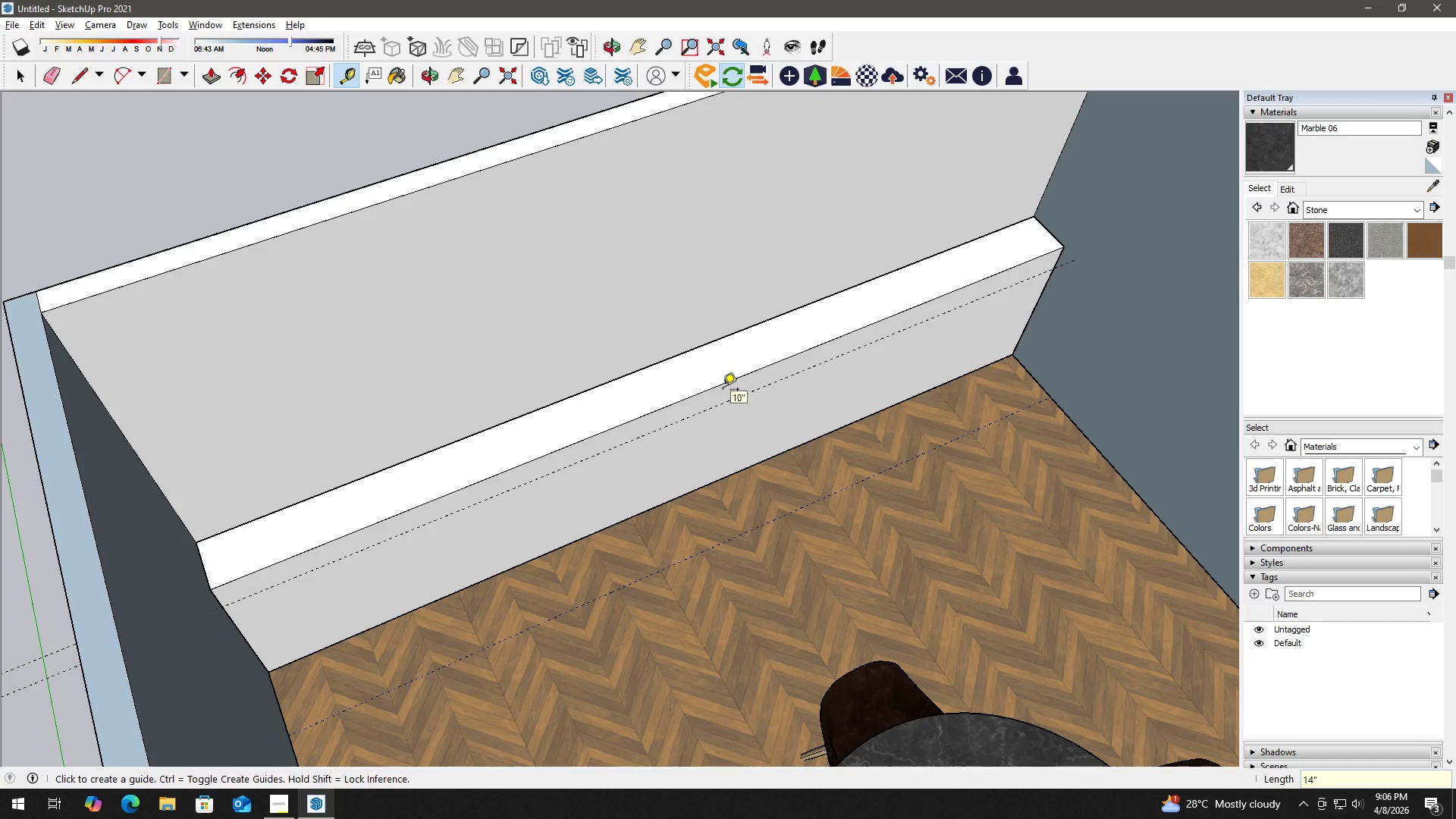 
key(Space)
 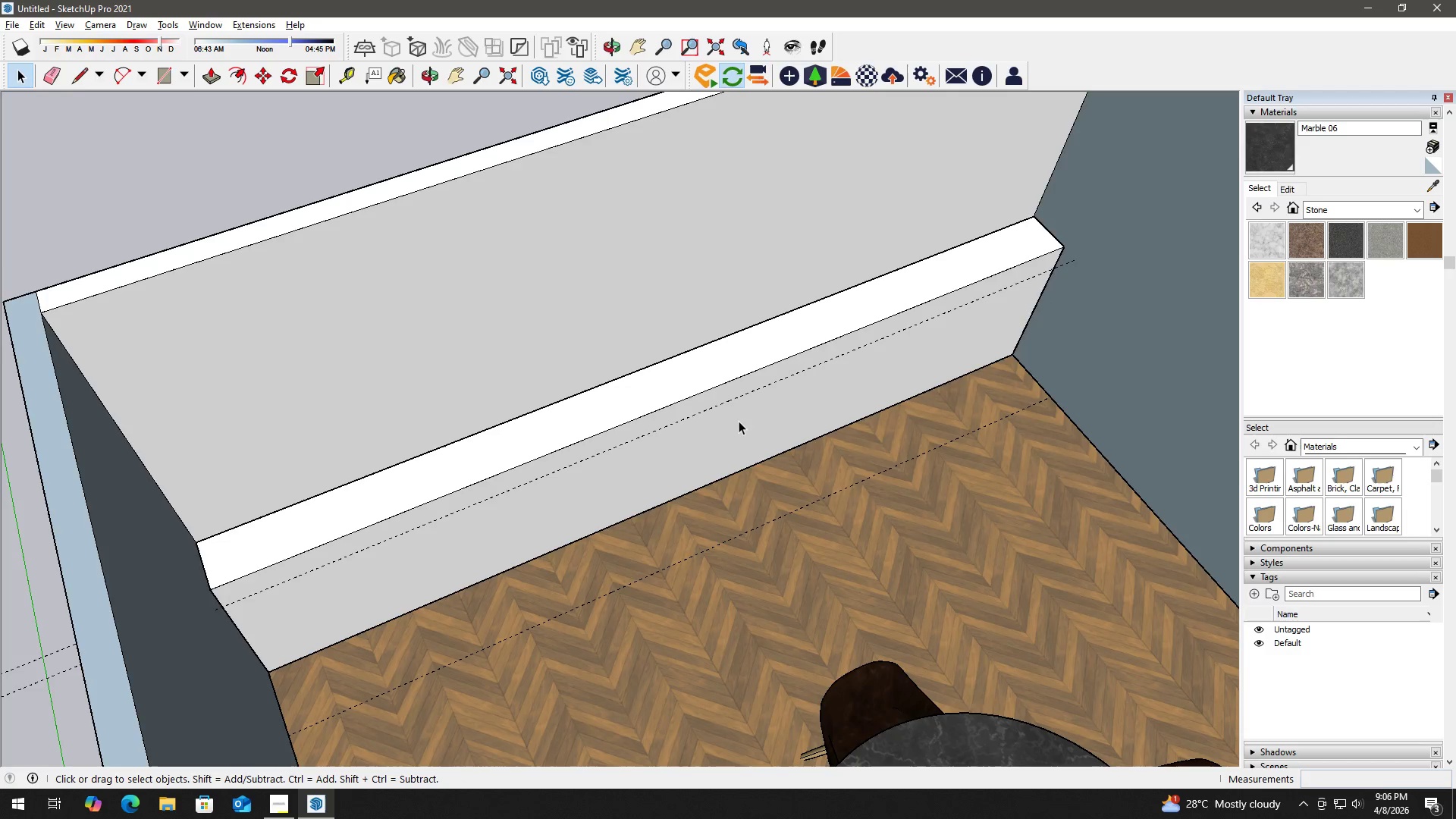 
double_click([739, 421])
 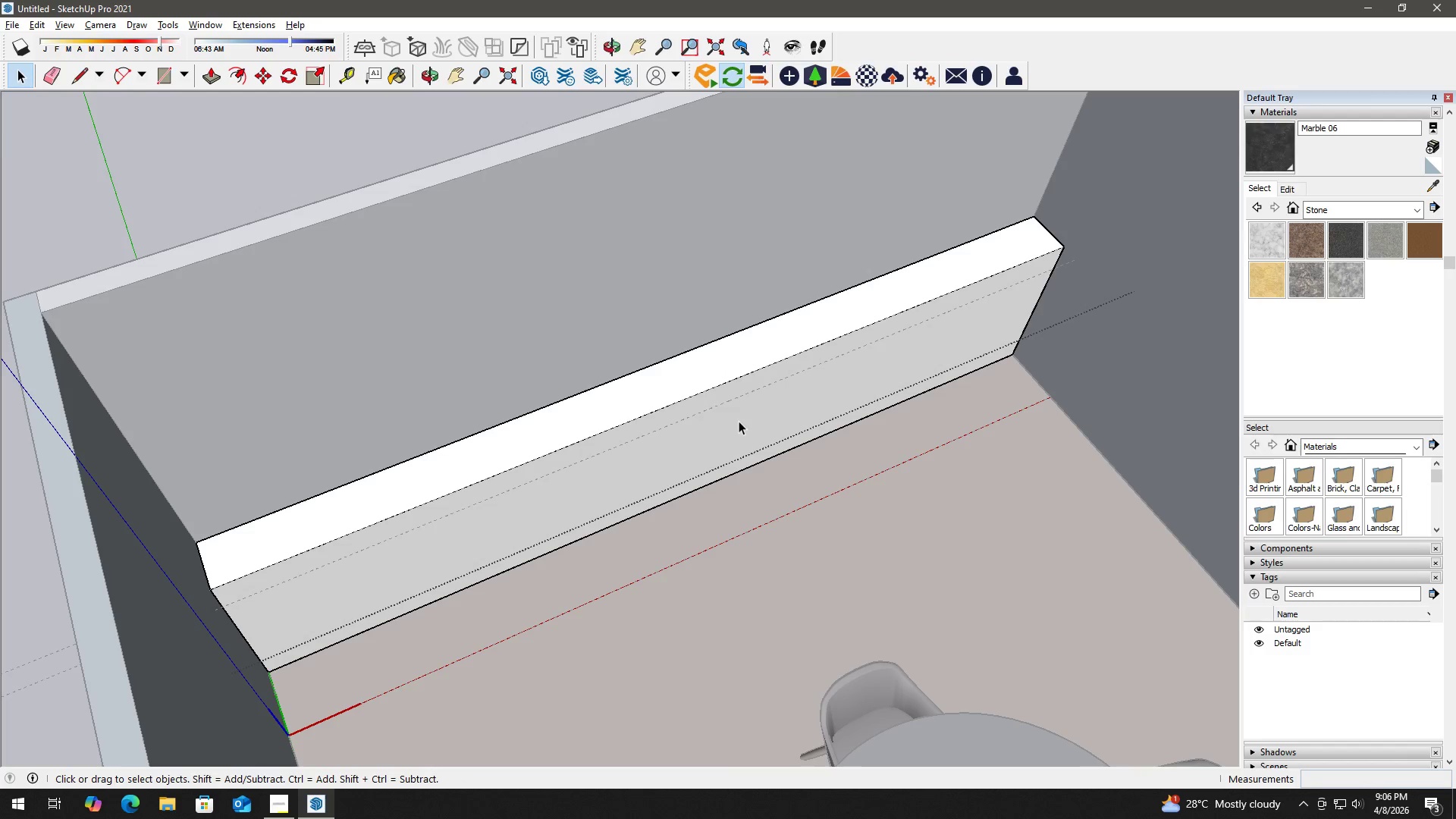 
triple_click([743, 426])
 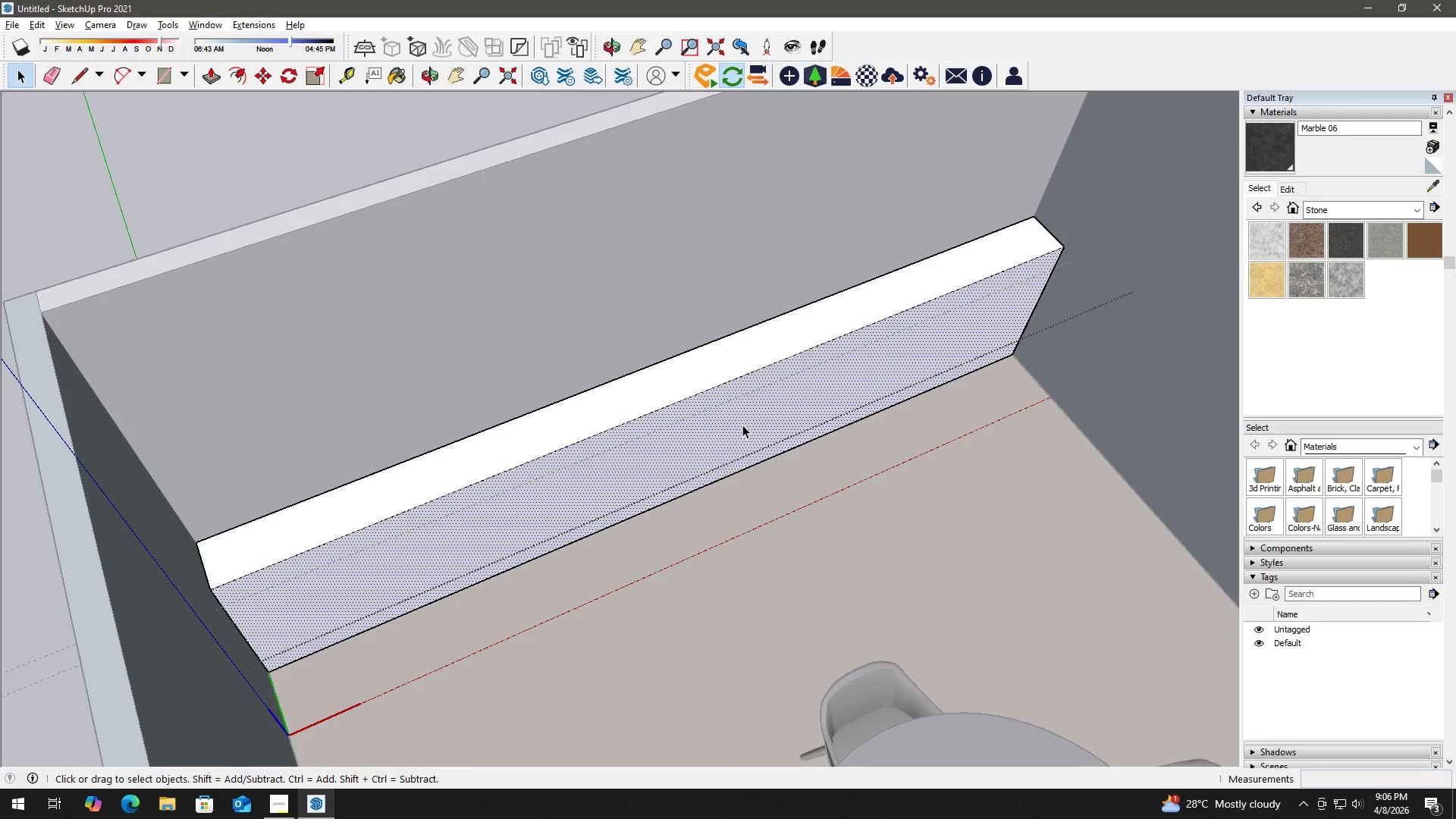 
key(P)
 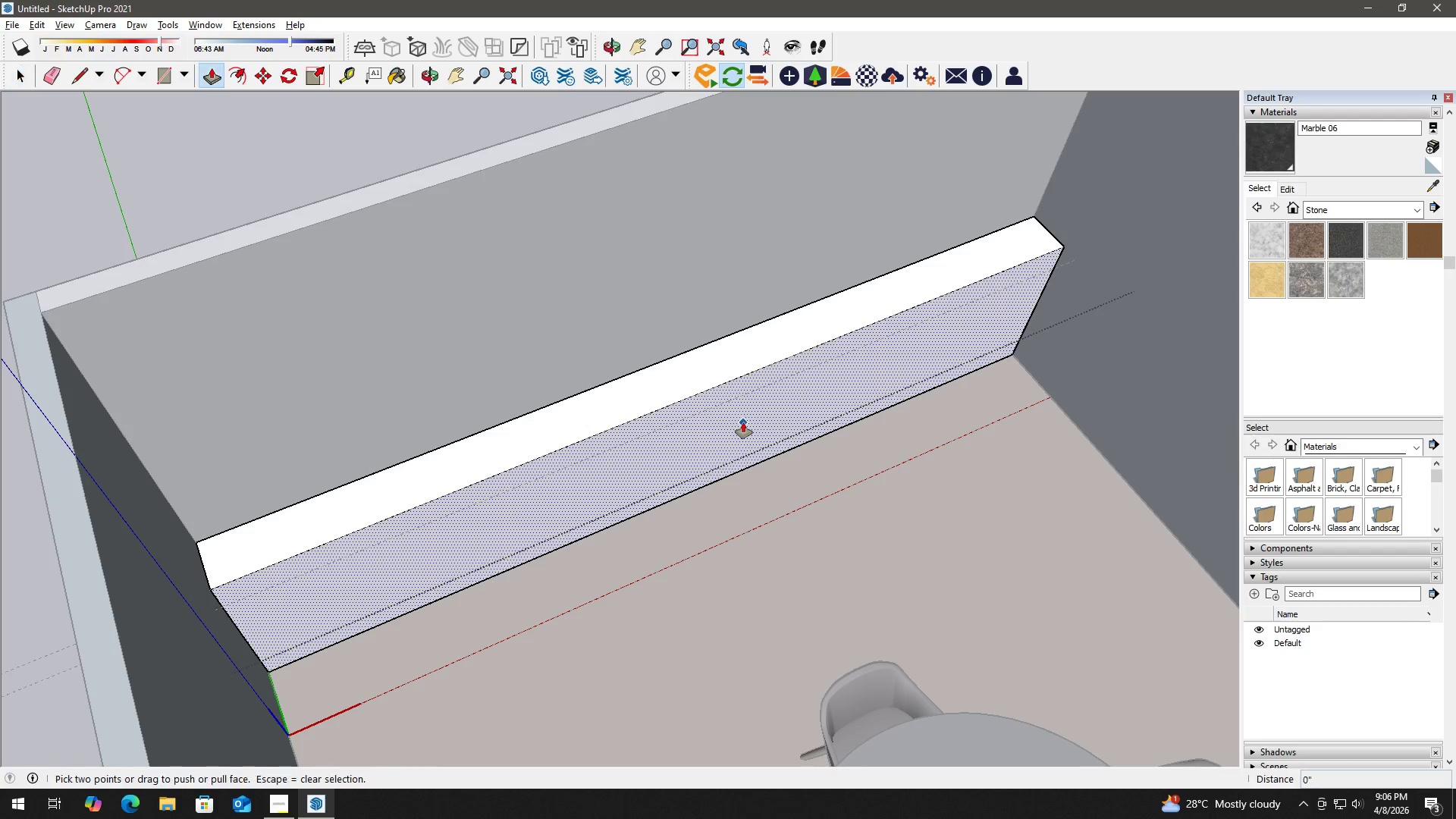 
left_click([743, 422])
 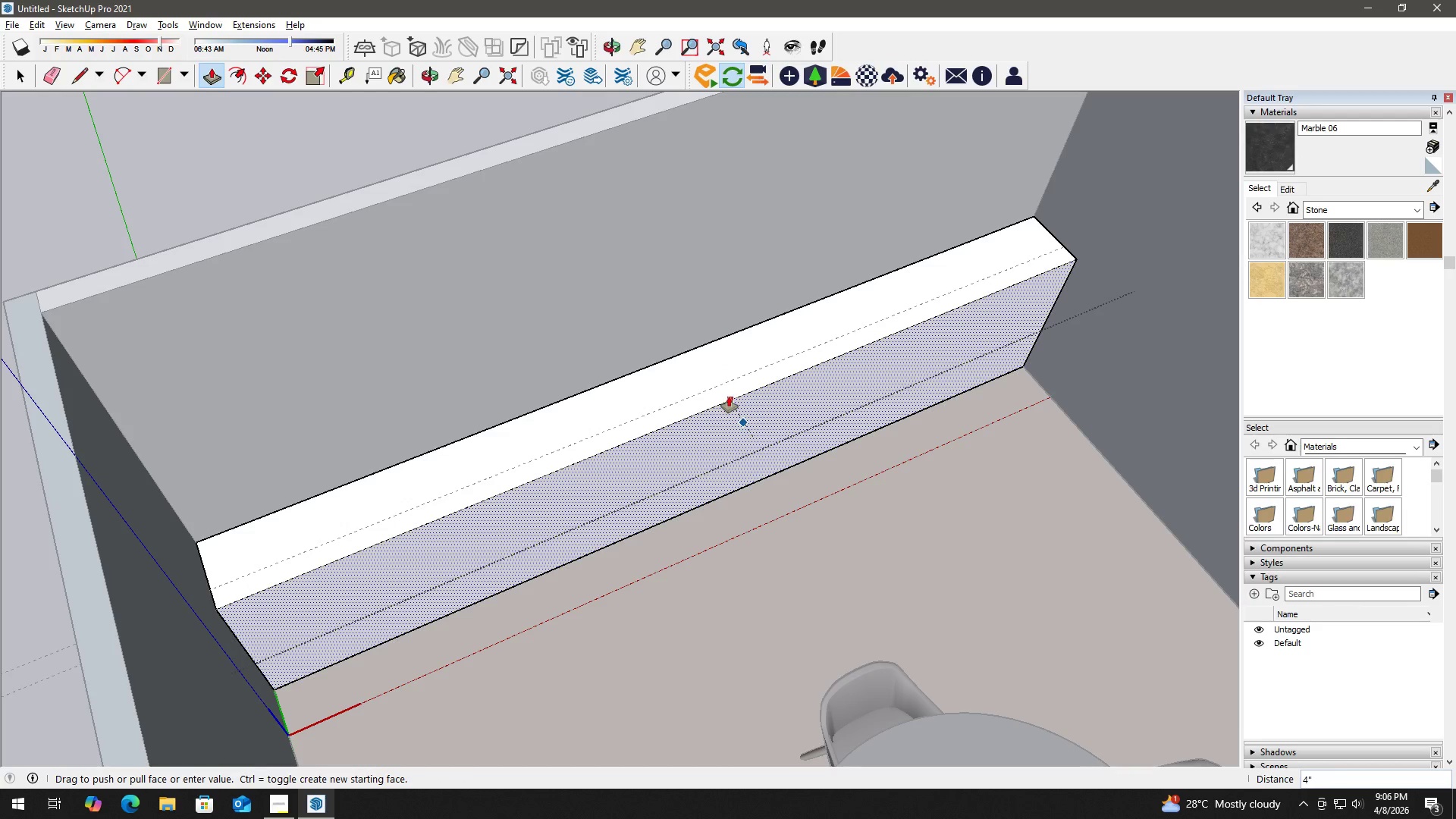 
left_click([732, 396])
 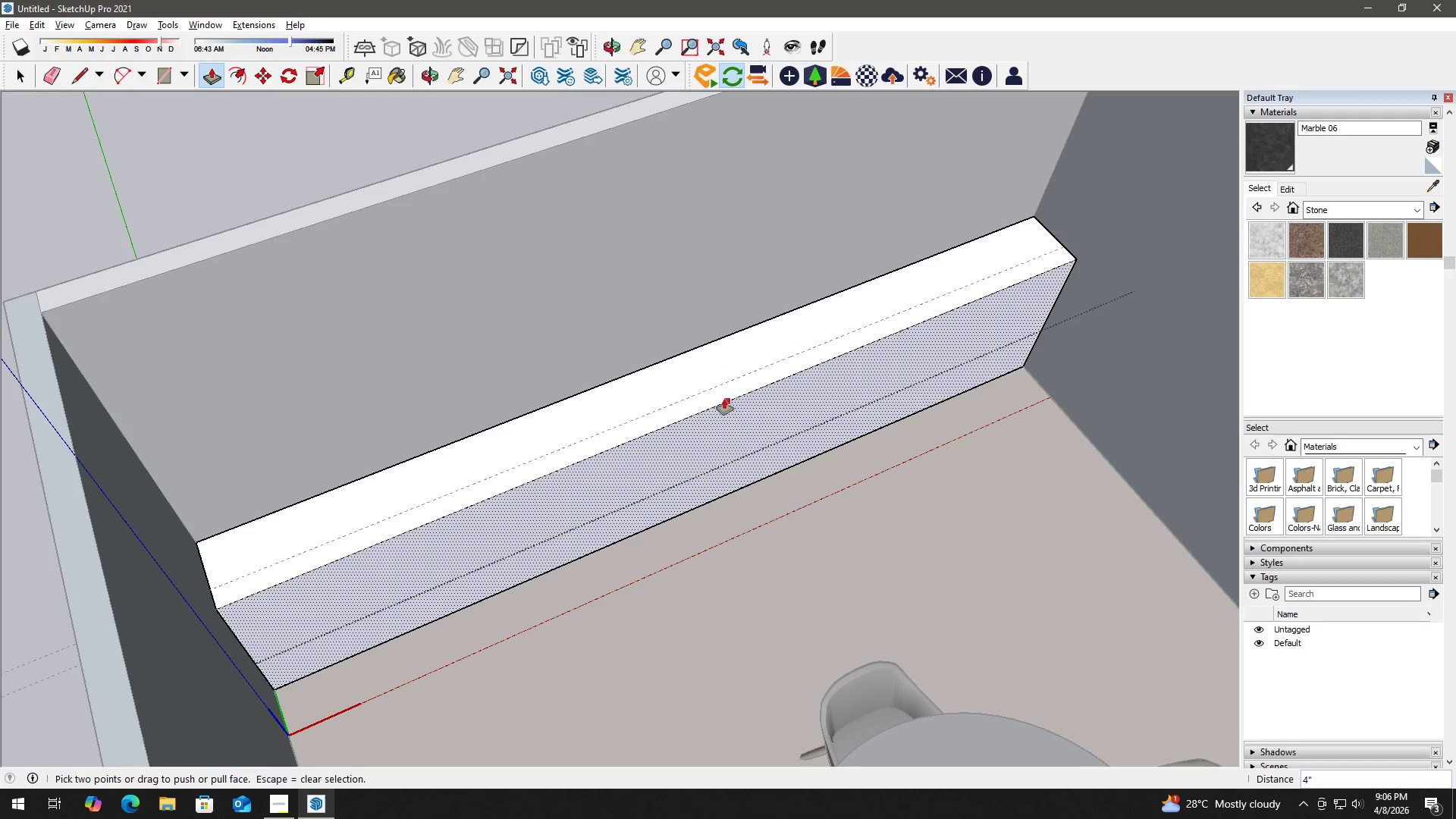 
key(Space)
 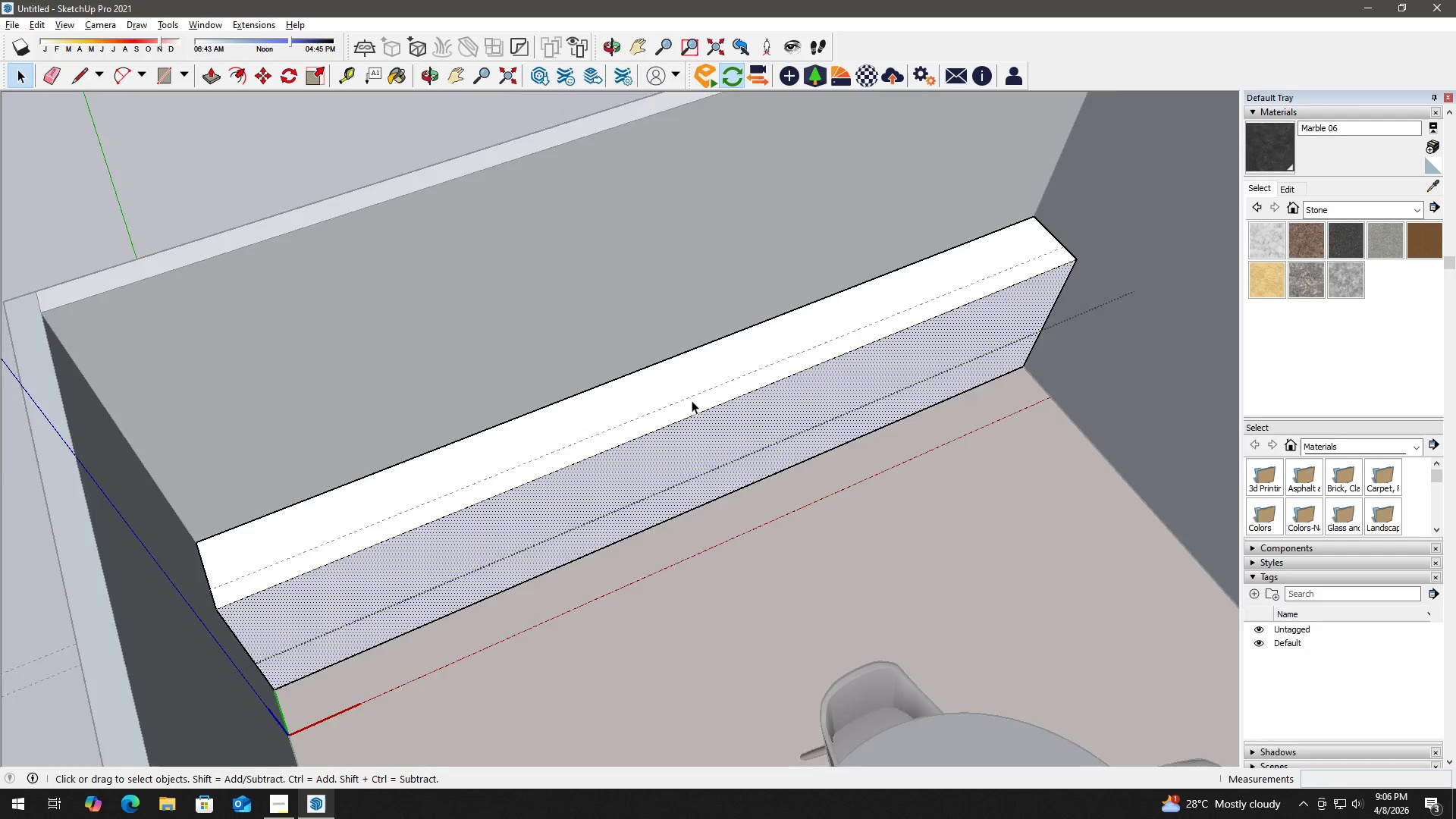 
scroll: coordinate [692, 400], scroll_direction: up, amount: 1.0
 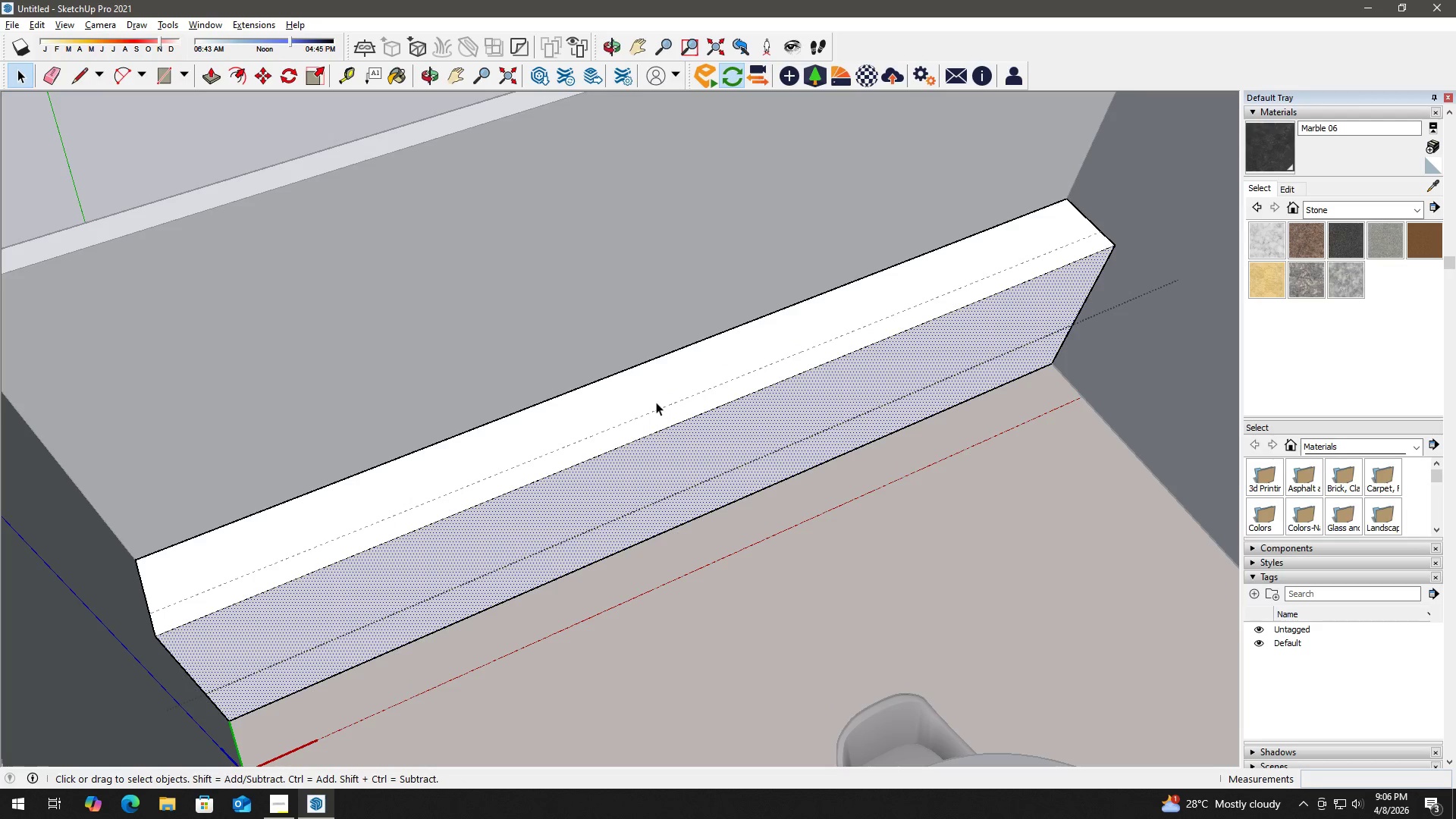 
key(Escape)
 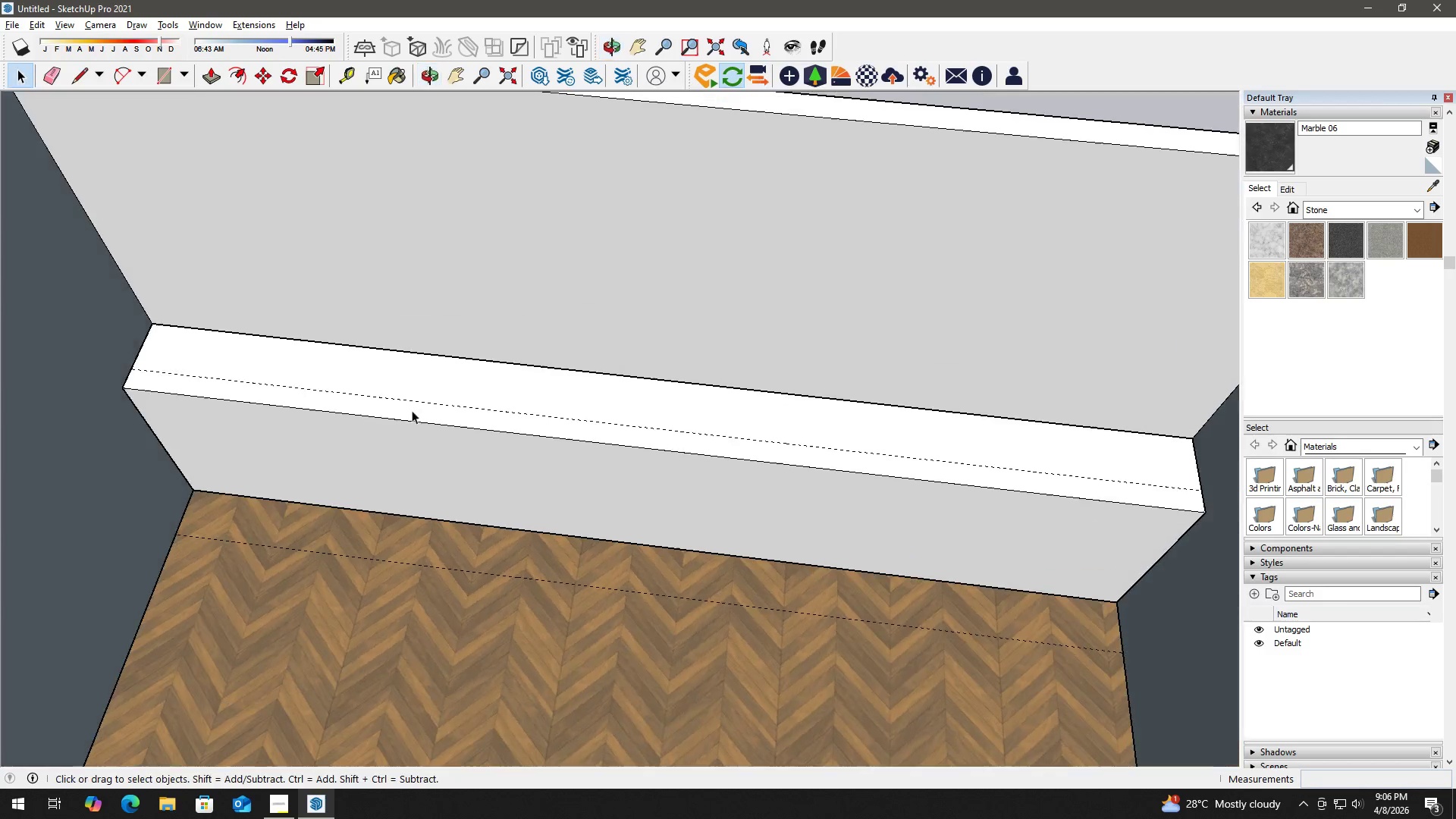 
key(T)
 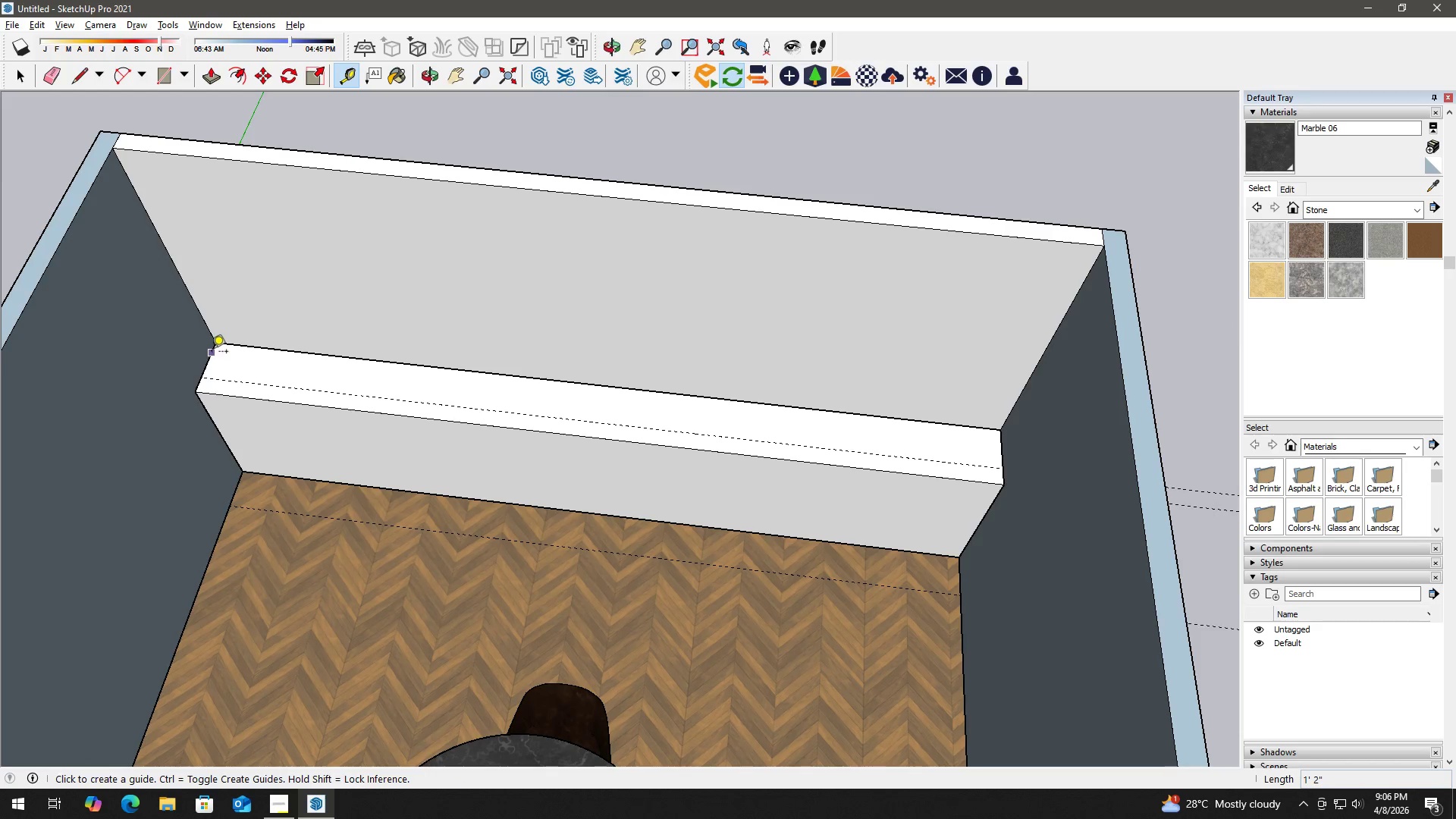 
scroll: coordinate [422, 404], scroll_direction: down, amount: 3.0
 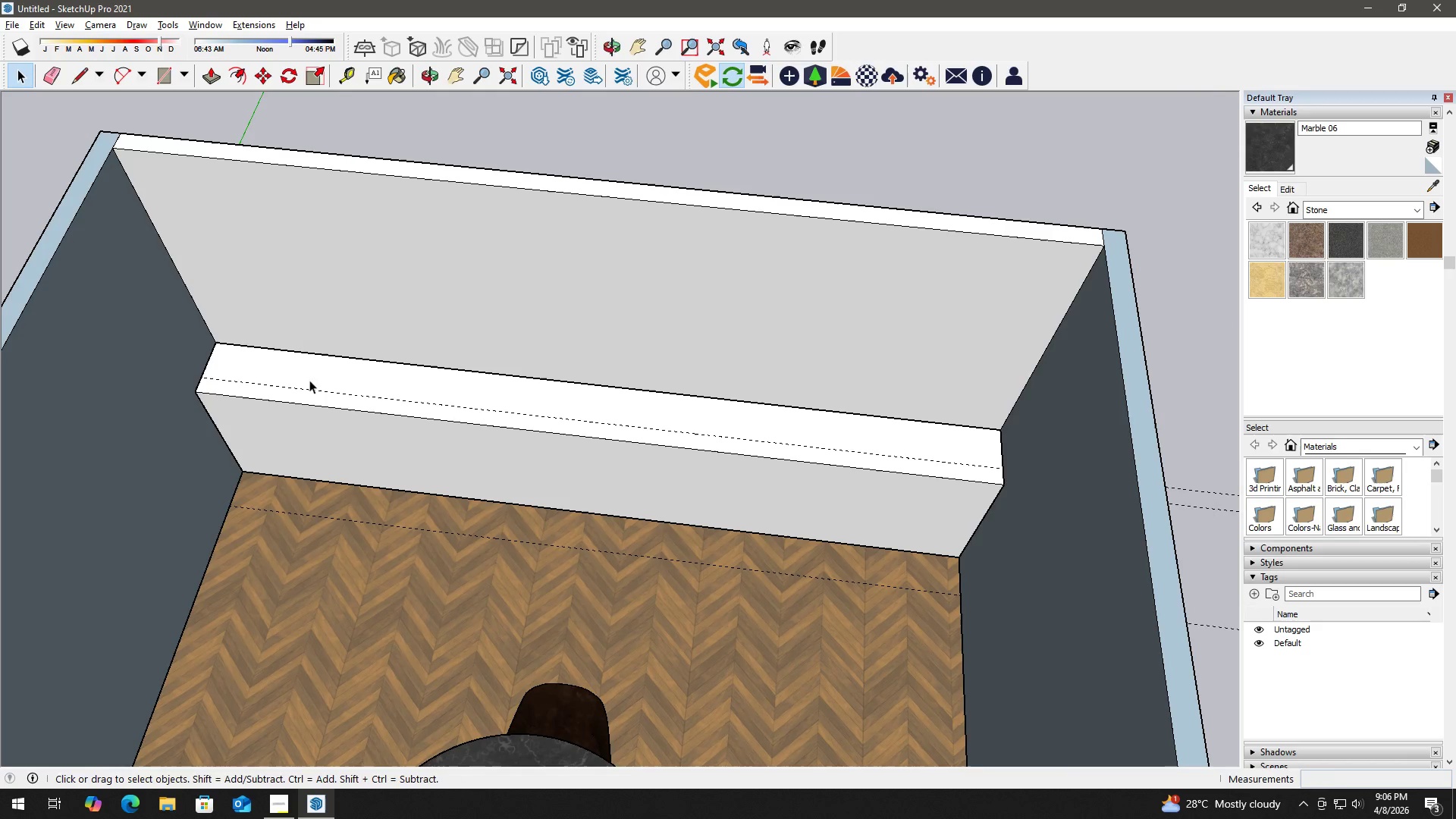 
left_click_drag(start_coordinate=[212, 353], to_coordinate=[228, 355])
 